 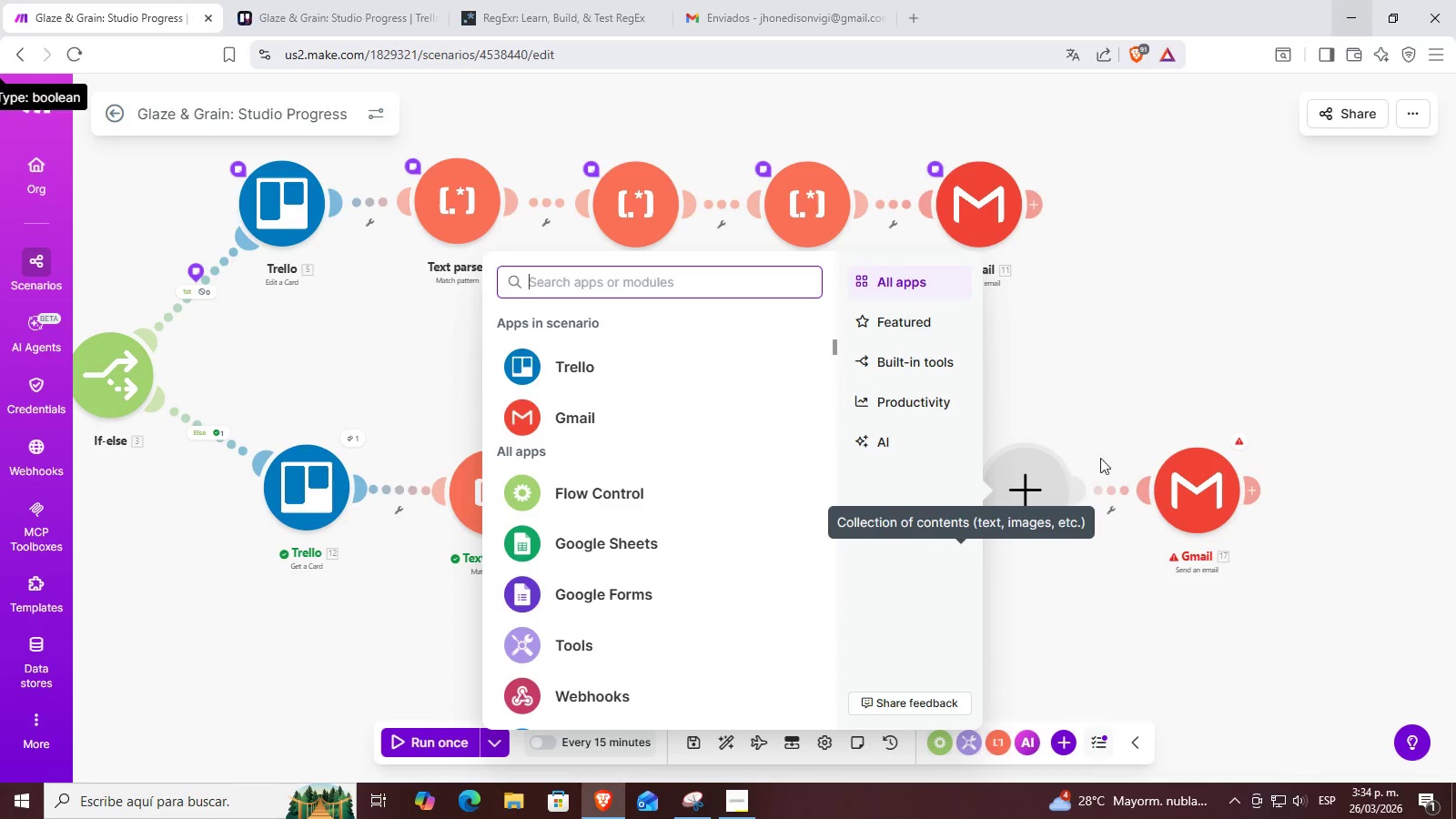 
left_click([647, 277])
 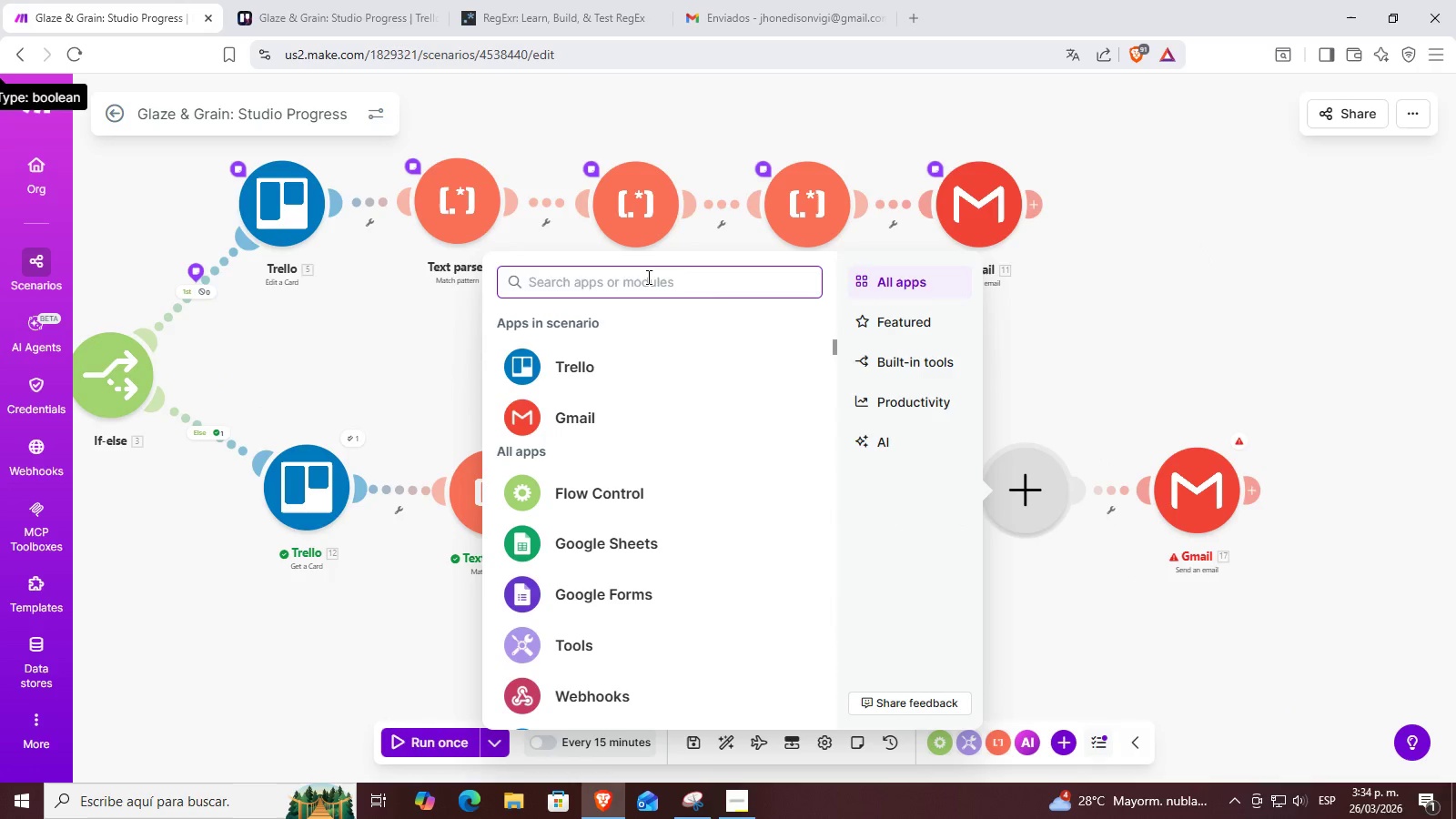 
type(rout)
 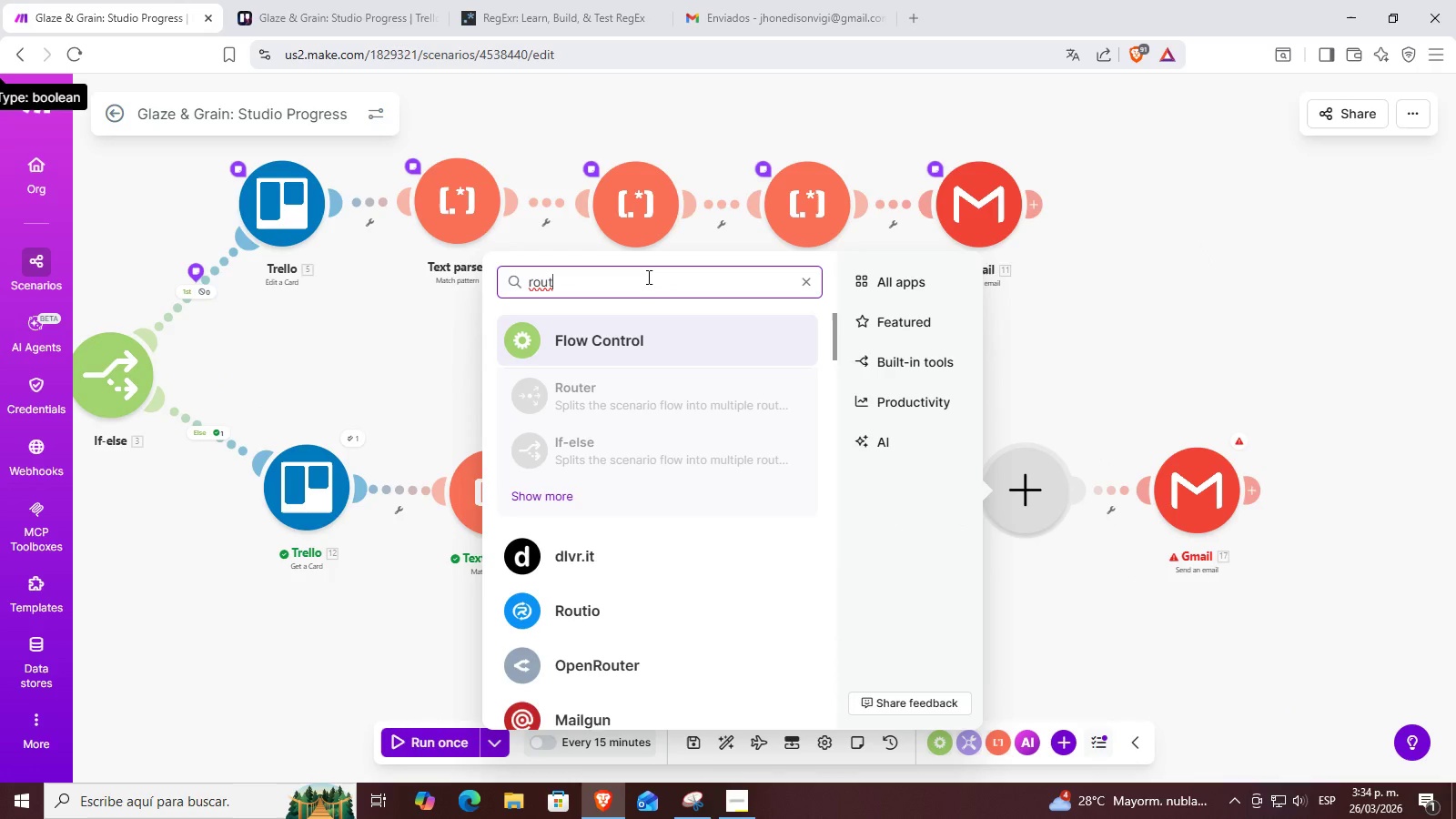 
hold_key(key=Backspace, duration=0.61)
 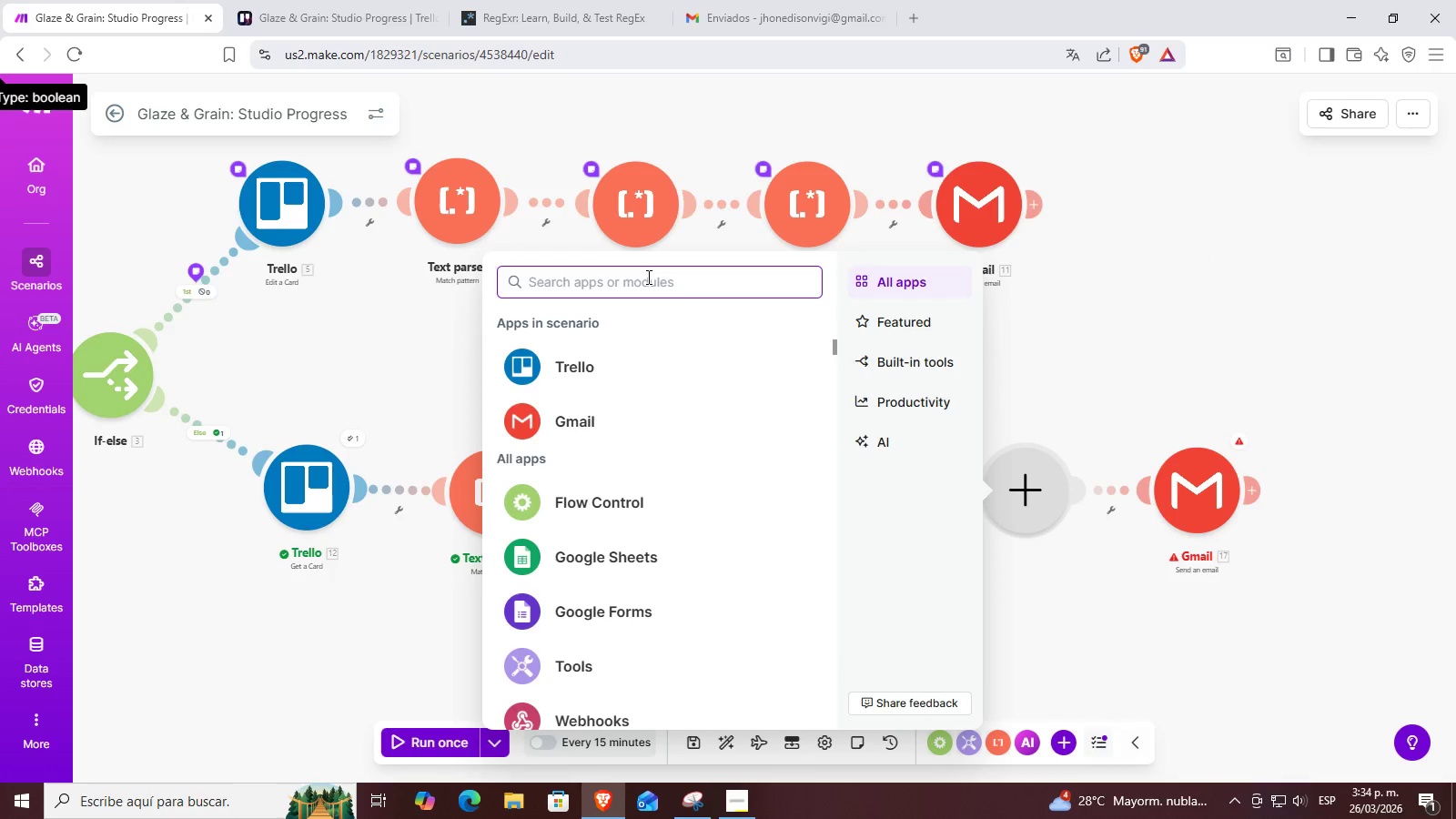 
type(if)
 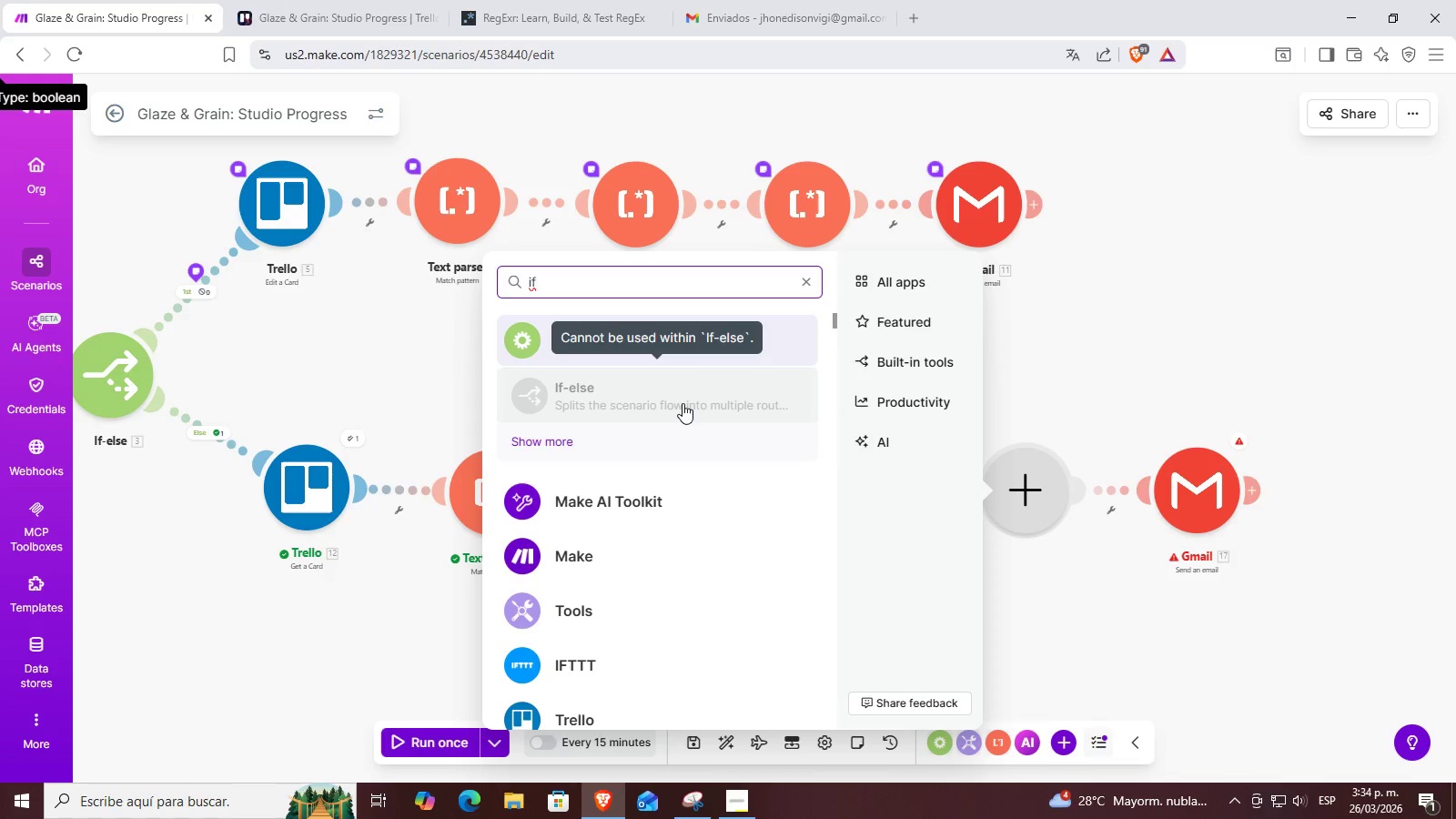 
wait(6.48)
 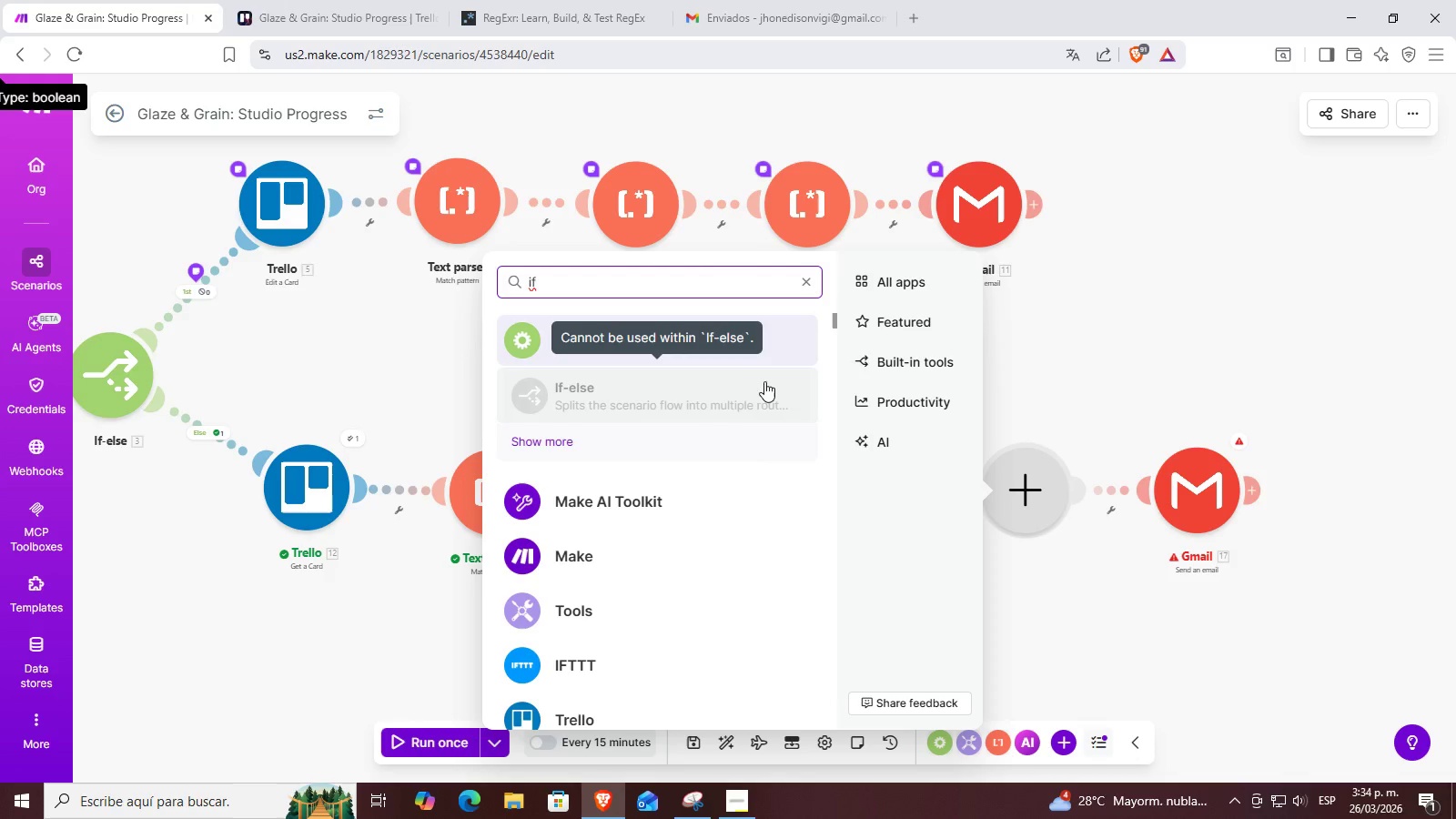 
left_click([682, 403])
 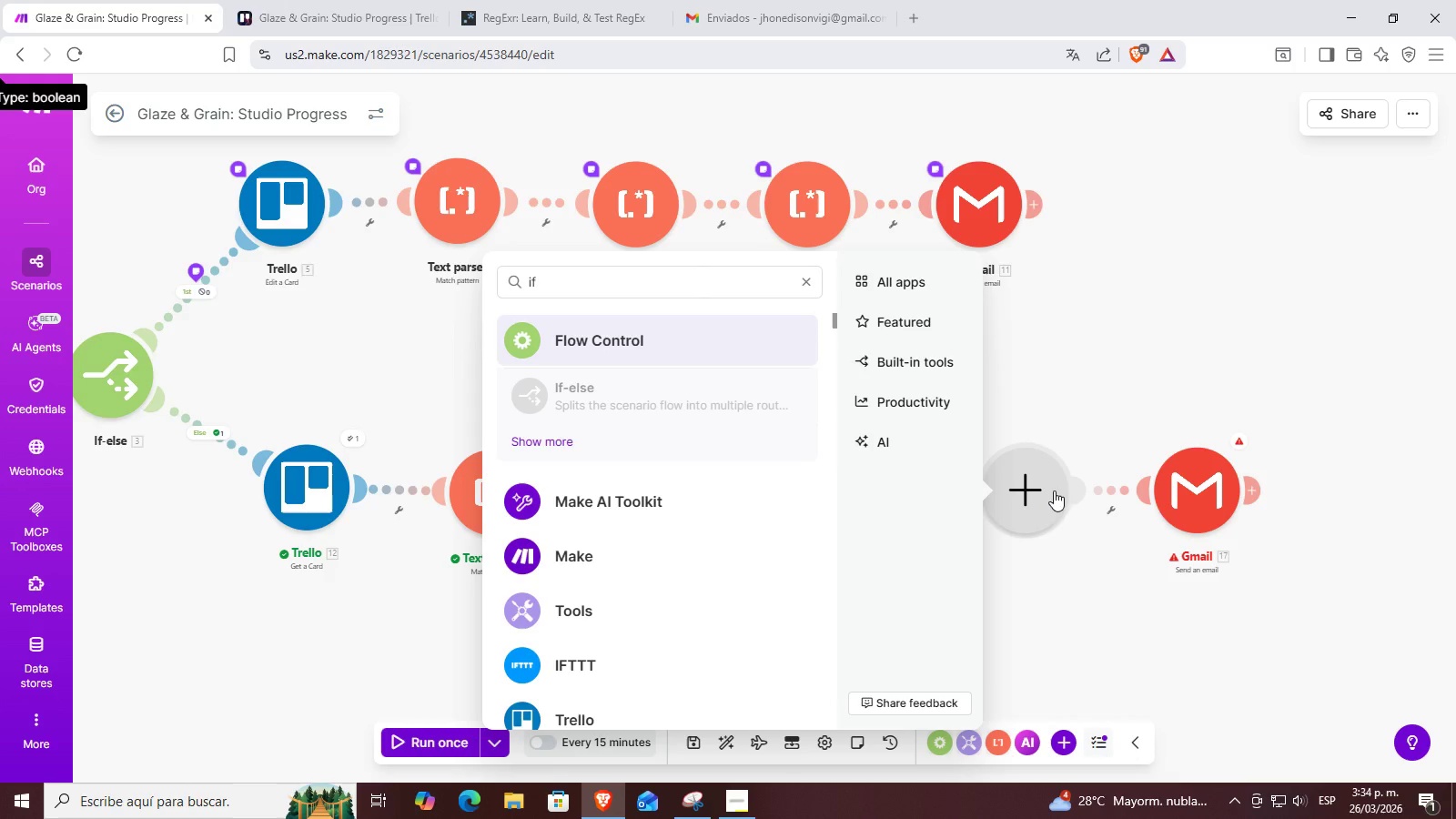 
right_click([1122, 484])
 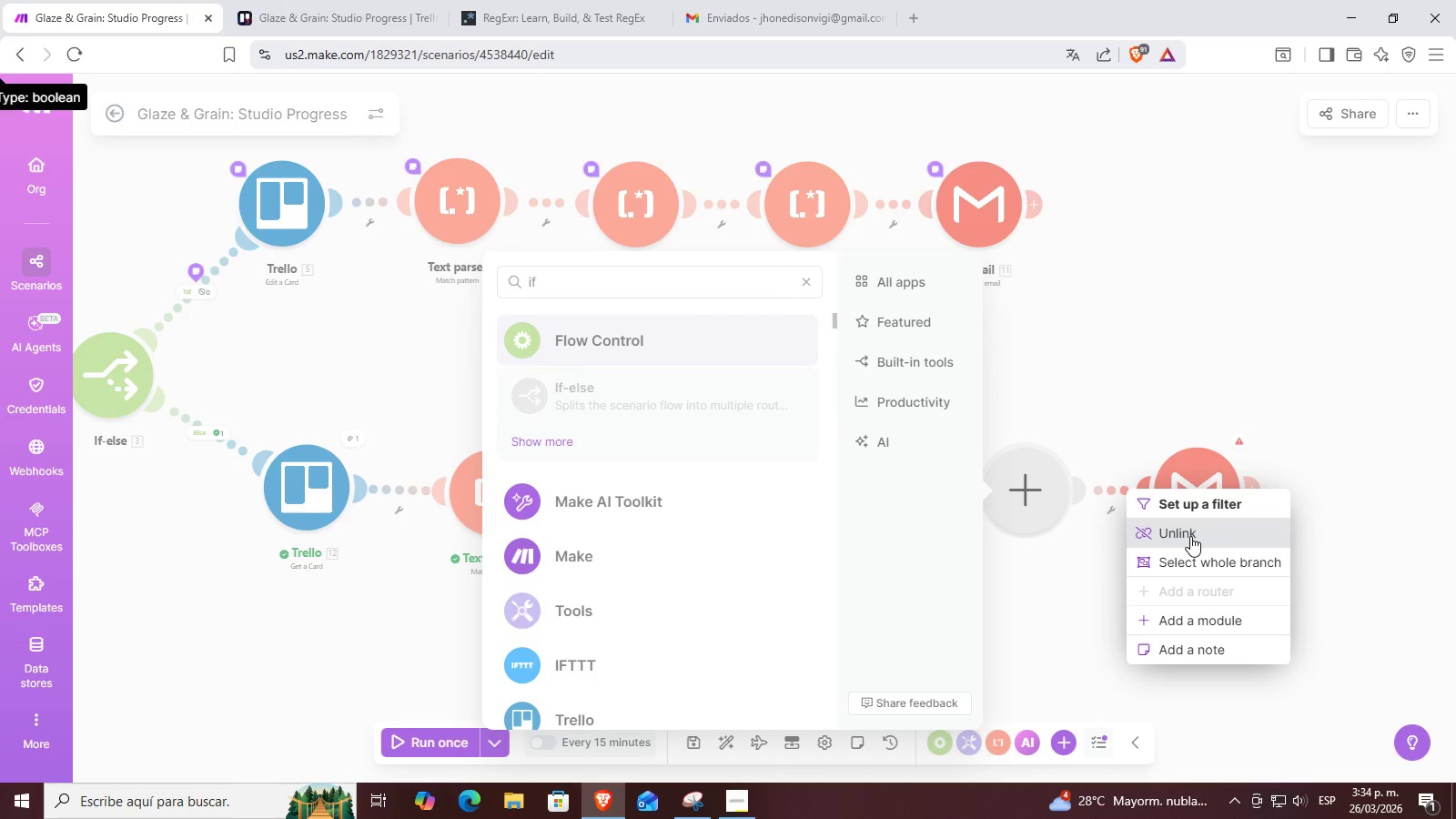 
left_click([1050, 587])
 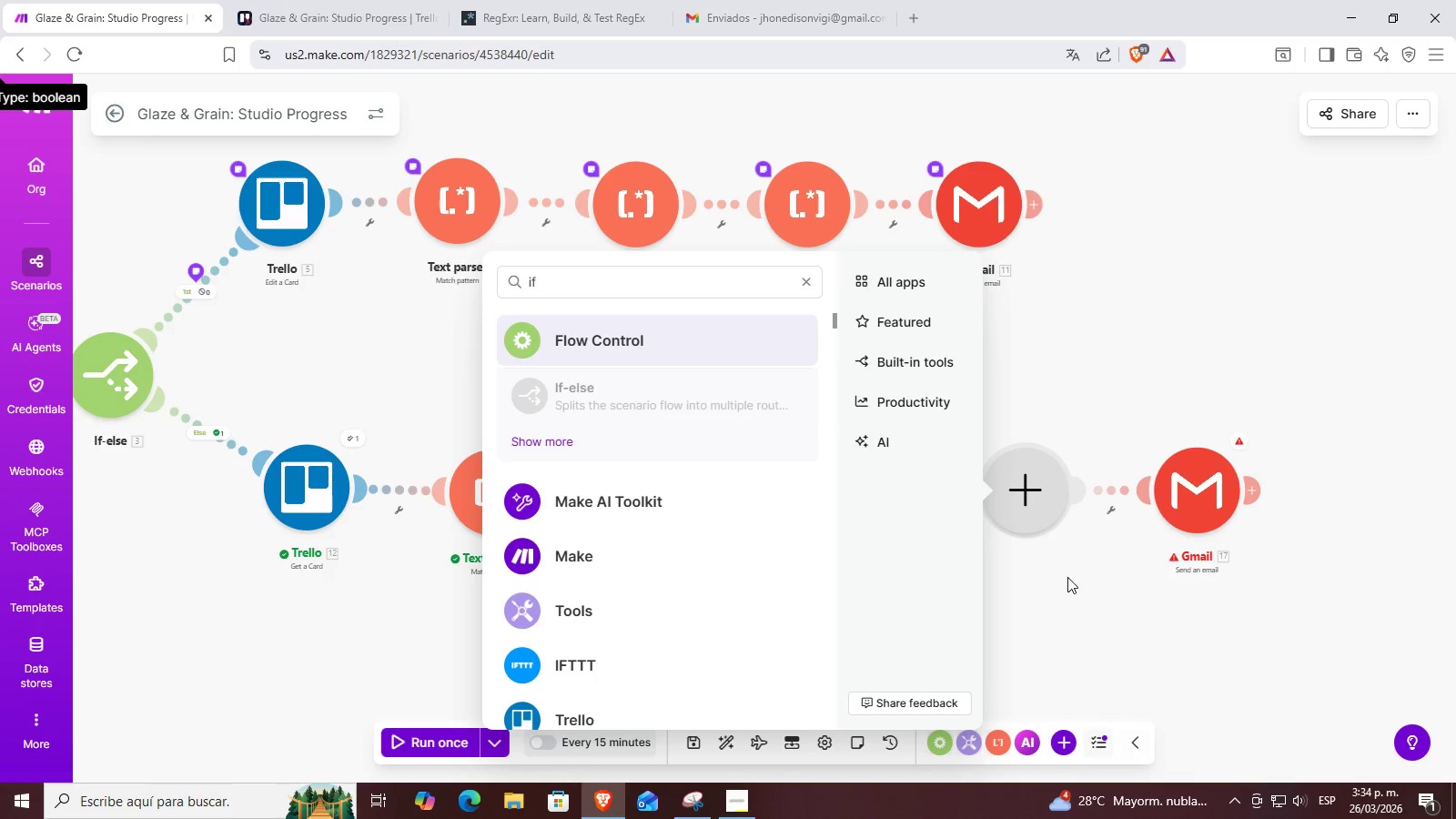 
left_click([1070, 573])
 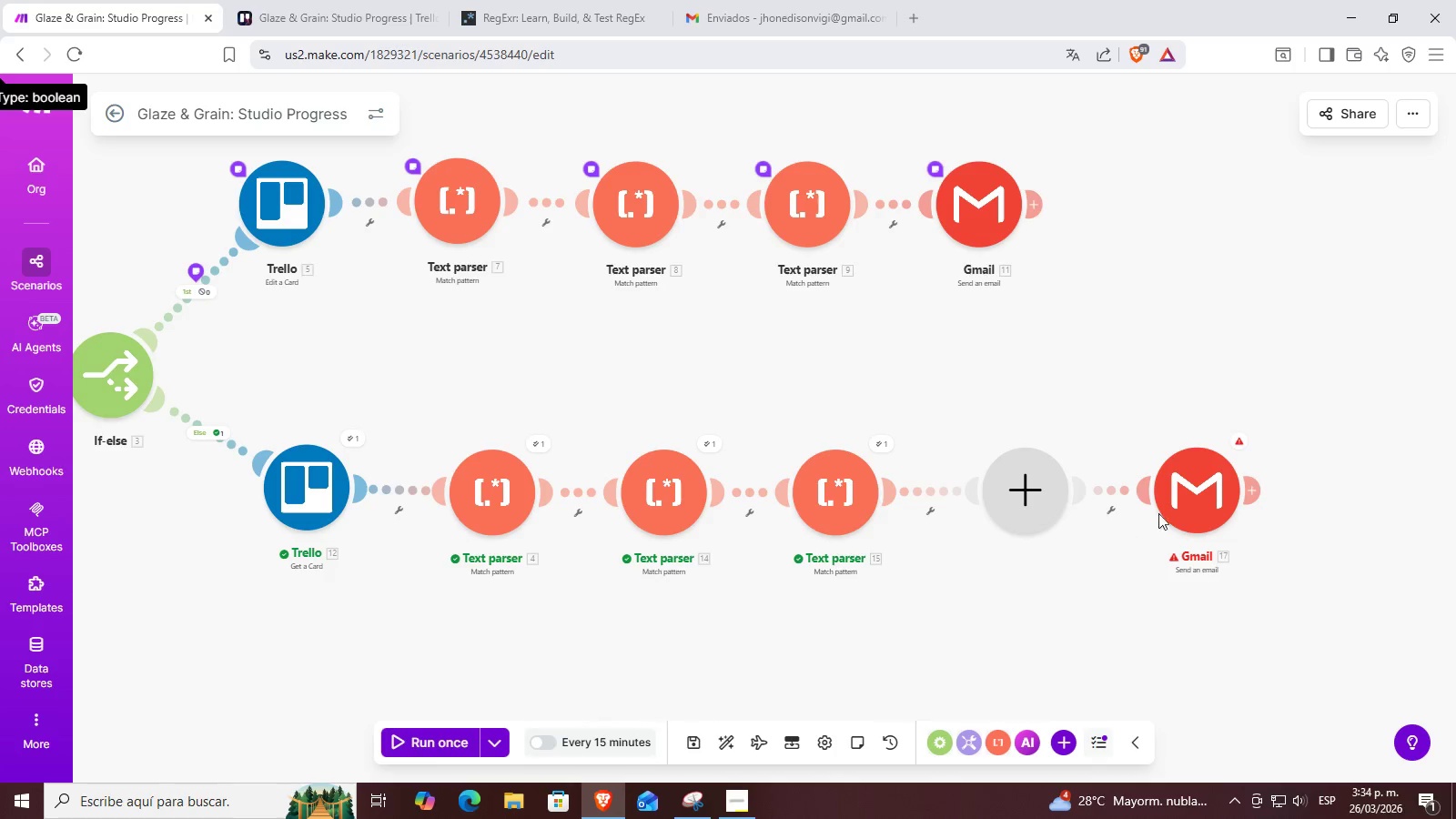 
right_click([1180, 495])
 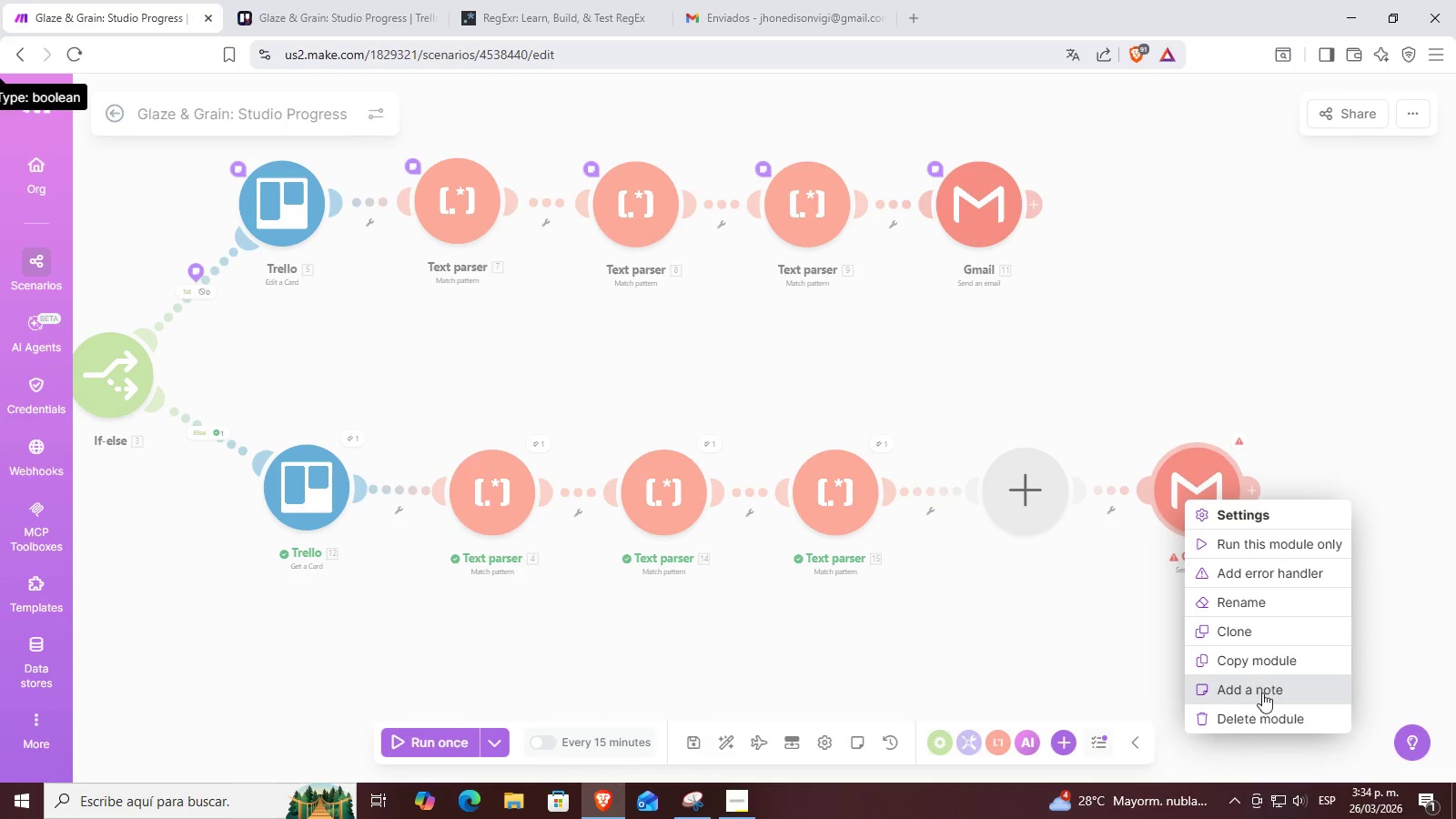 
left_click([1260, 715])
 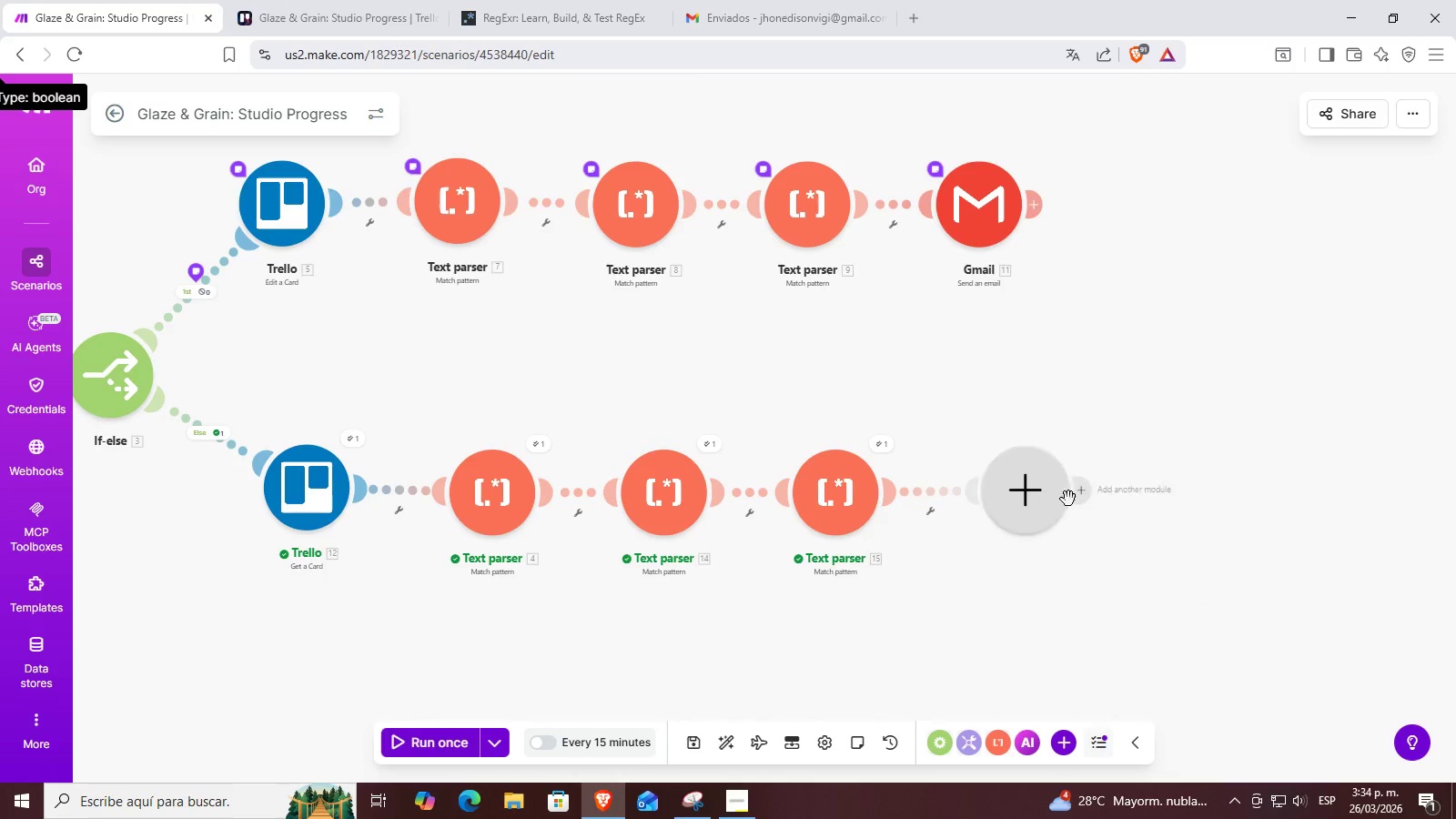 
left_click([1052, 499])
 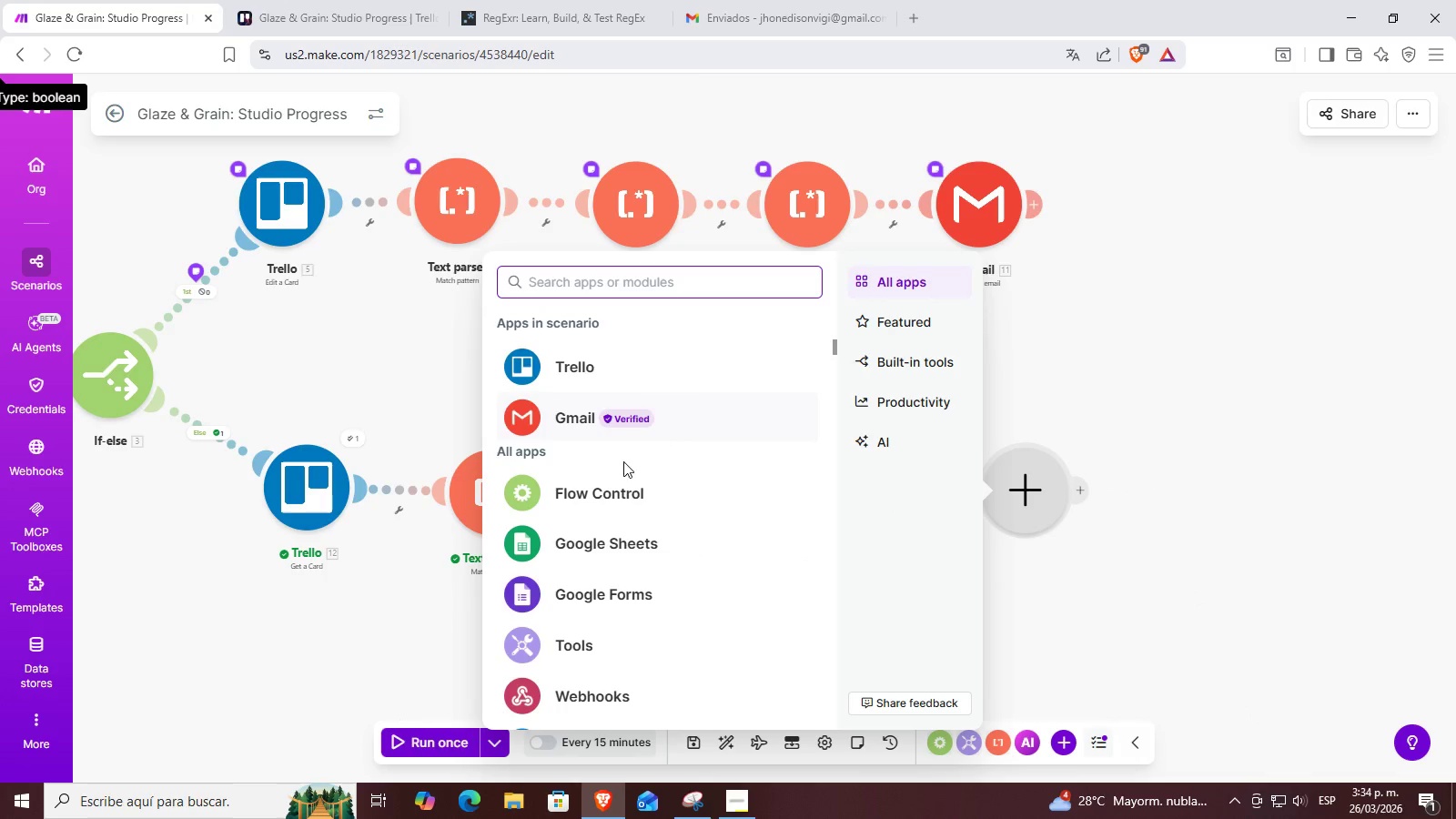 
left_click([679, 488])
 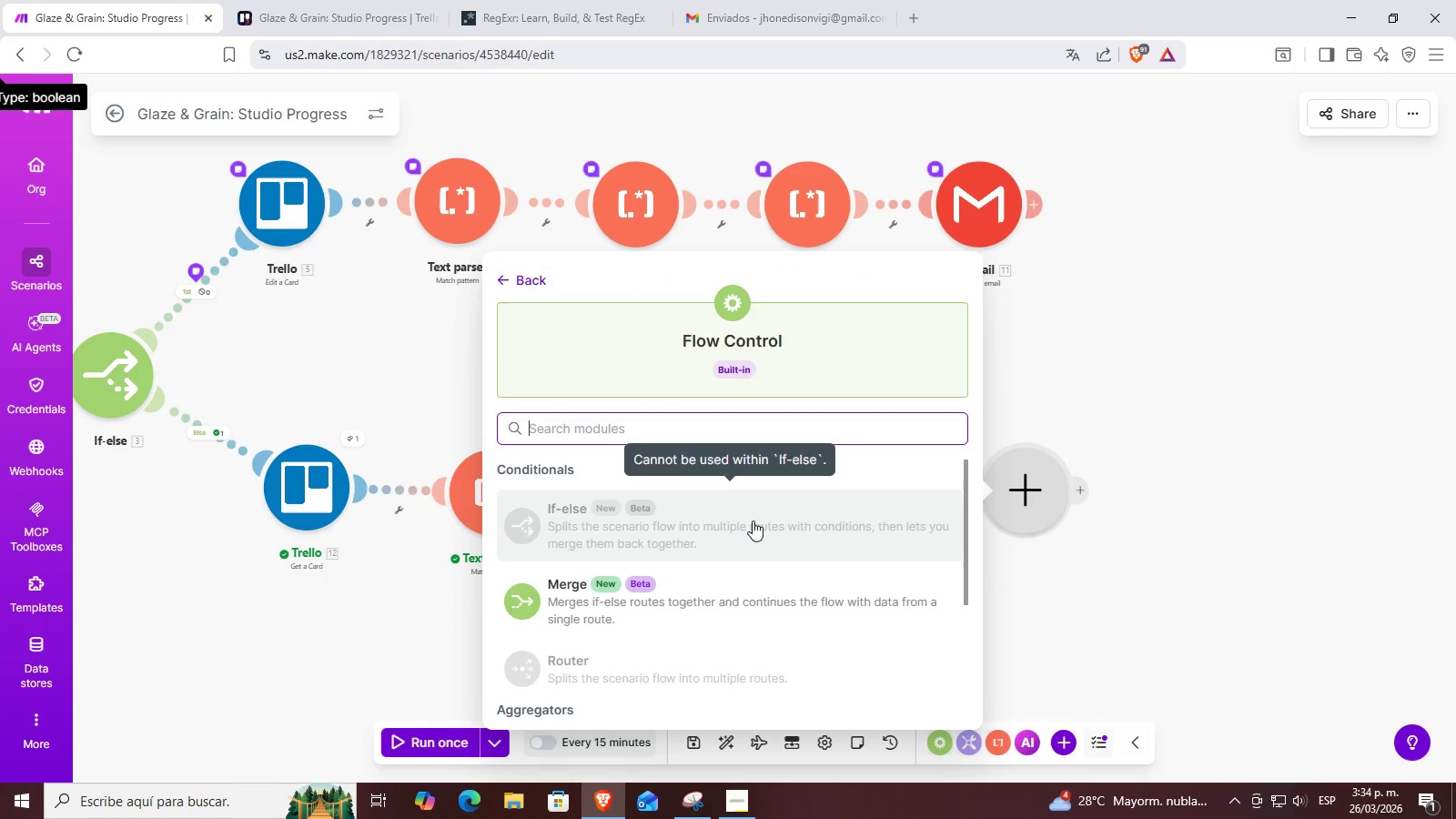 
scroll: coordinate [753, 521], scroll_direction: down, amount: 1.0
 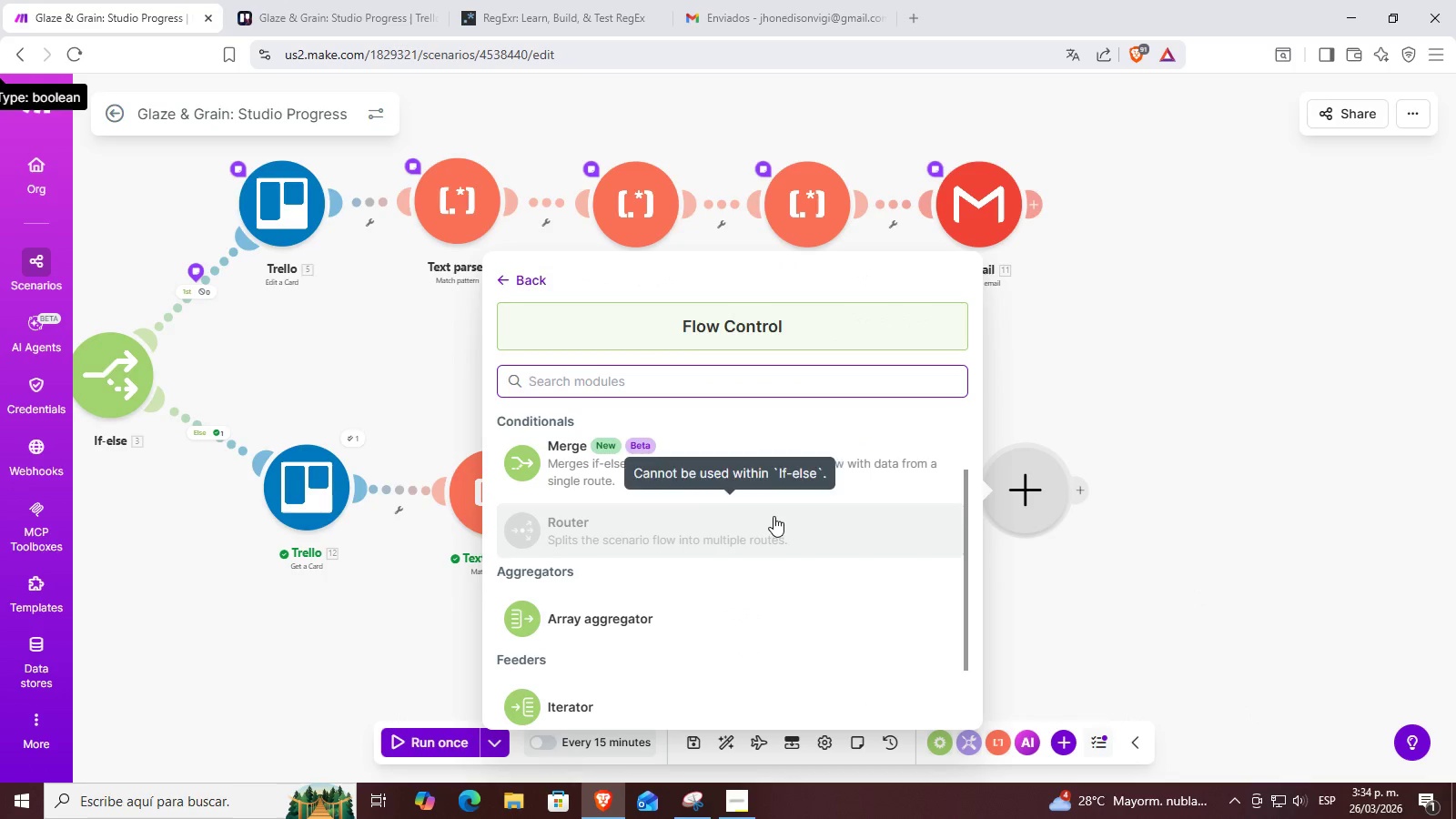 
scroll: coordinate [774, 516], scroll_direction: up, amount: 1.0
 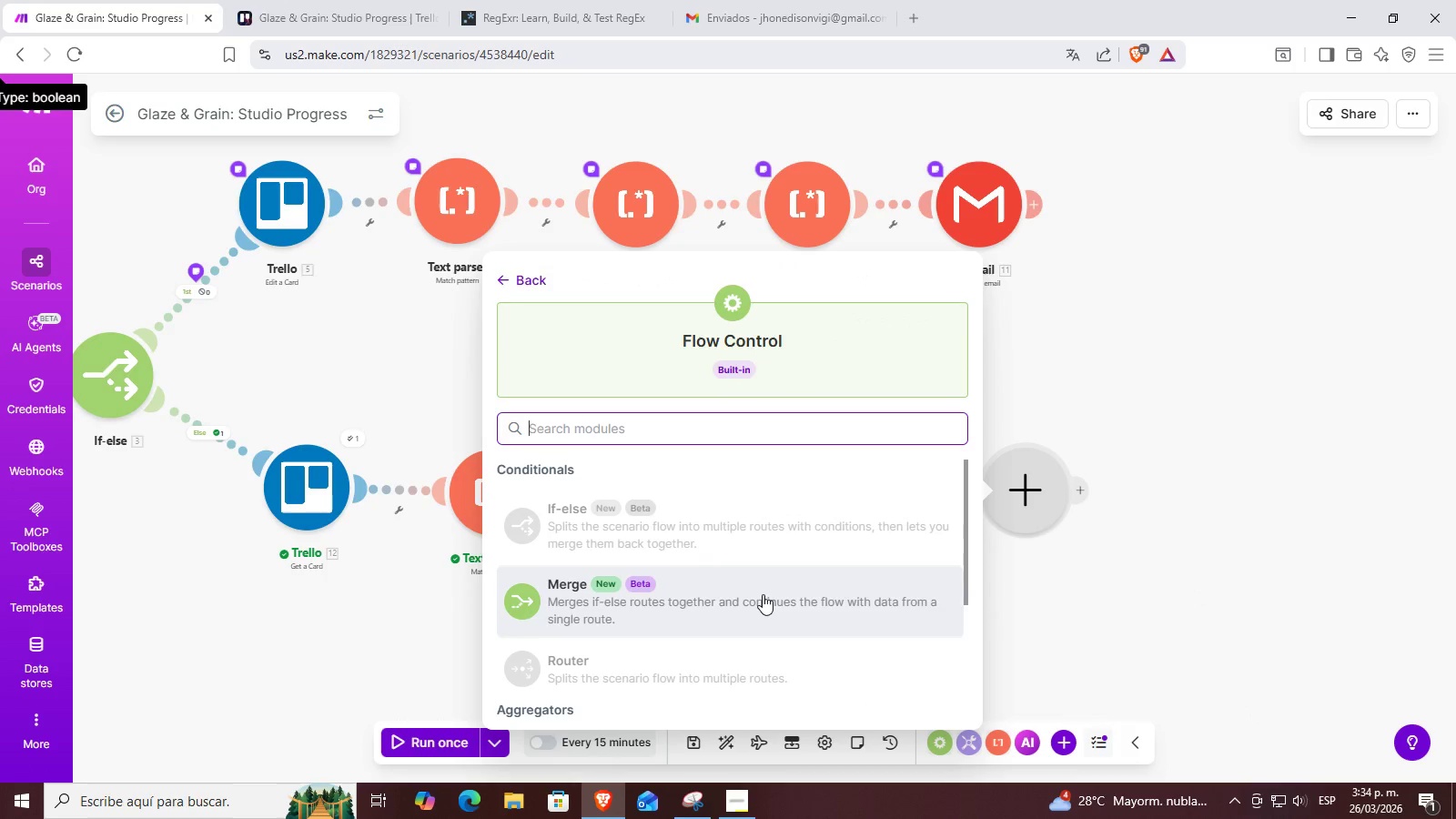 
scroll: coordinate [763, 594], scroll_direction: down, amount: 3.0
 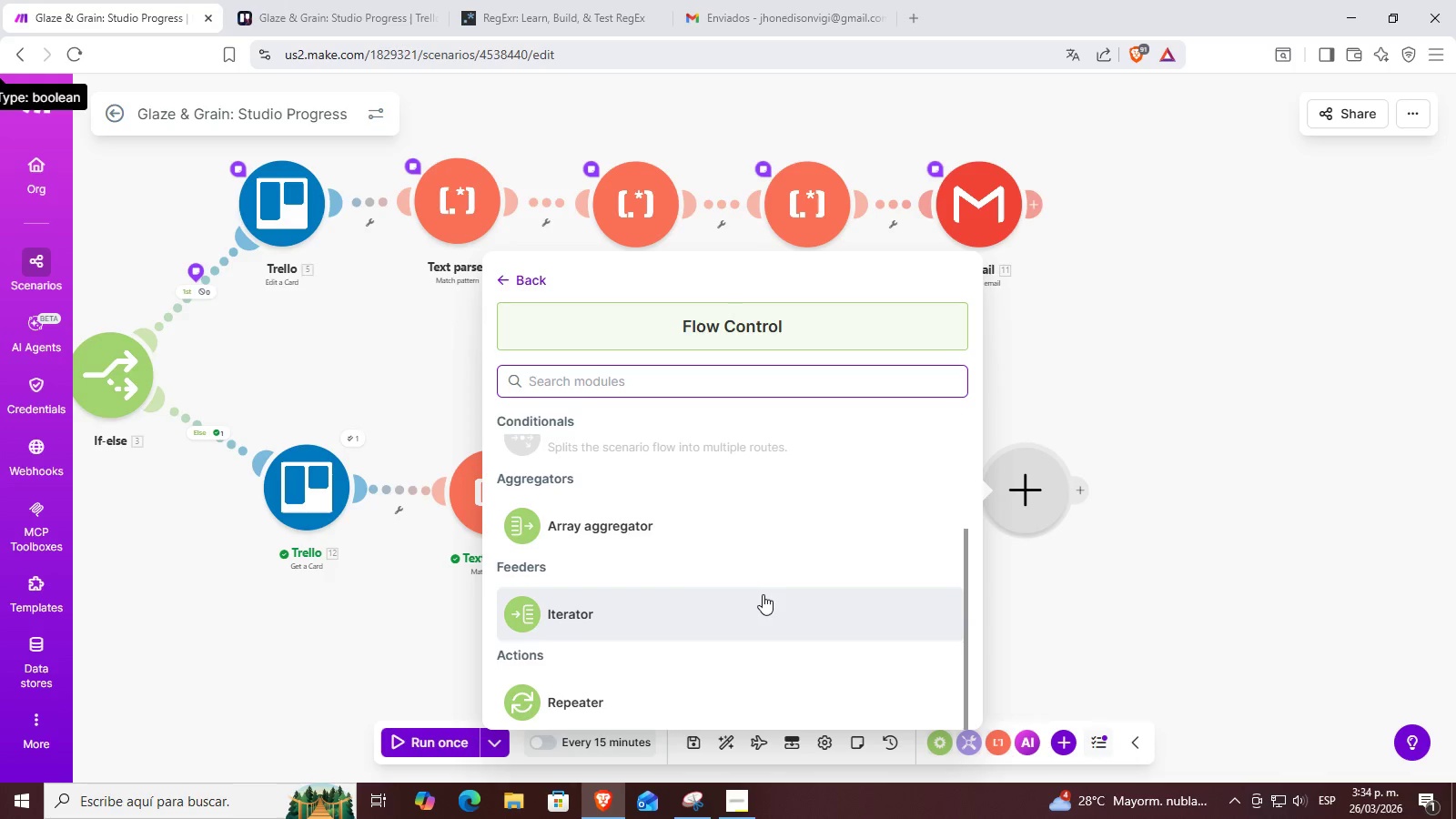 
scroll: coordinate [782, 592], scroll_direction: up, amount: 2.0
 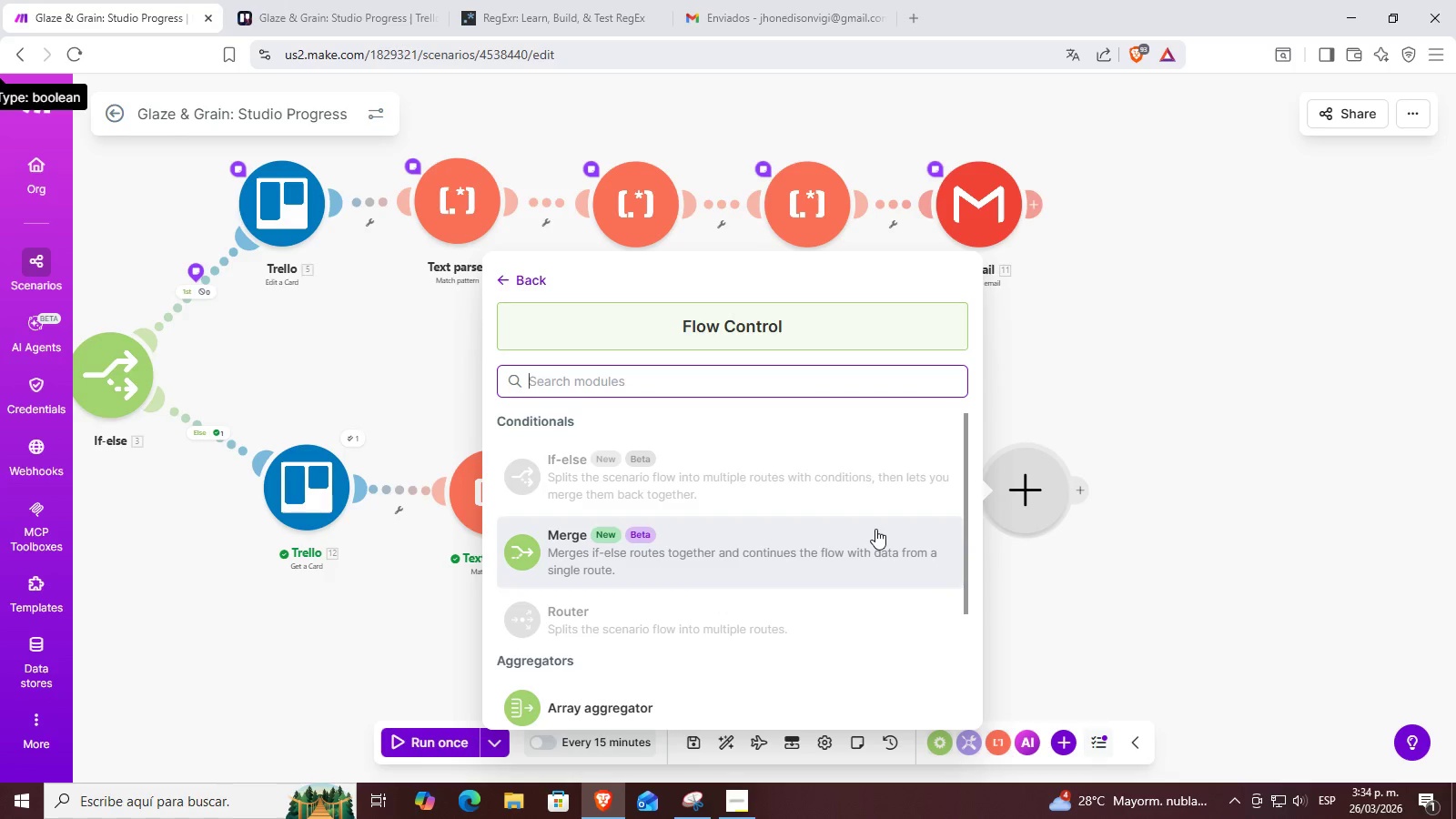 
wait(11.8)
 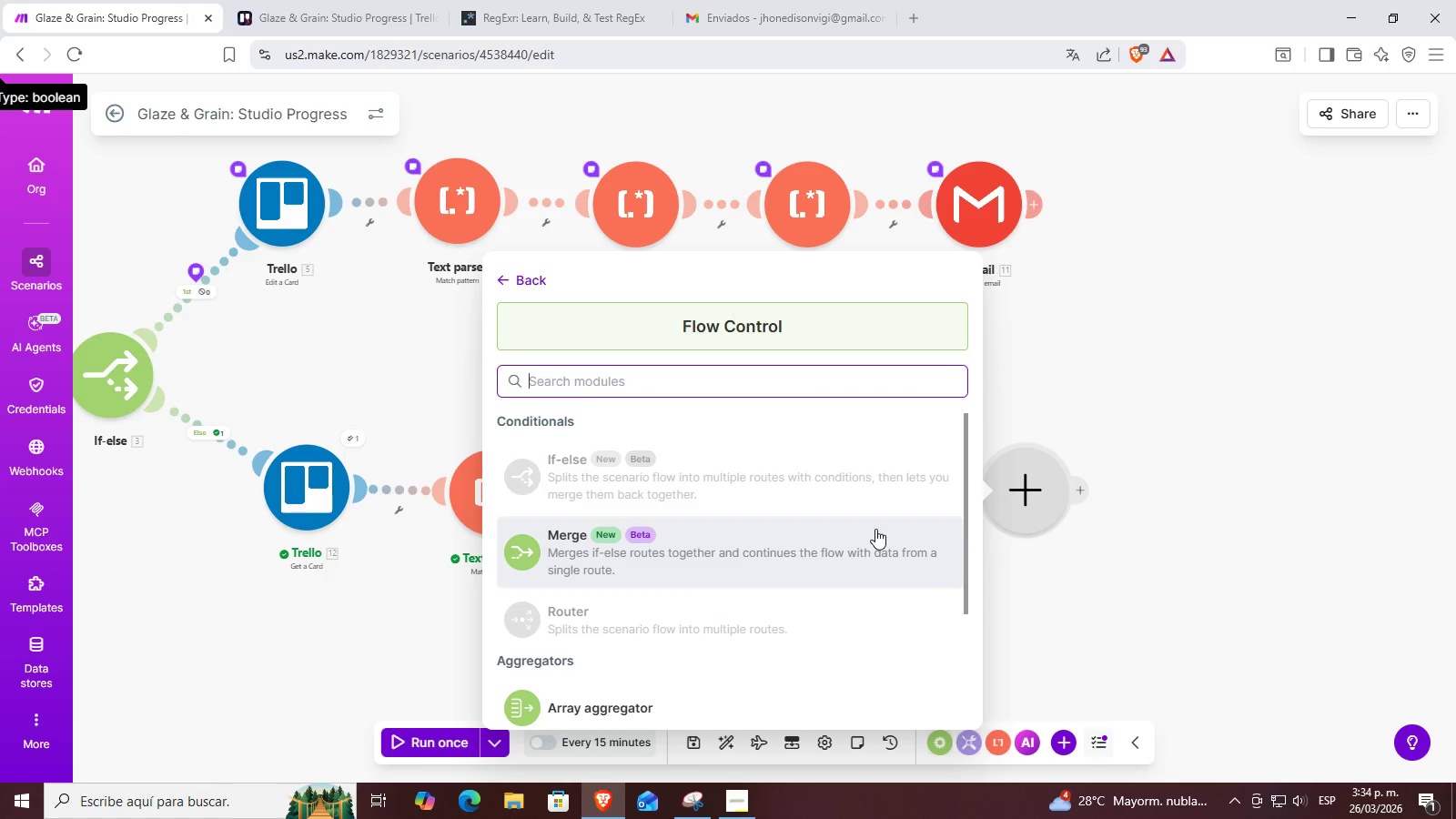 
scroll: coordinate [616, 521], scroll_direction: down, amount: 3.0
 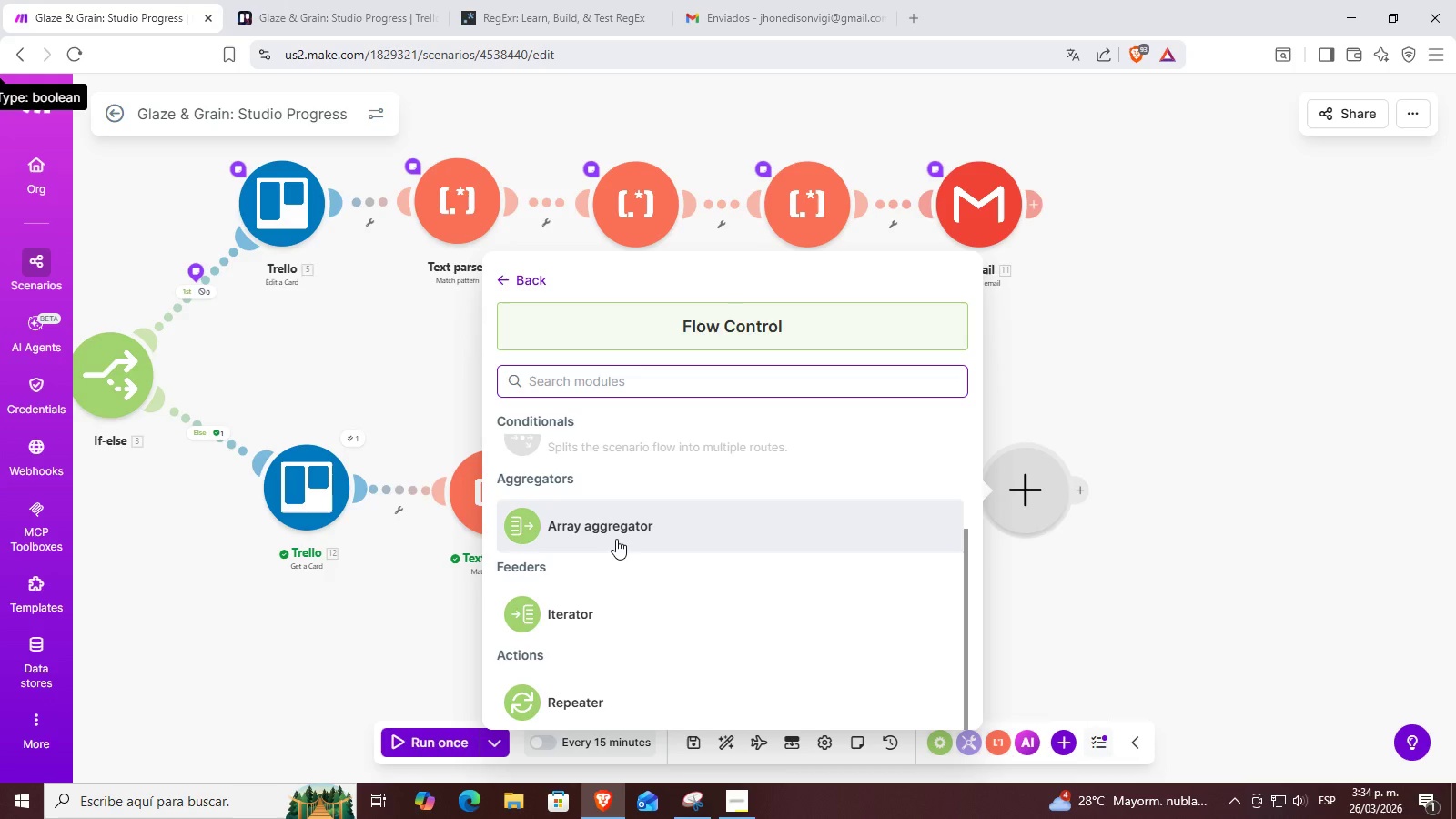 
wait(6.13)
 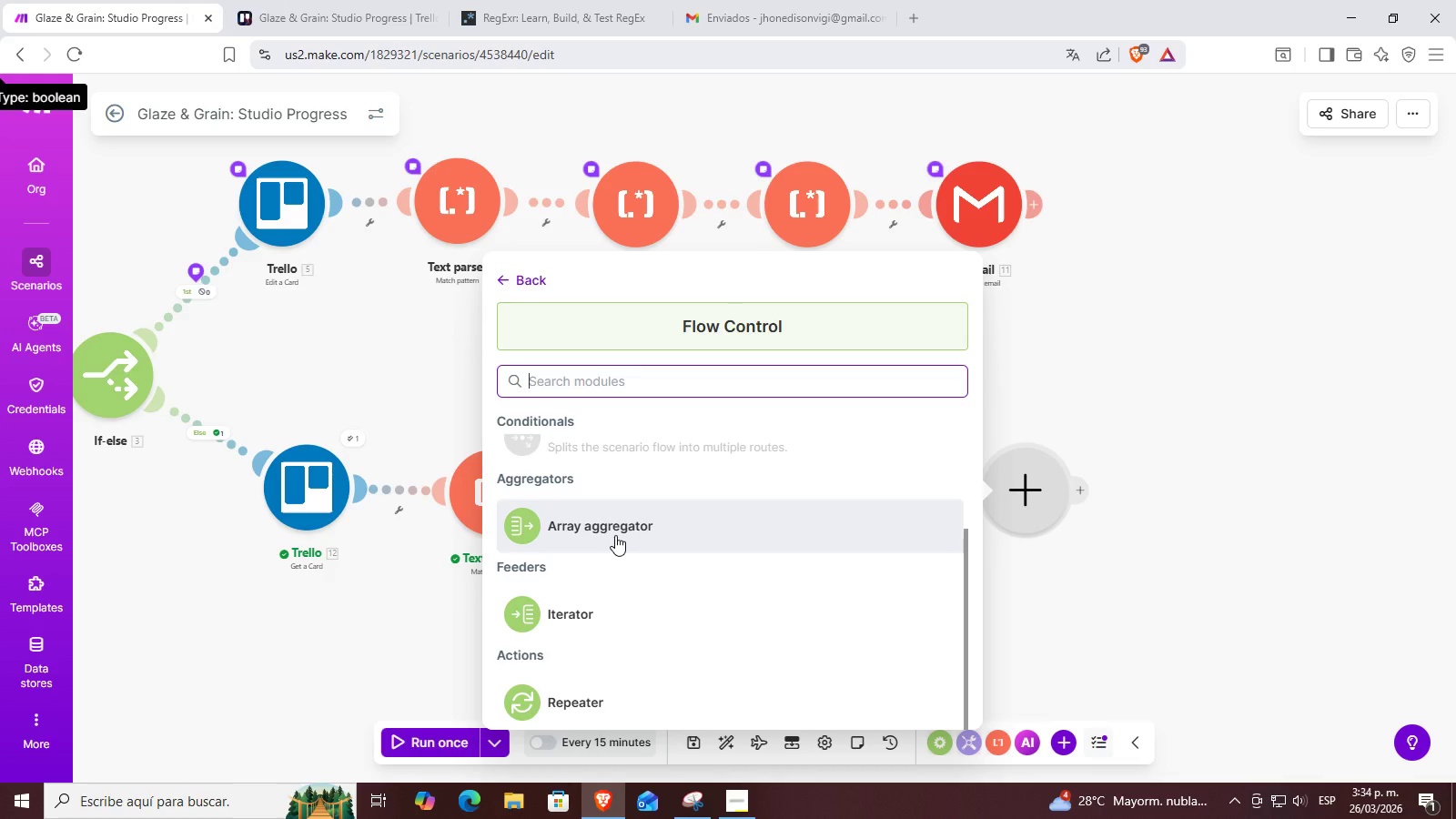 
scroll: coordinate [615, 540], scroll_direction: down, amount: 1.0
 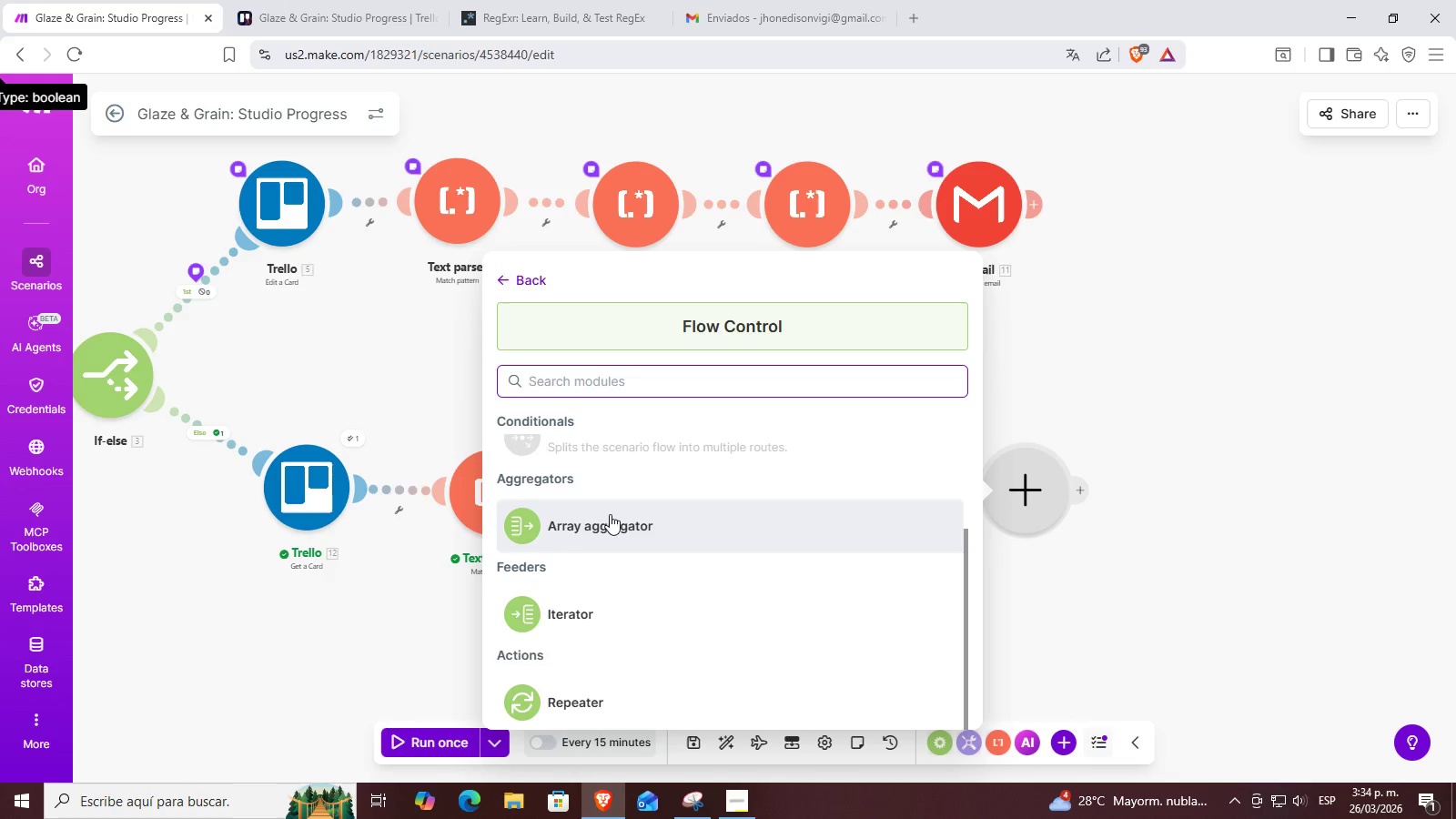 
left_click([610, 514])
 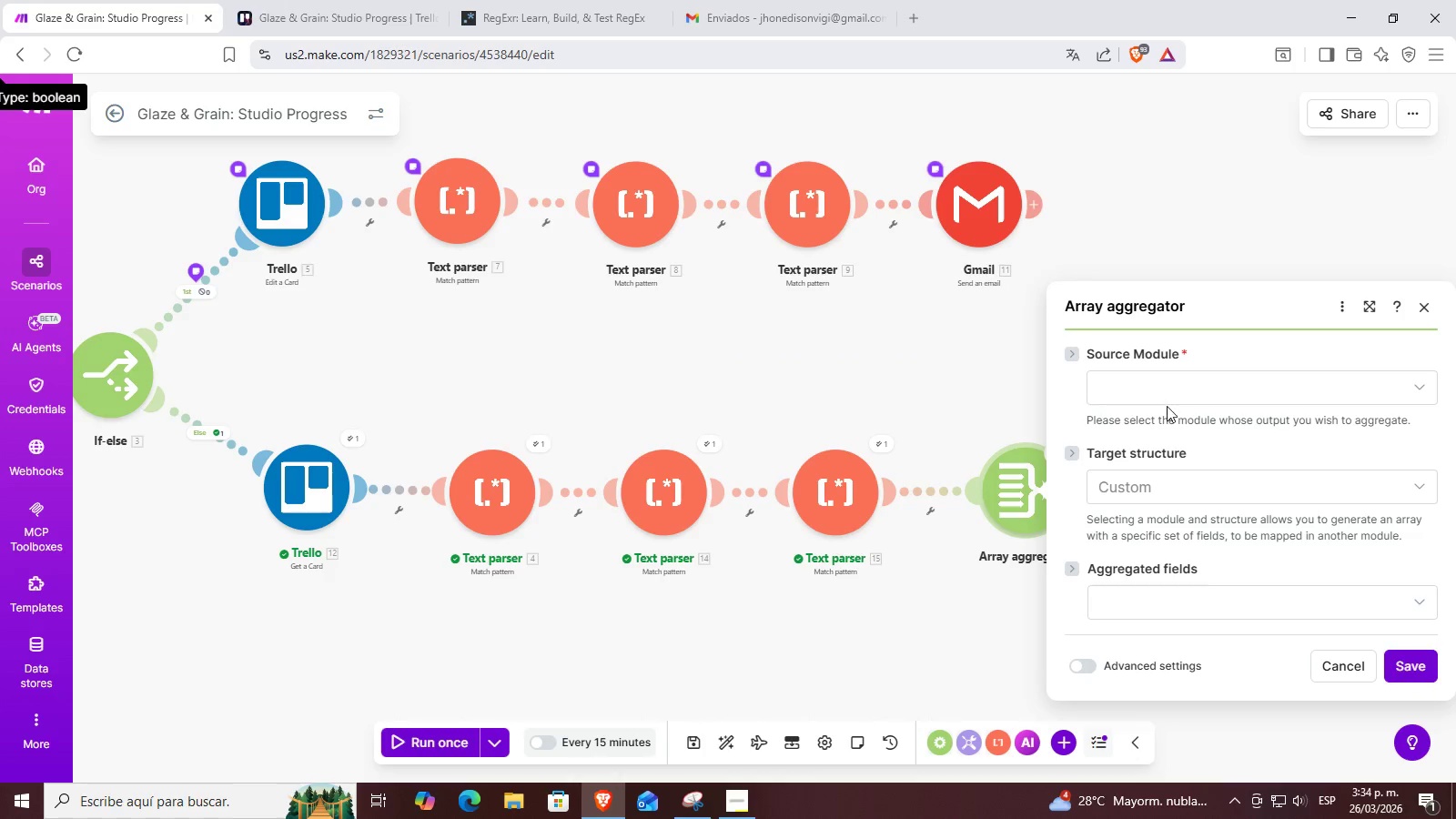 
double_click([1191, 396])
 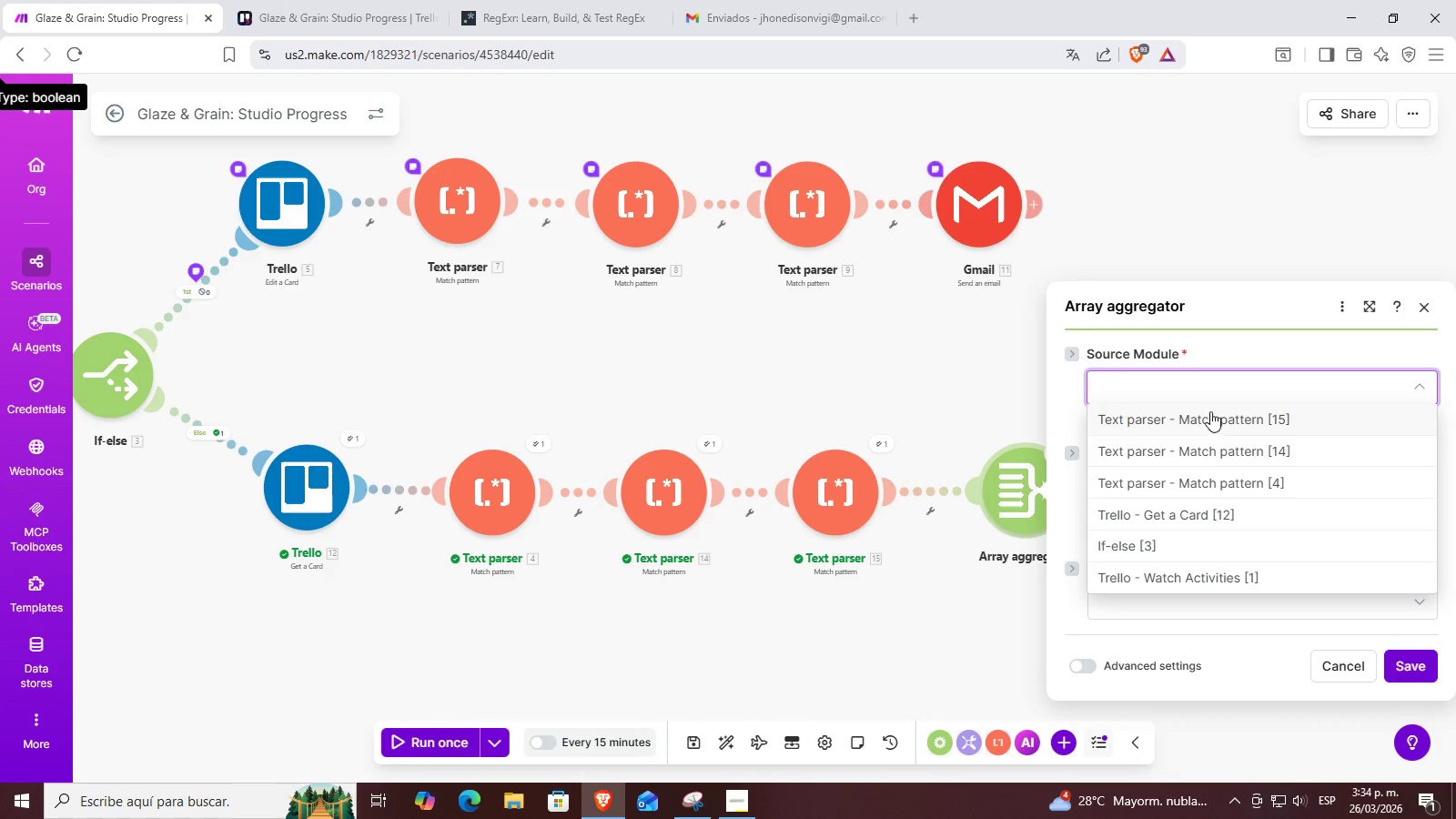 
left_click([1269, 359])
 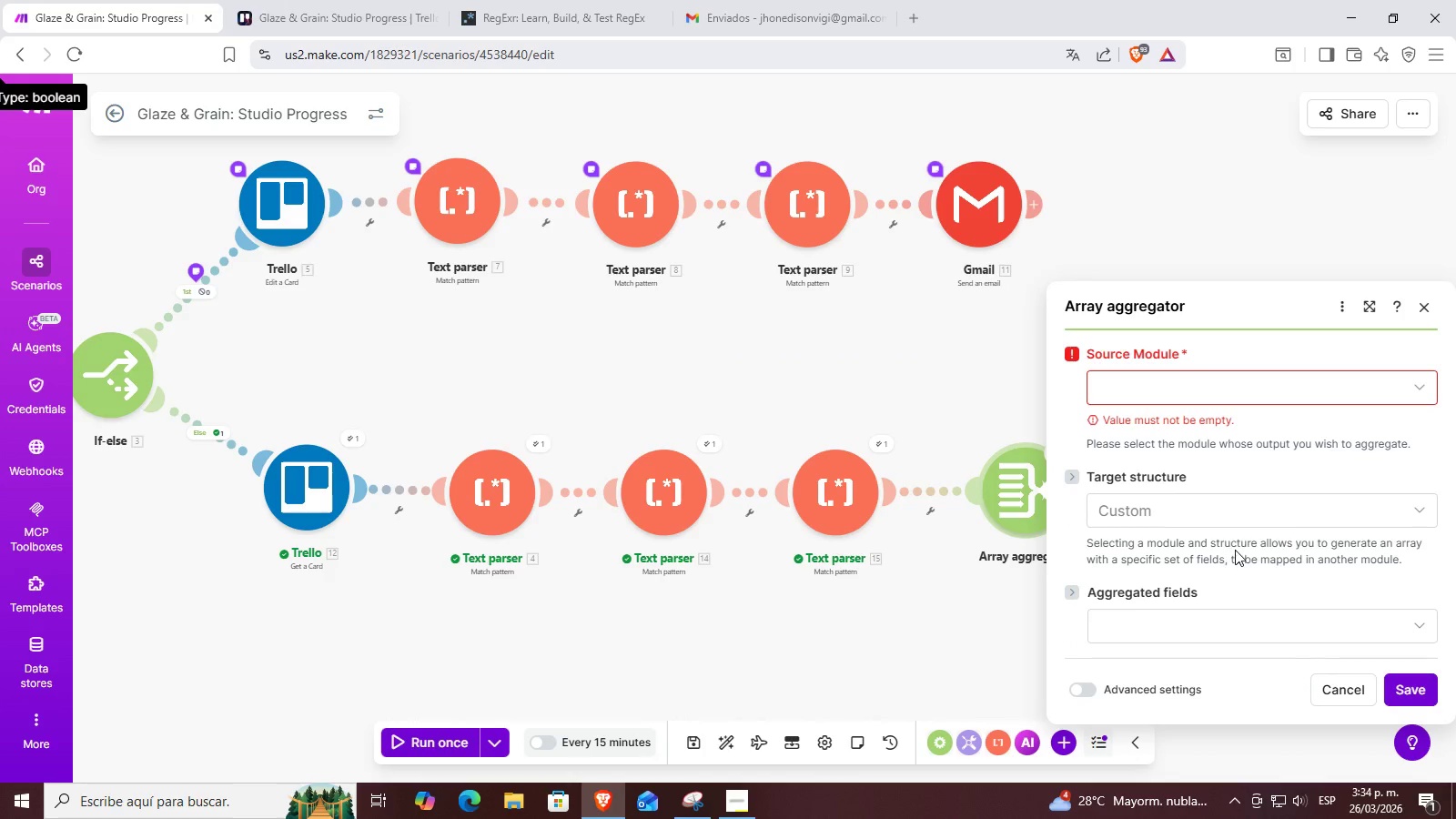 
scroll: coordinate [1235, 550], scroll_direction: down, amount: 1.0
 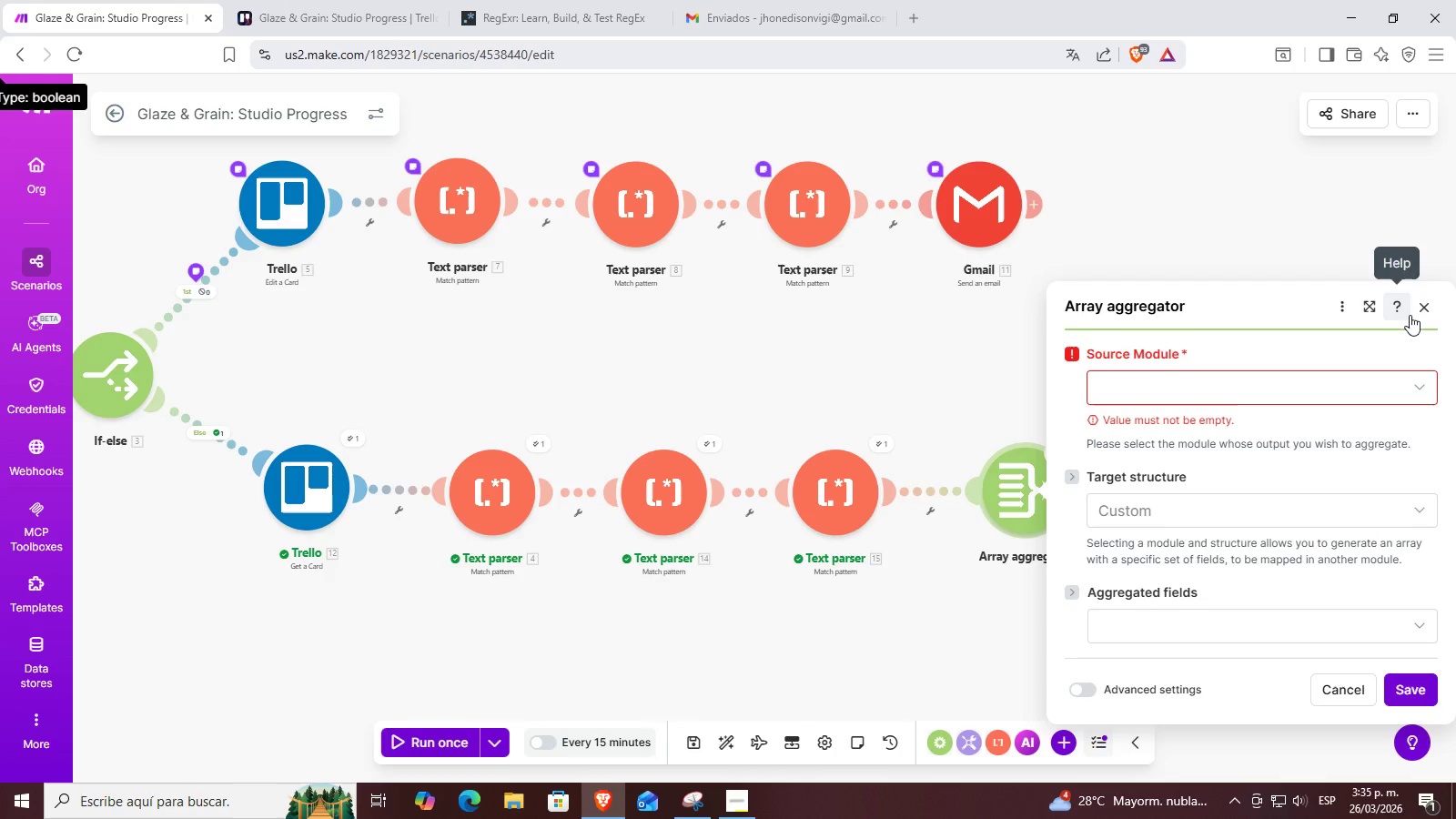 
left_click([1415, 313])
 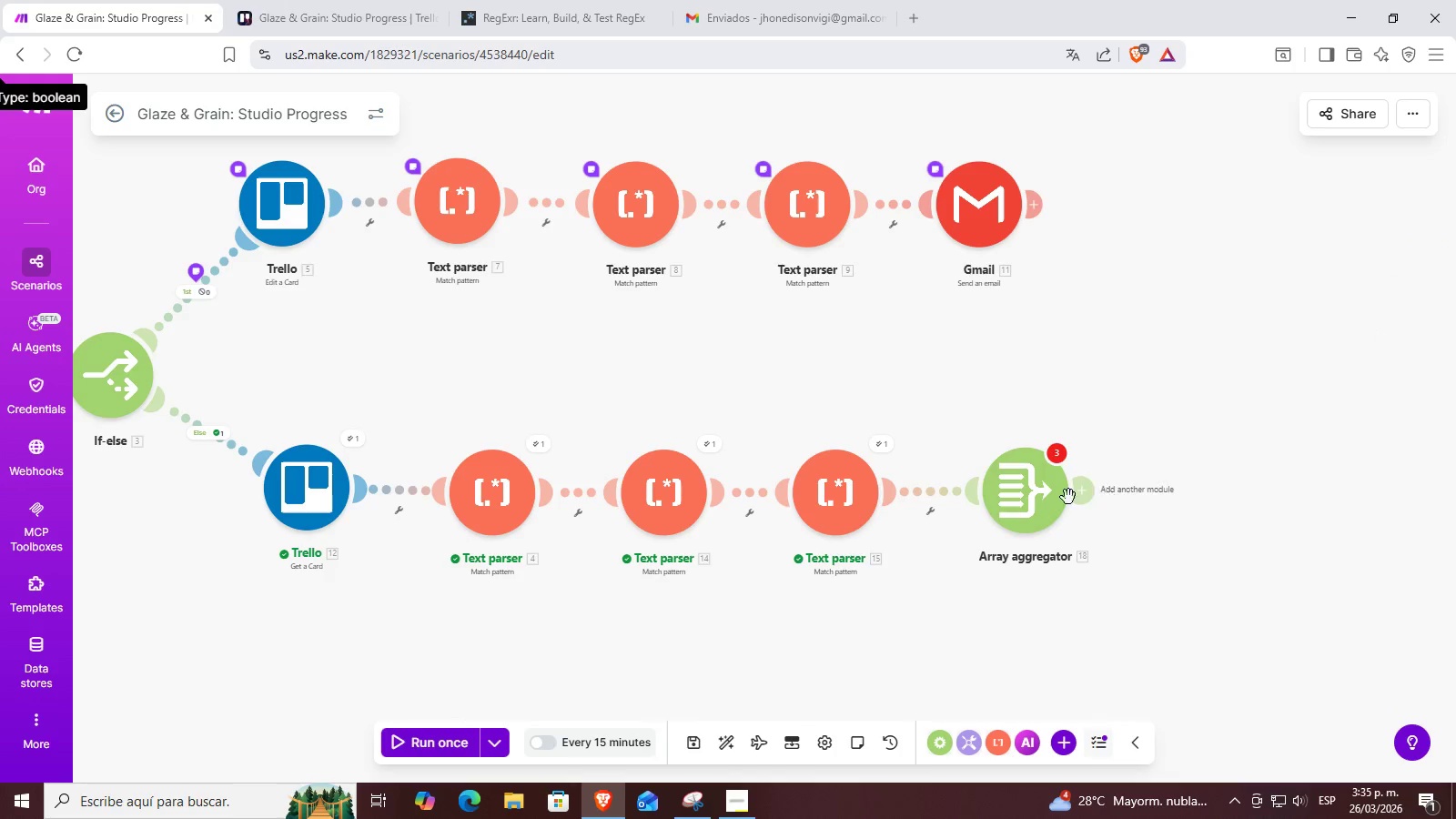 
right_click([1005, 511])
 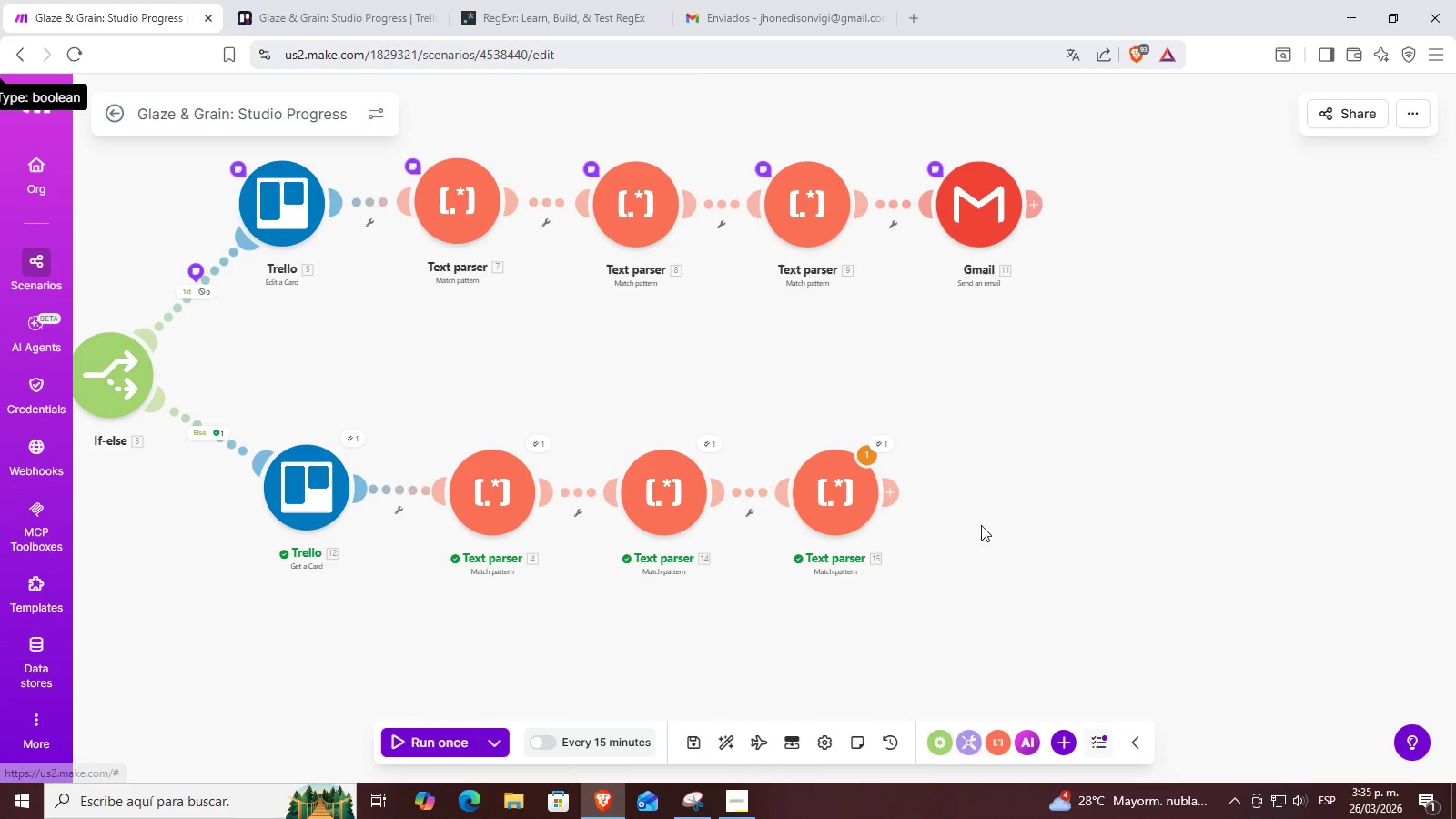 
left_click_drag(start_coordinate=[951, 503], to_coordinate=[1143, 490])
 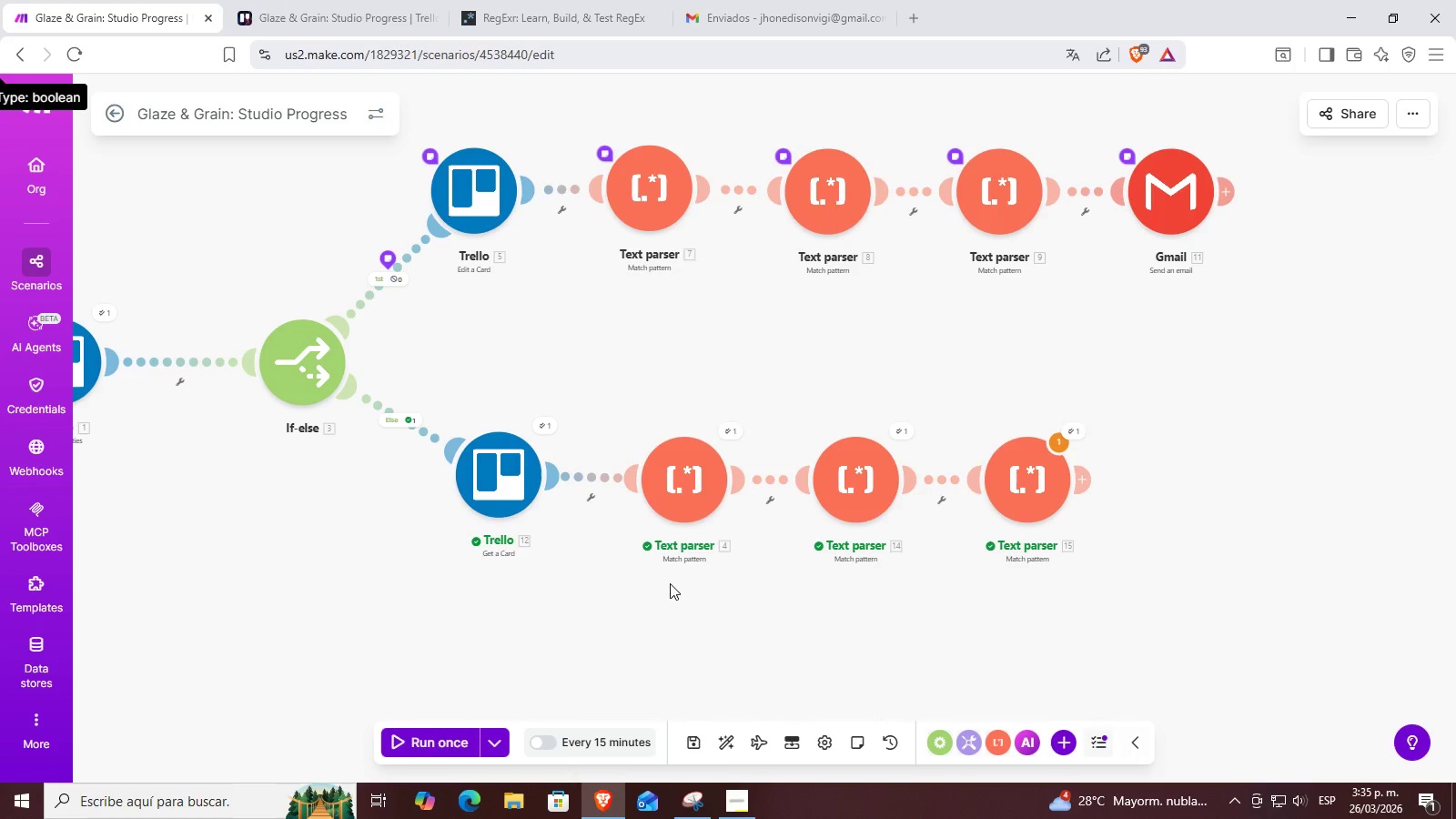 
left_click_drag(start_coordinate=[658, 590], to_coordinate=[832, 589])
 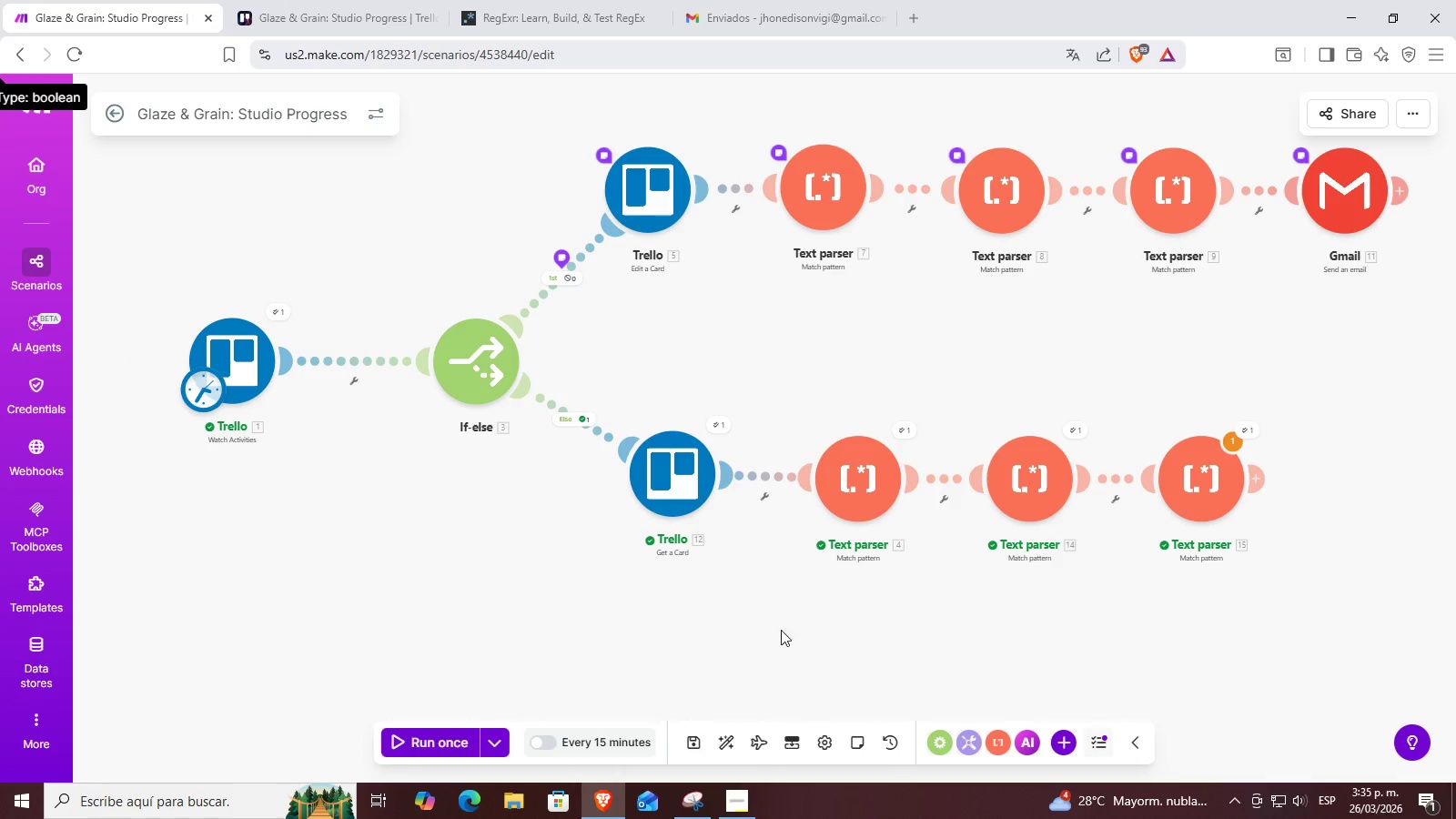 
left_click_drag(start_coordinate=[754, 636], to_coordinate=[733, 669])
 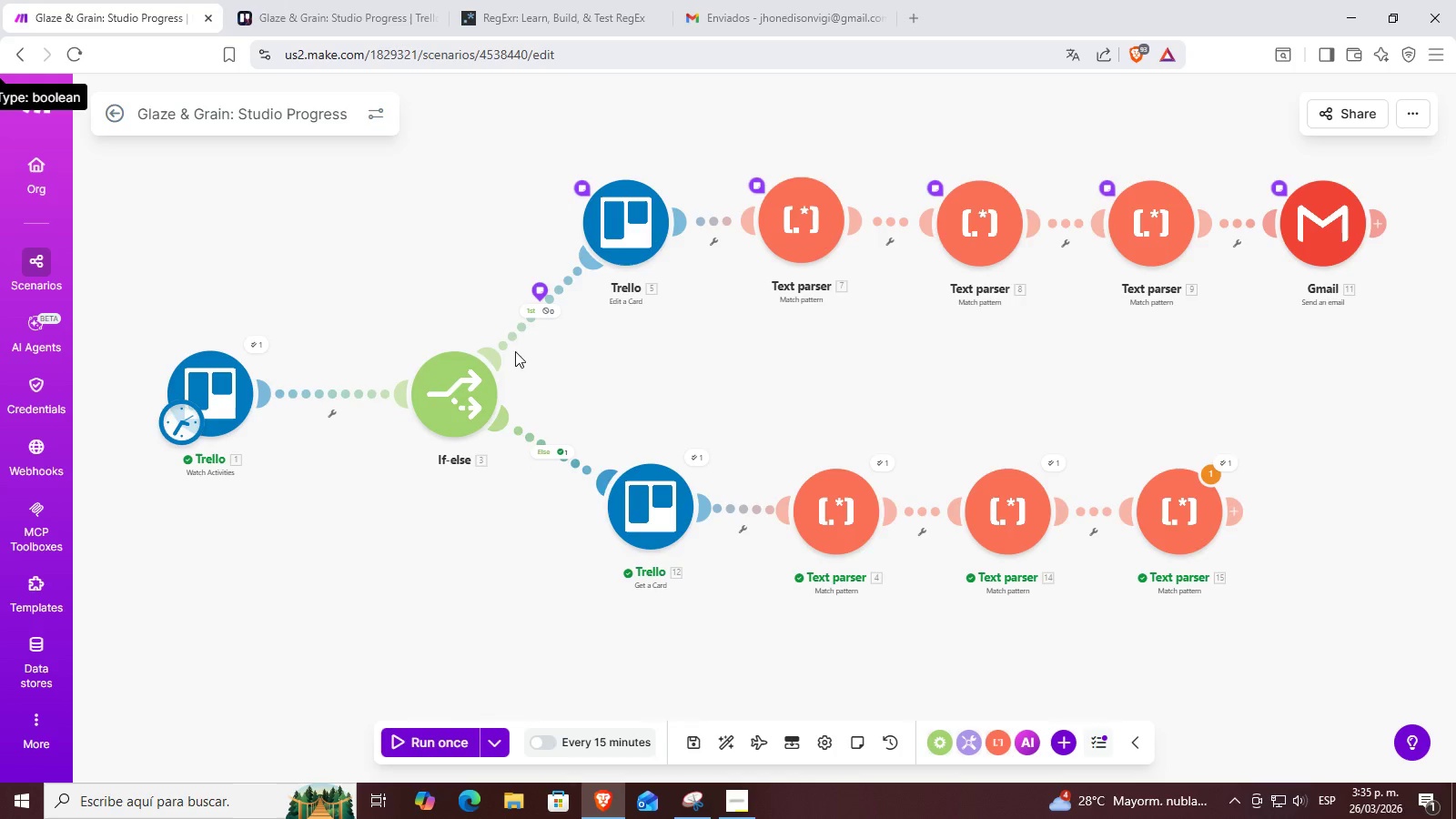 
left_click([548, 455])
 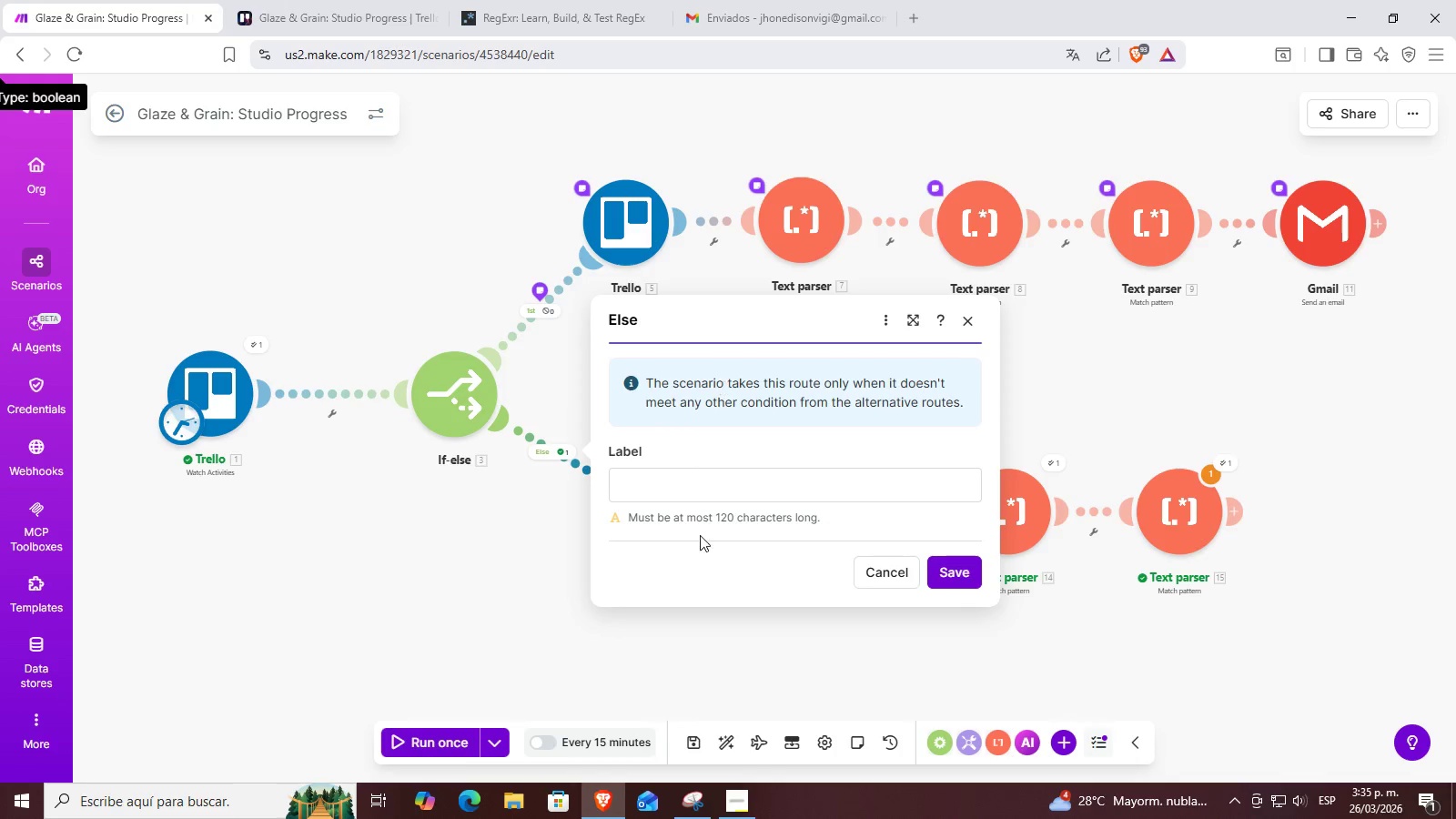 
left_click([703, 477])
 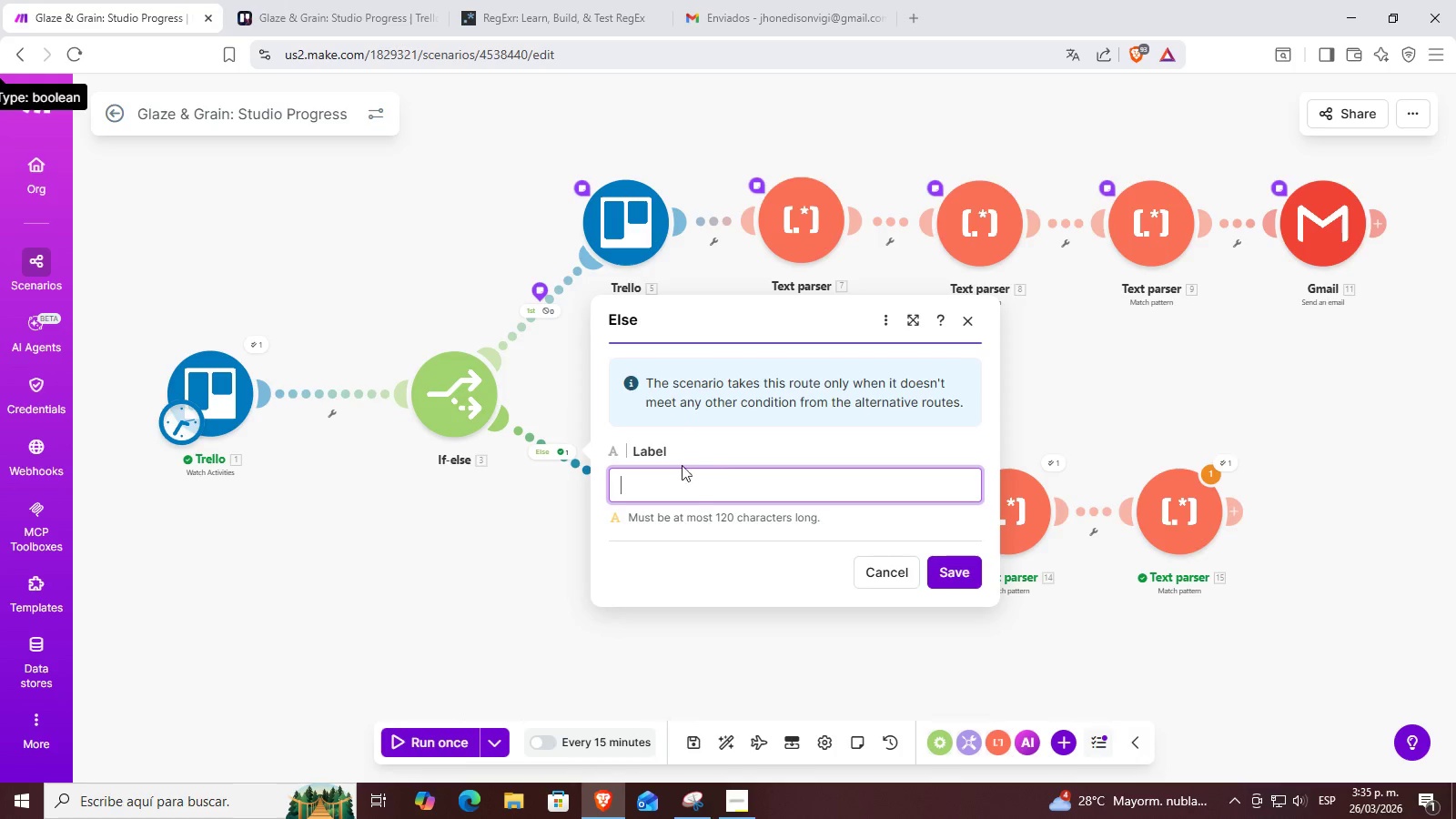 
left_click([478, 478])
 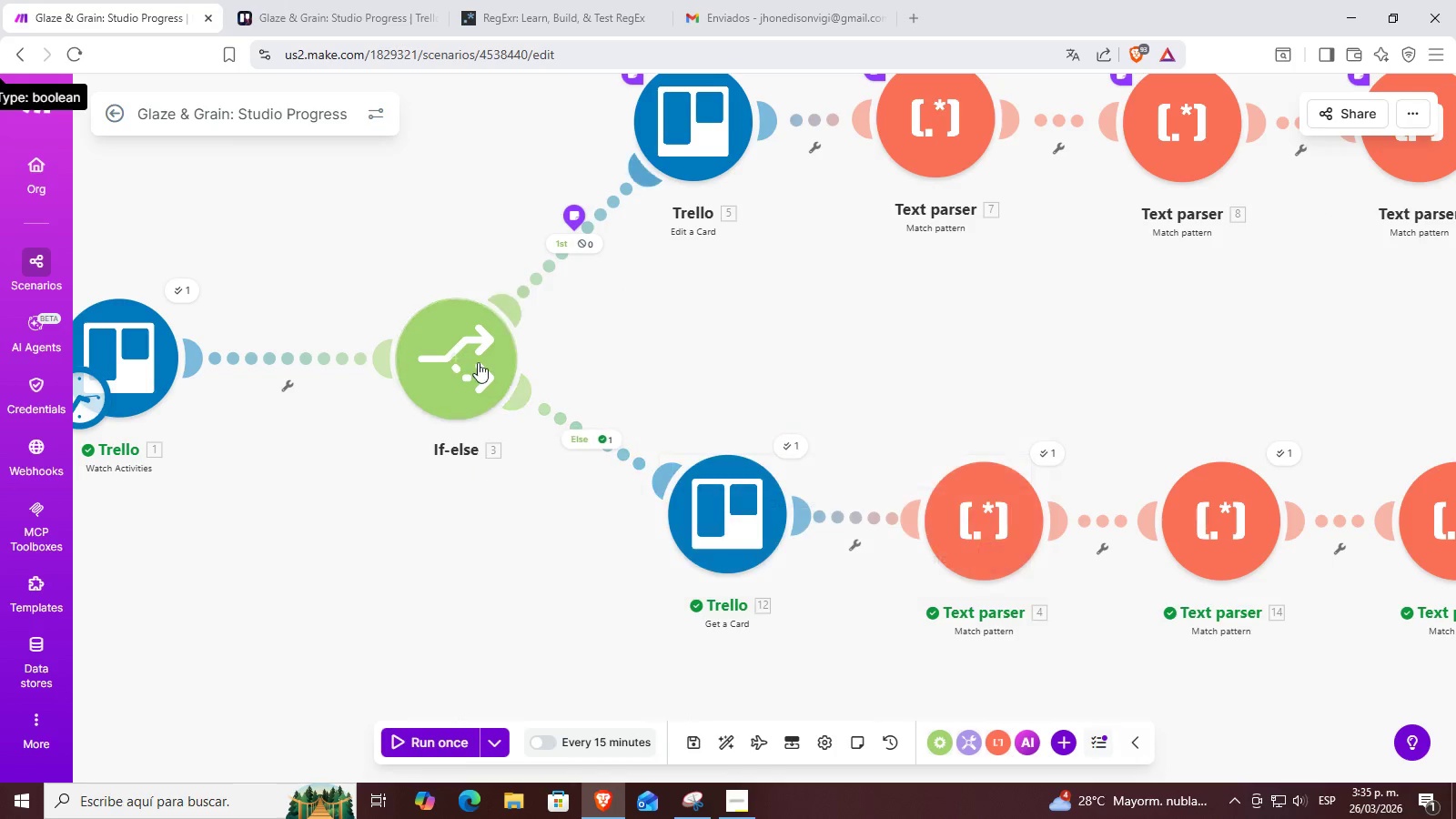 
scroll: coordinate [450, 487], scroll_direction: up, amount: 2.0
 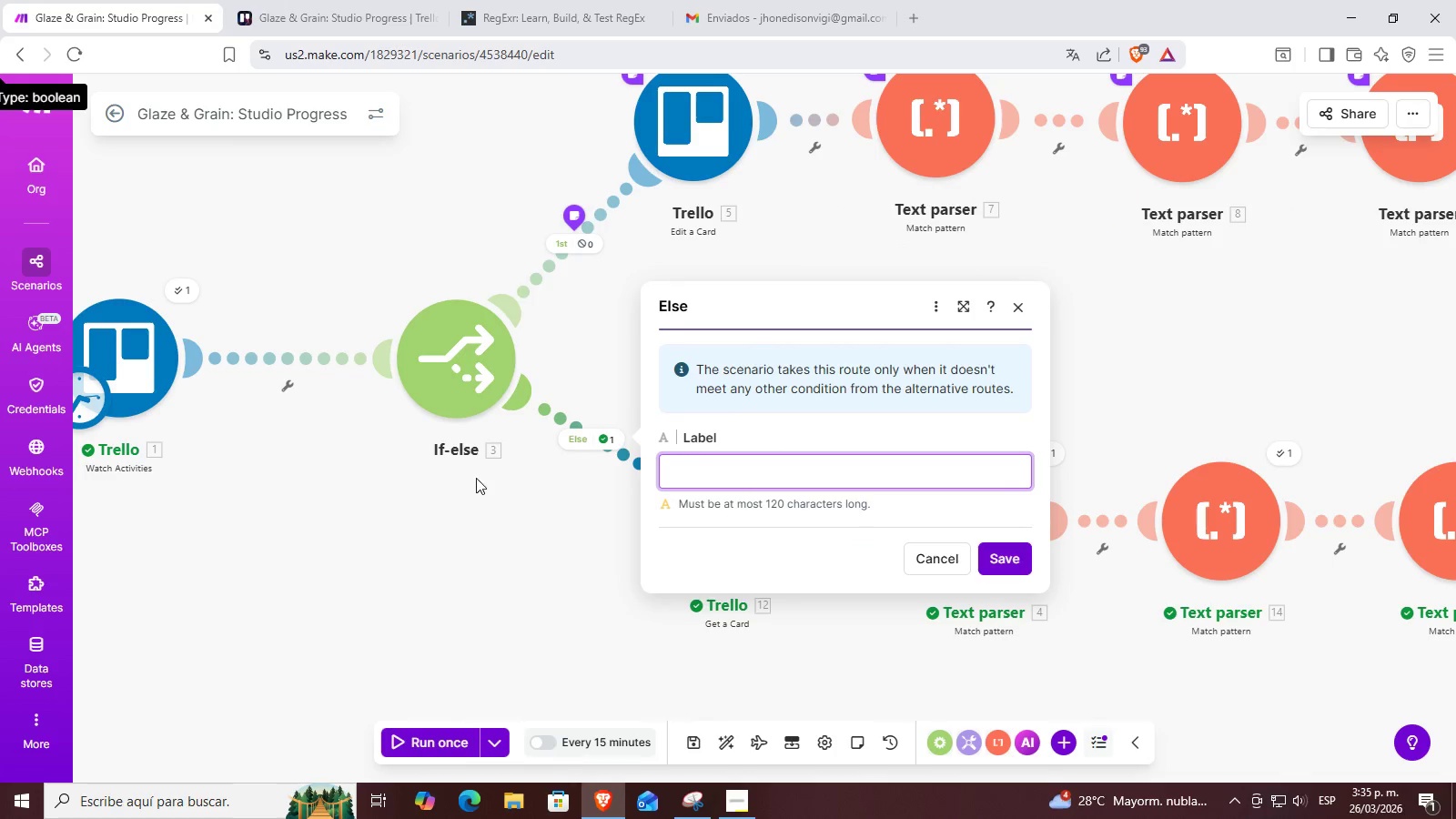 
double_click([476, 359])
 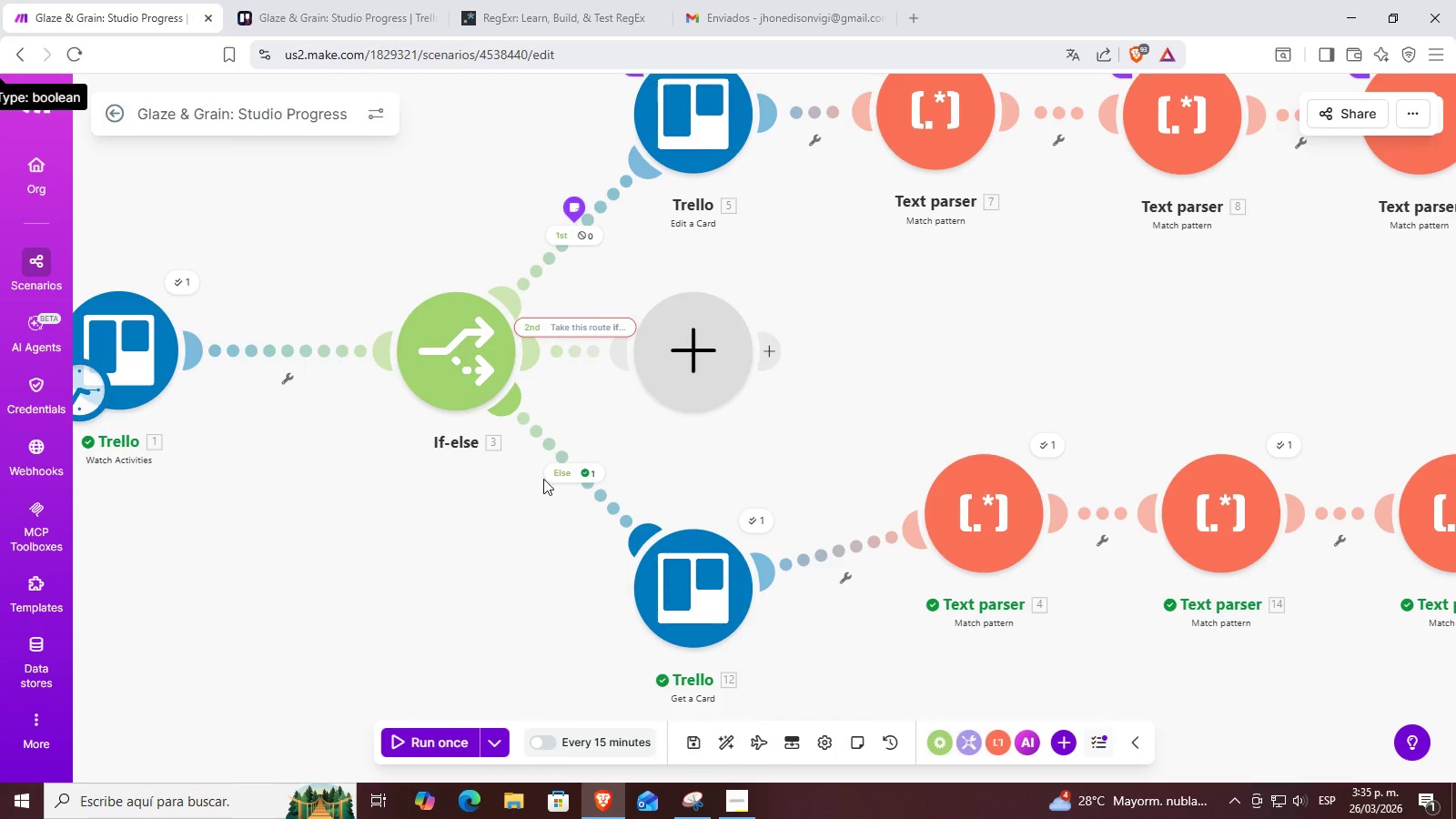 
left_click_drag(start_coordinate=[976, 407], to_coordinate=[836, 398])
 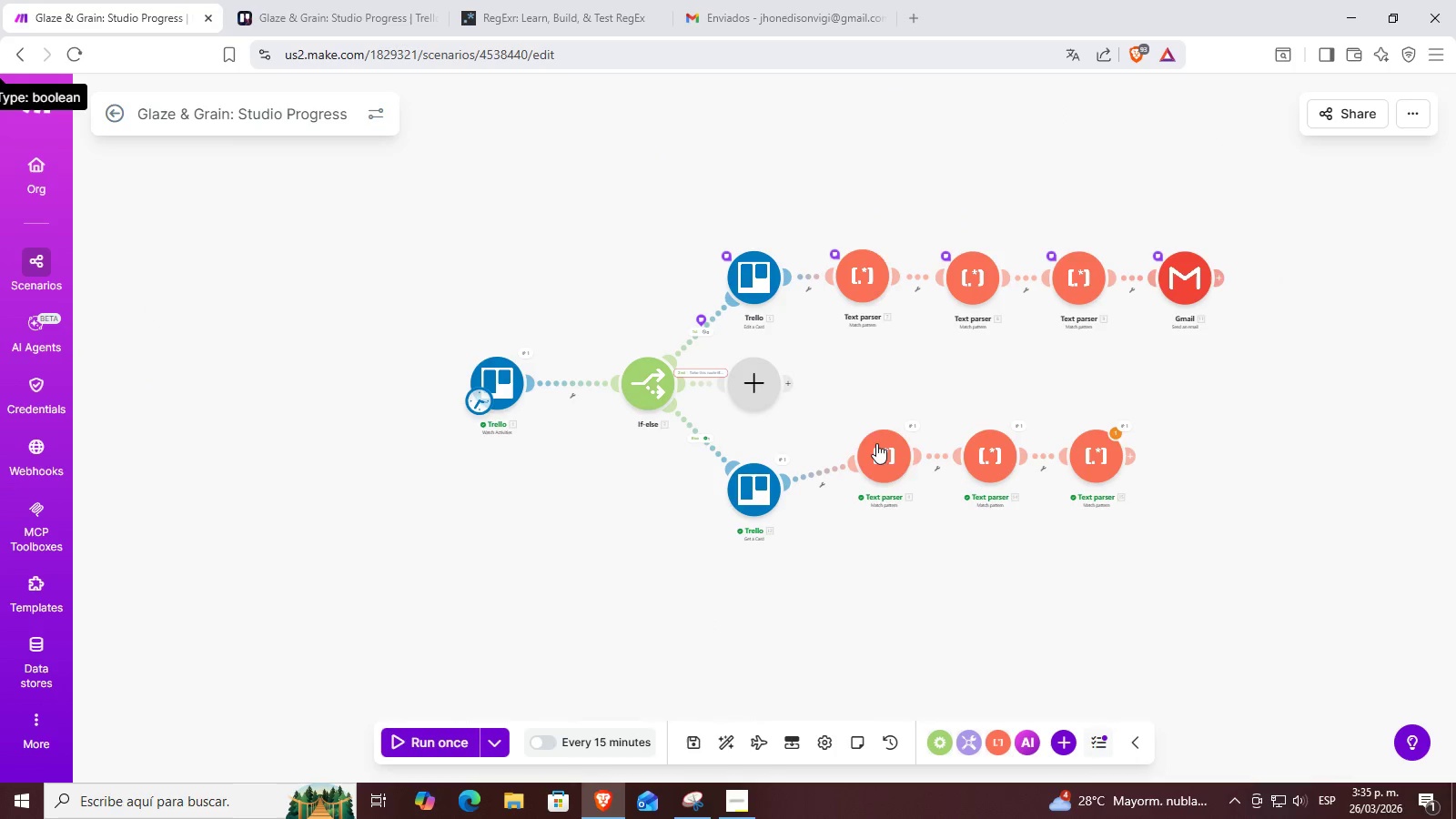 
scroll: coordinate [1063, 409], scroll_direction: down, amount: 4.0
 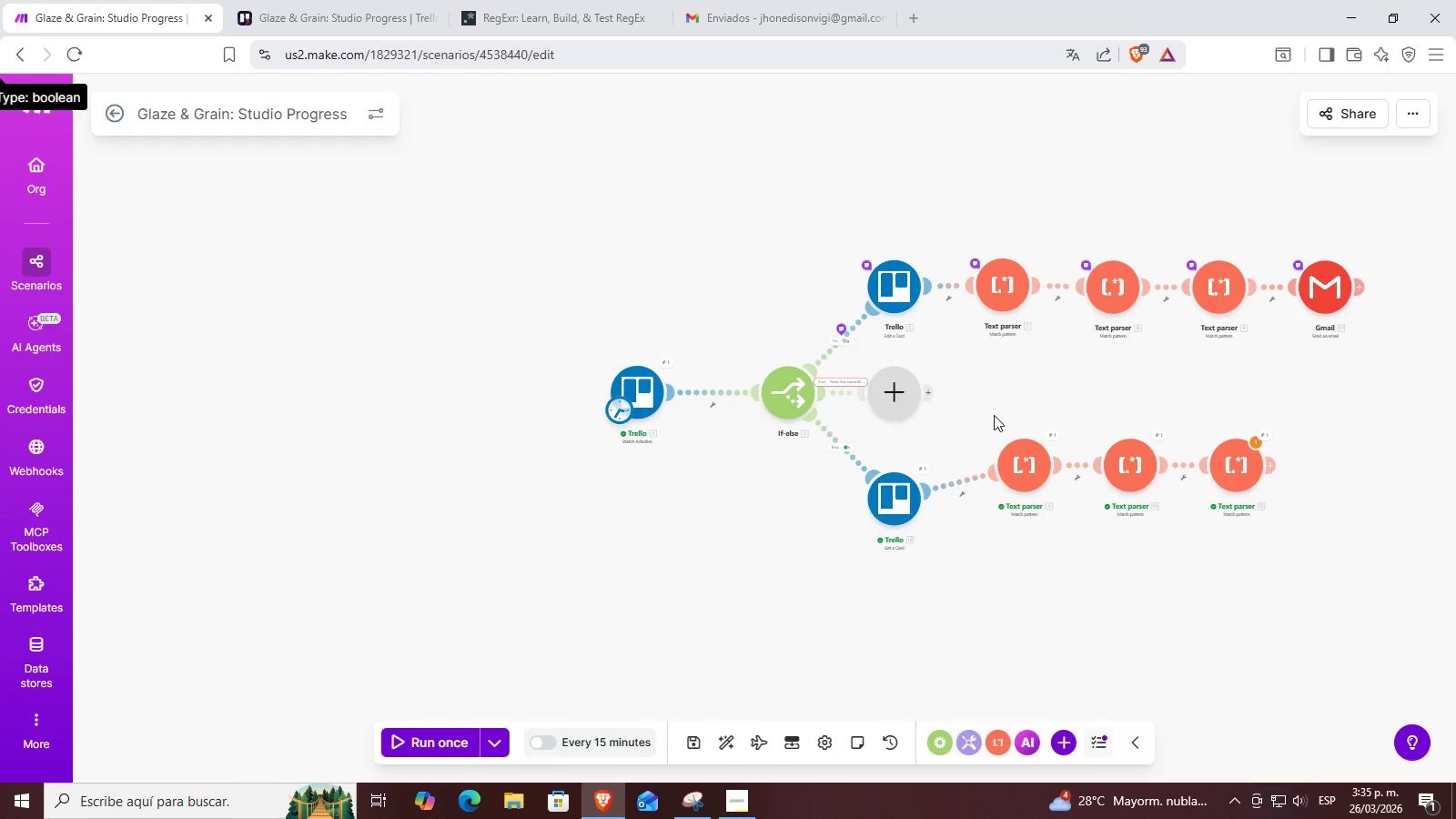 
left_click_drag(start_coordinate=[877, 445], to_coordinate=[875, 490])
 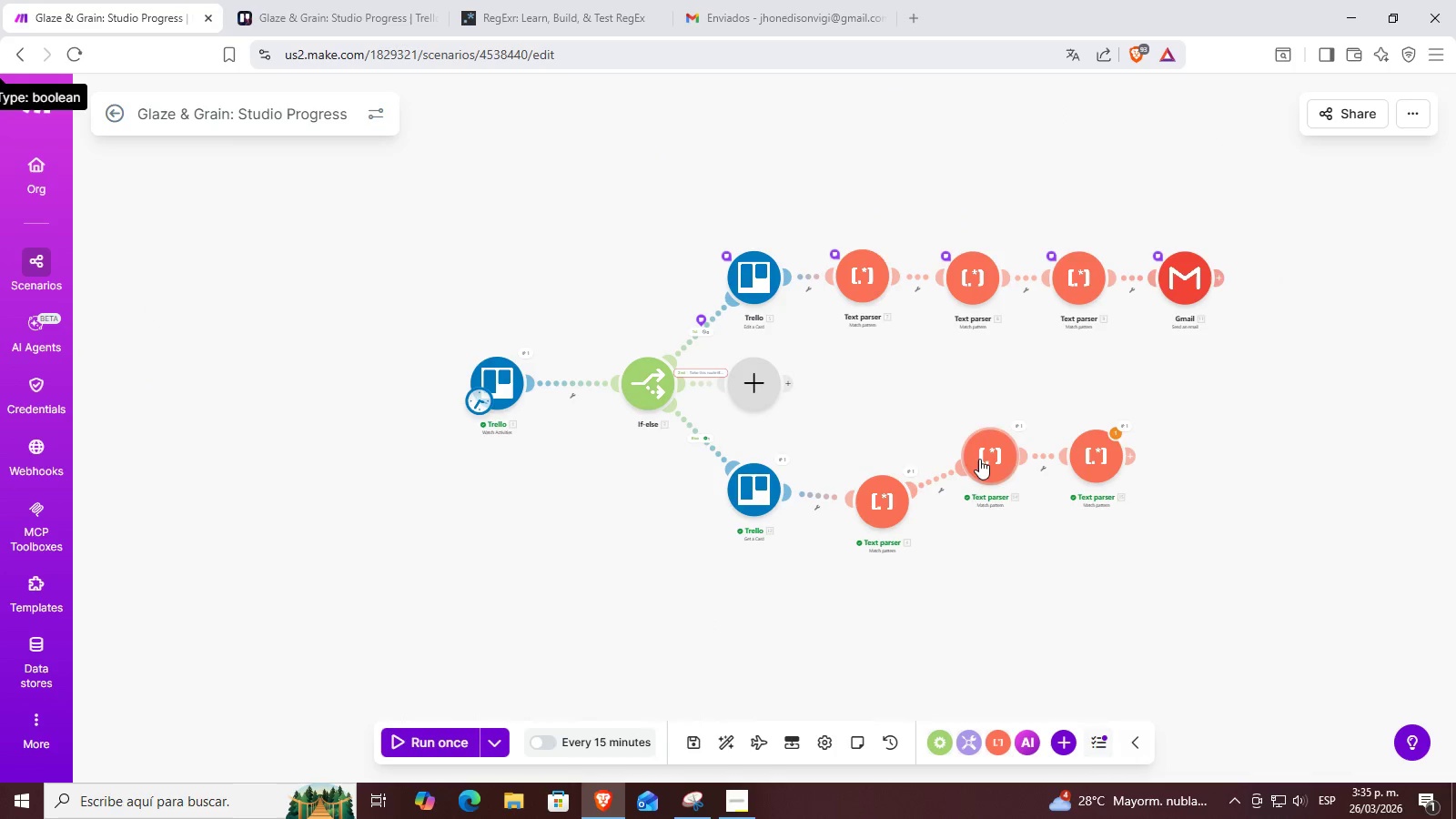 
left_click_drag(start_coordinate=[980, 459], to_coordinate=[994, 516])
 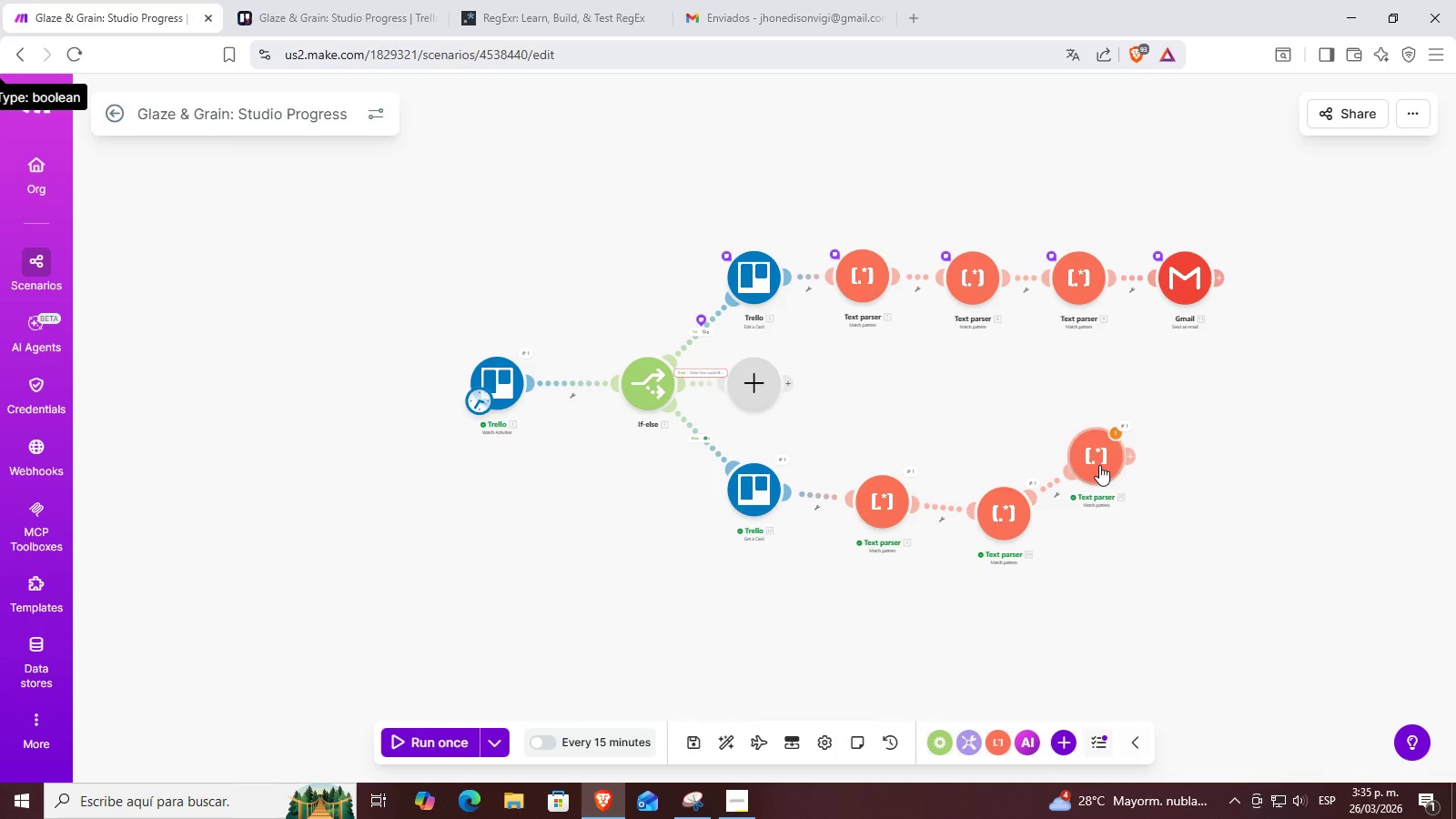 
left_click_drag(start_coordinate=[1099, 459], to_coordinate=[1104, 510])
 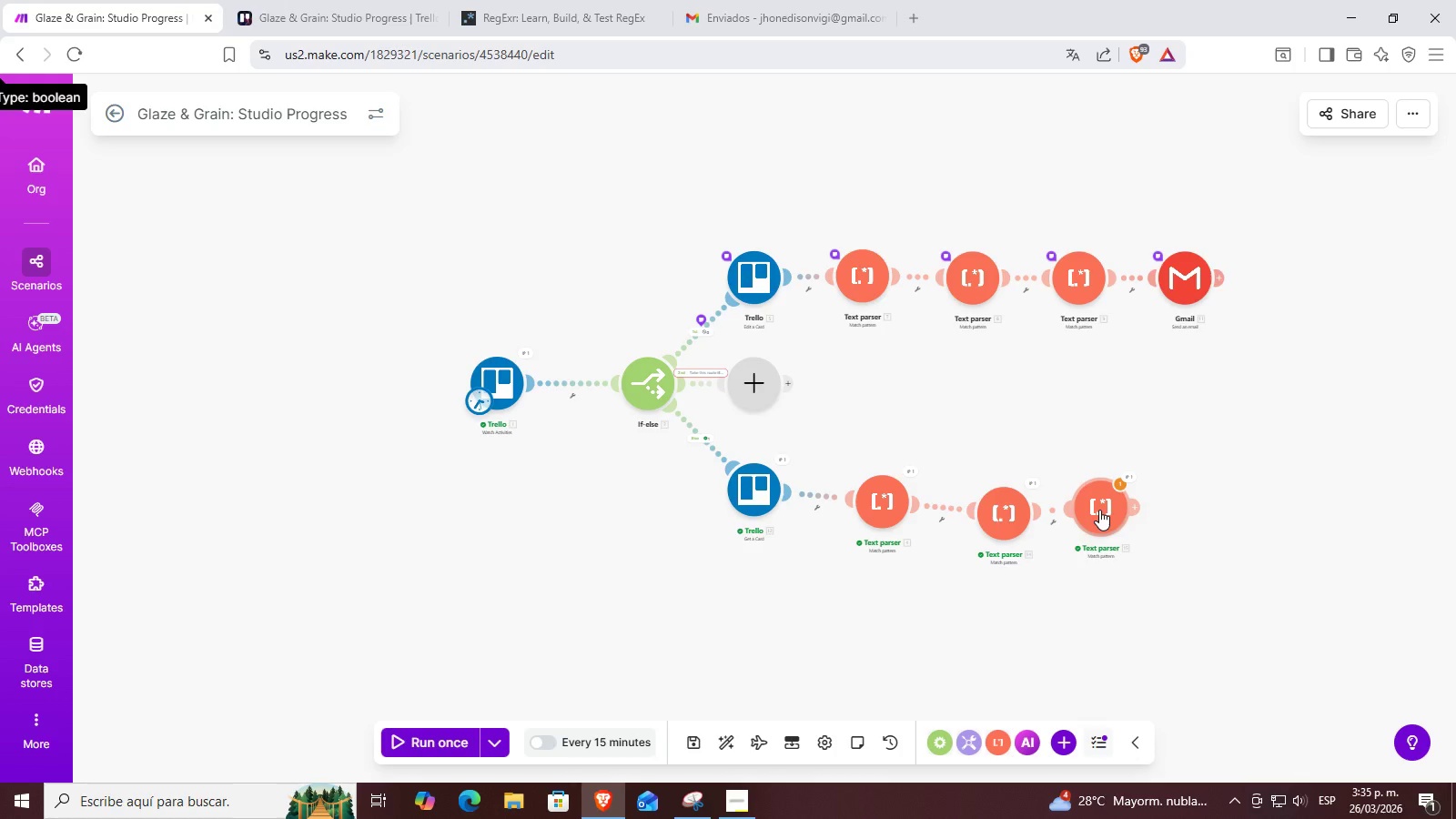 
wait(13.53)
 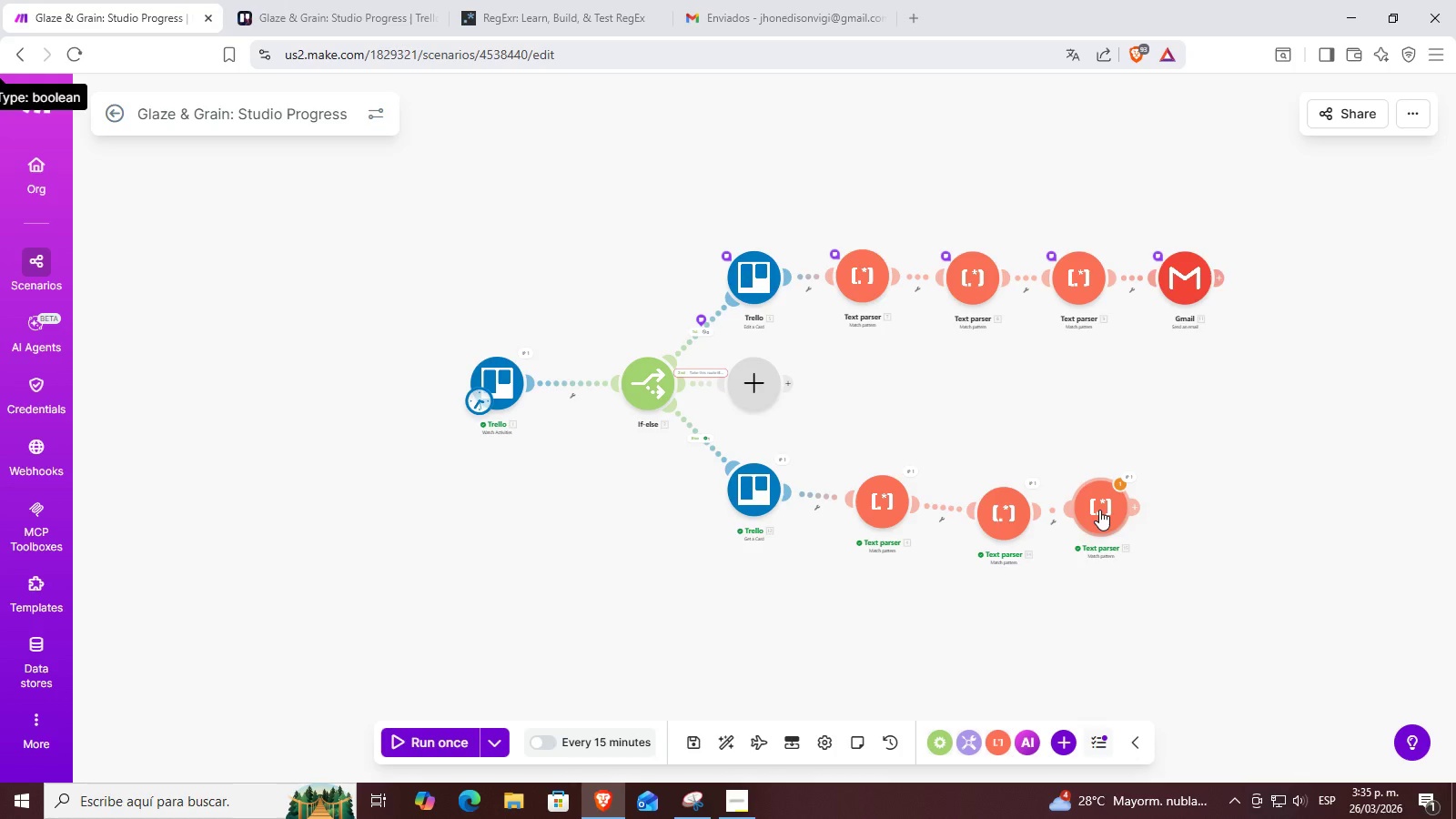 
scroll: coordinate [685, 424], scroll_direction: up, amount: 4.0
 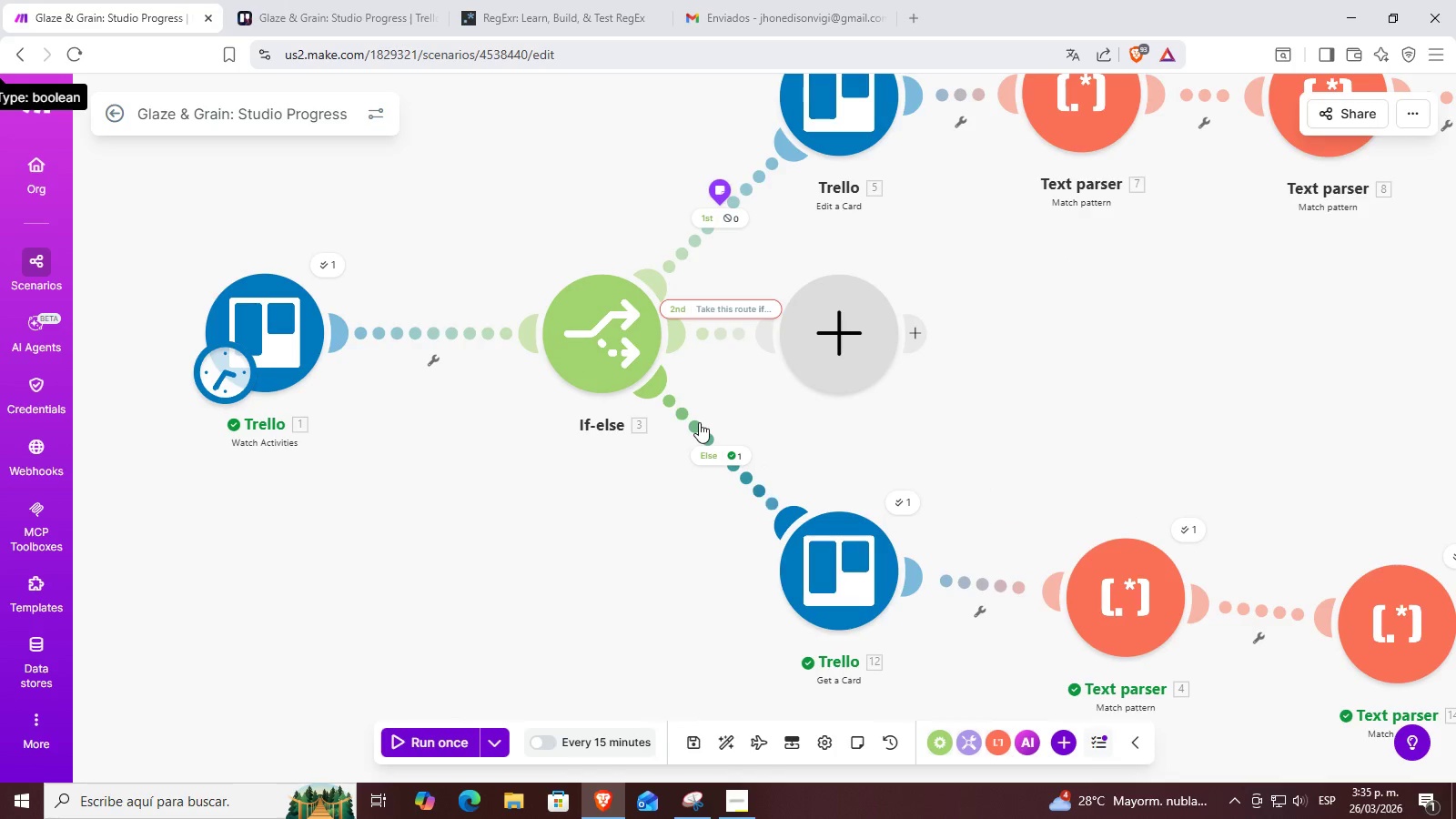 
right_click([698, 422])
 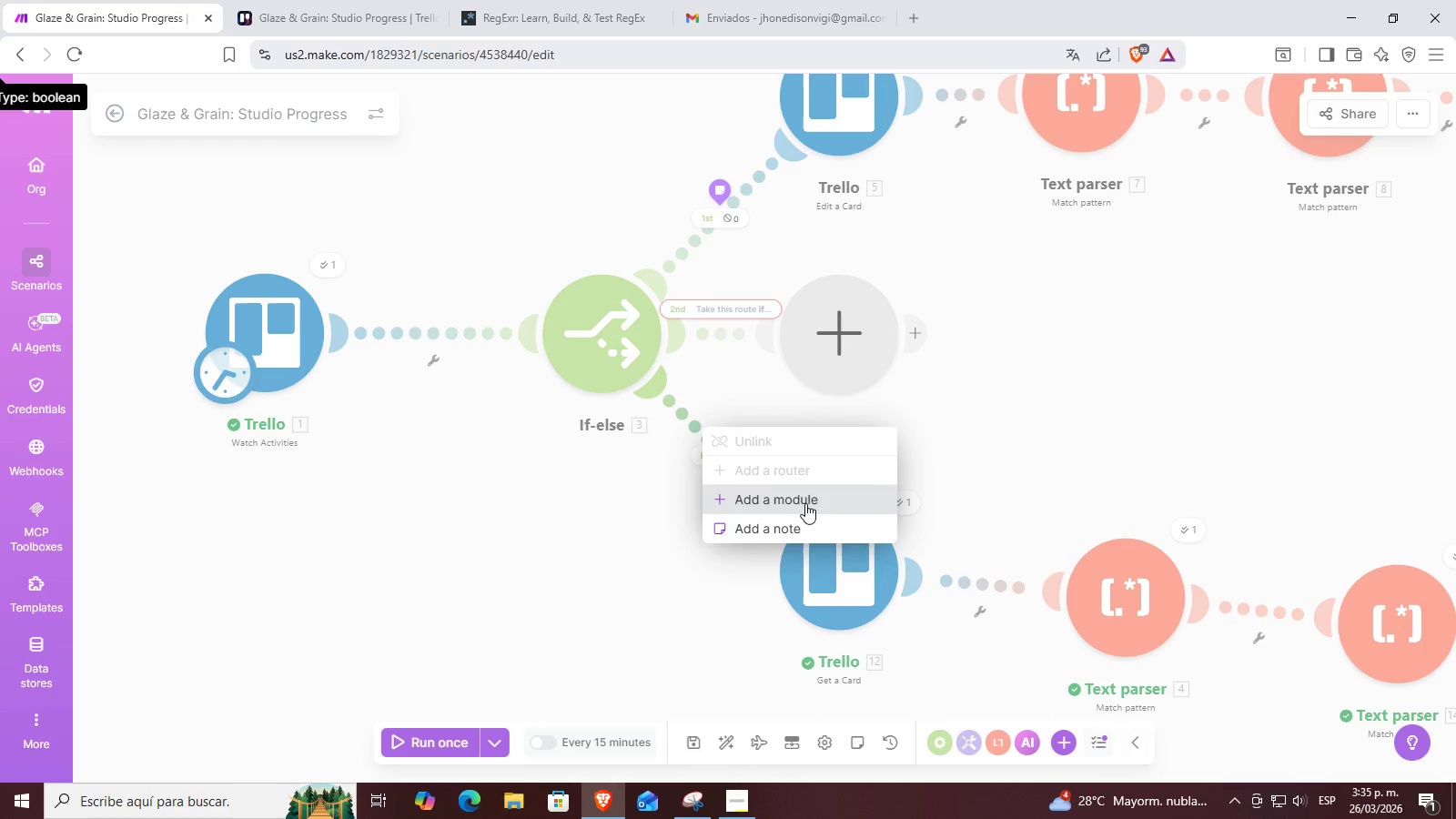 
left_click([956, 436])
 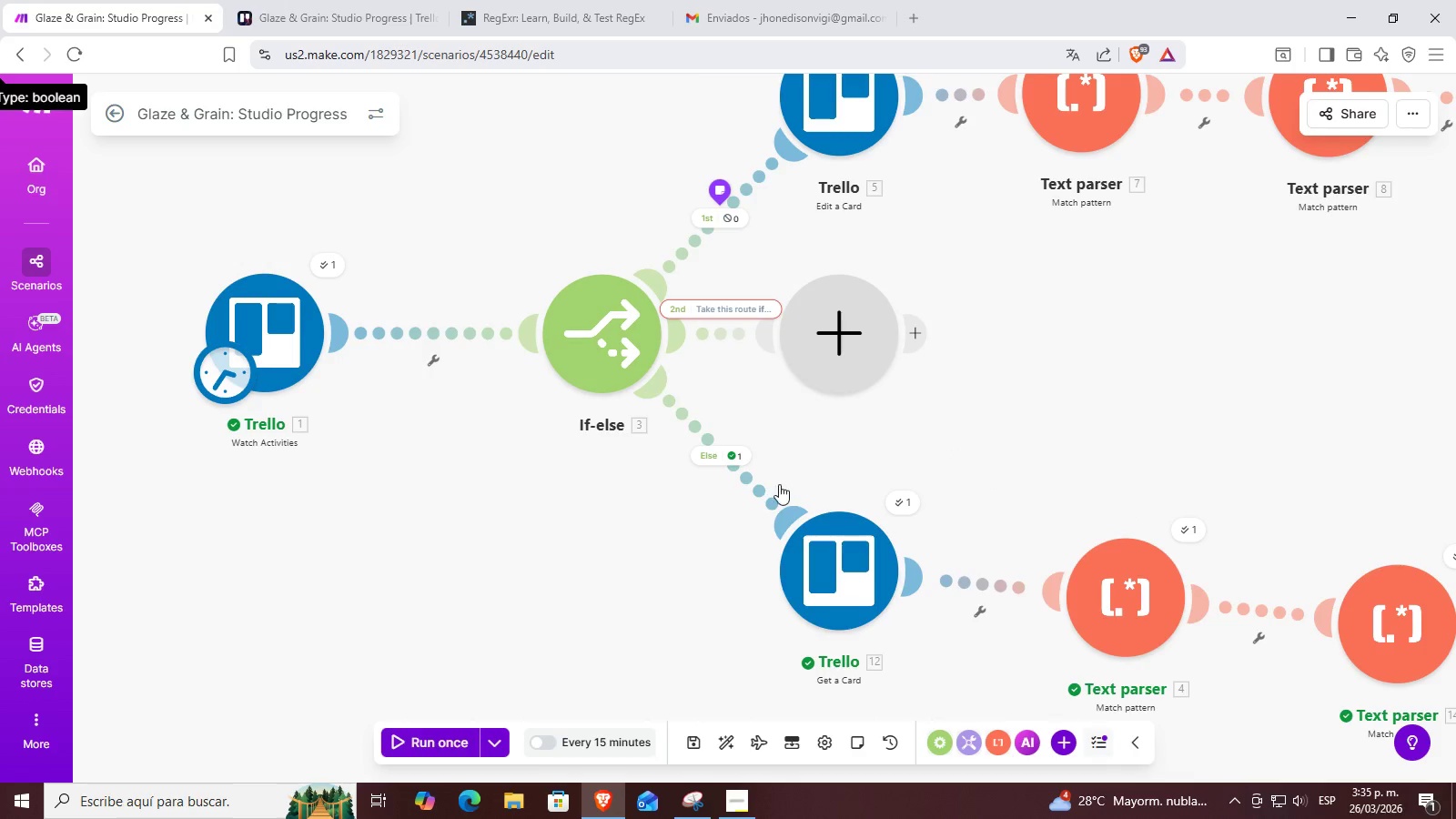 
right_click([753, 490])
 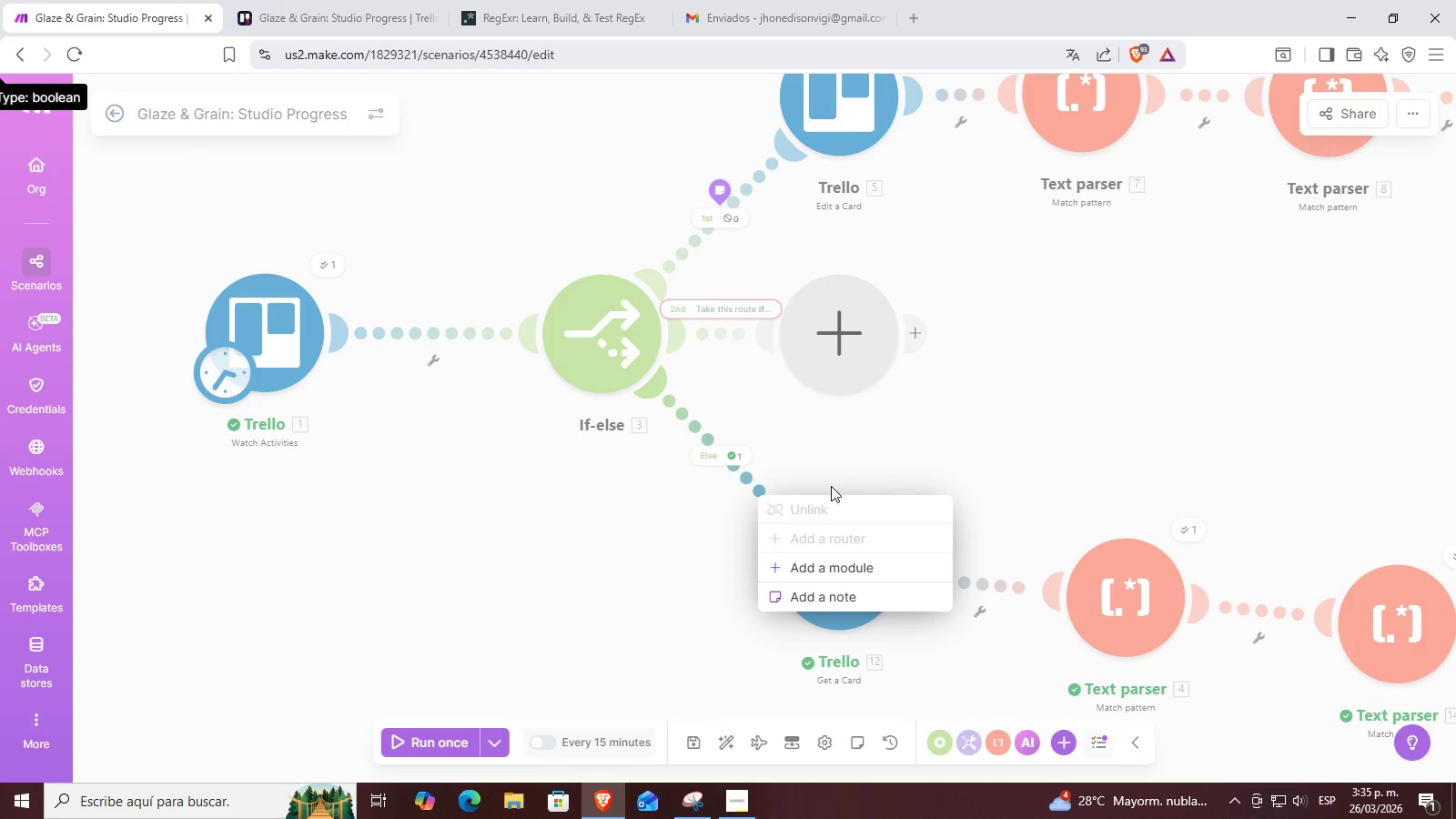 
left_click([803, 509])
 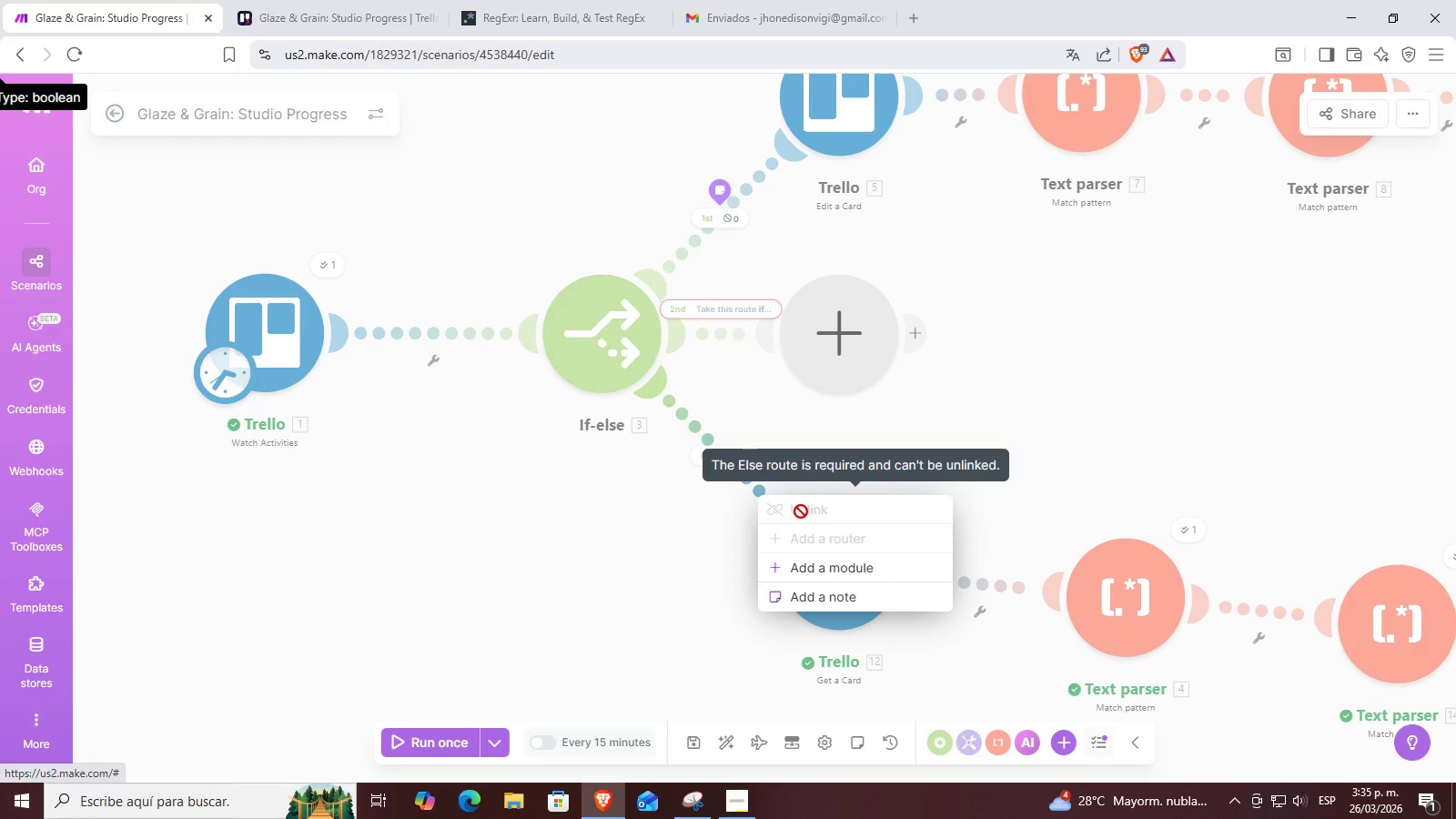 
left_click([889, 420])
 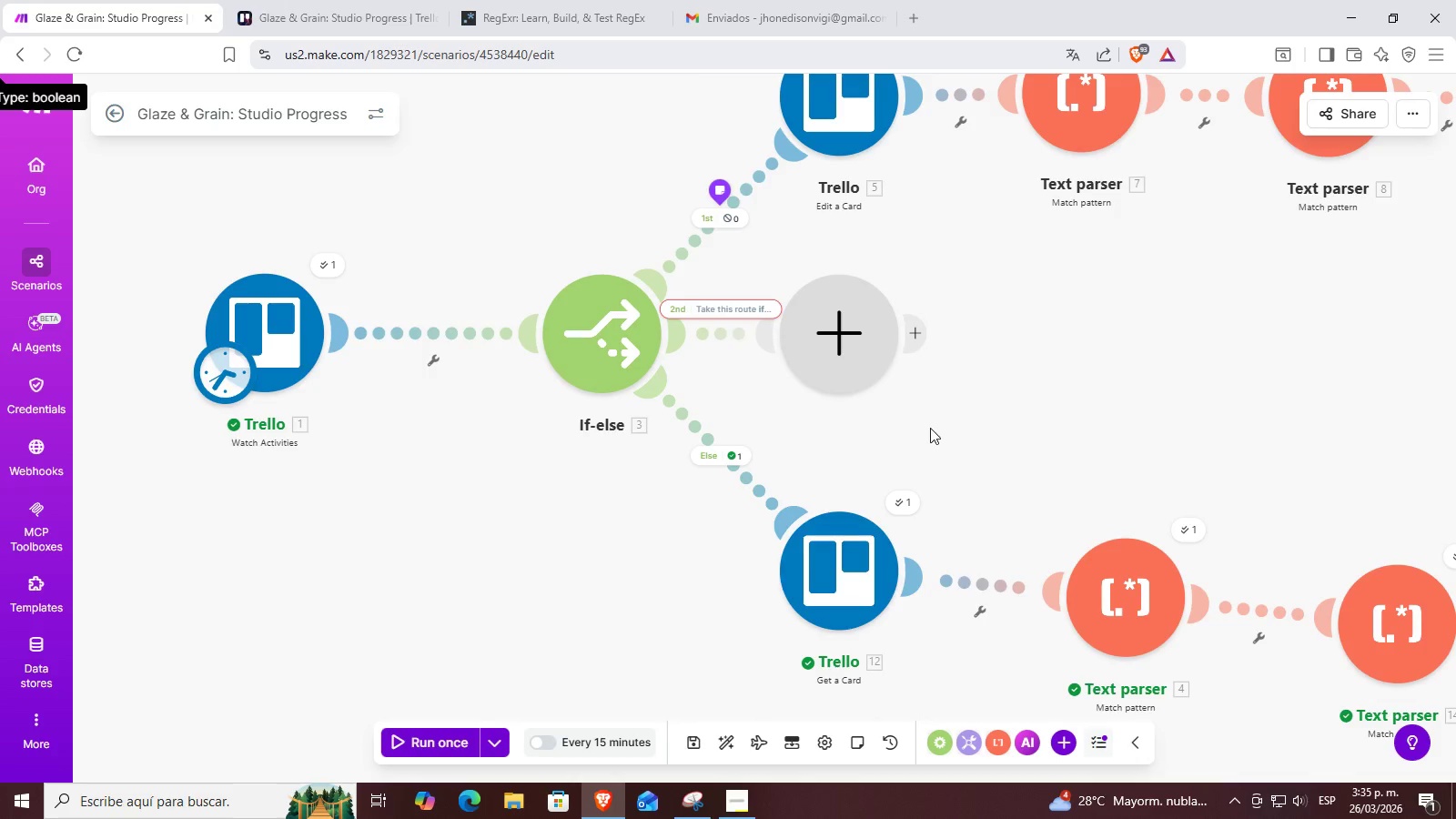 
left_click_drag(start_coordinate=[925, 428], to_coordinate=[823, 432])
 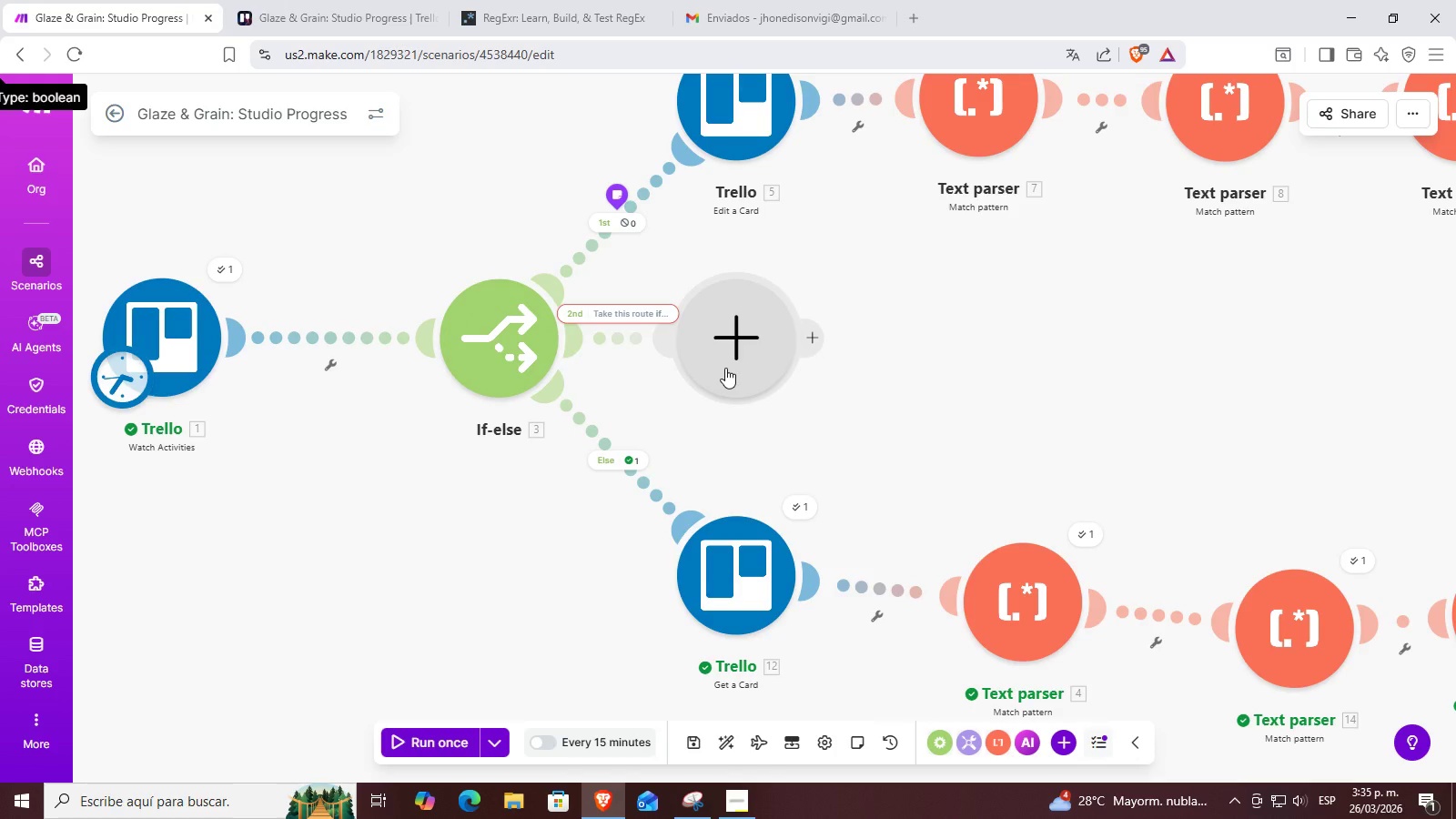 
right_click([650, 478])
 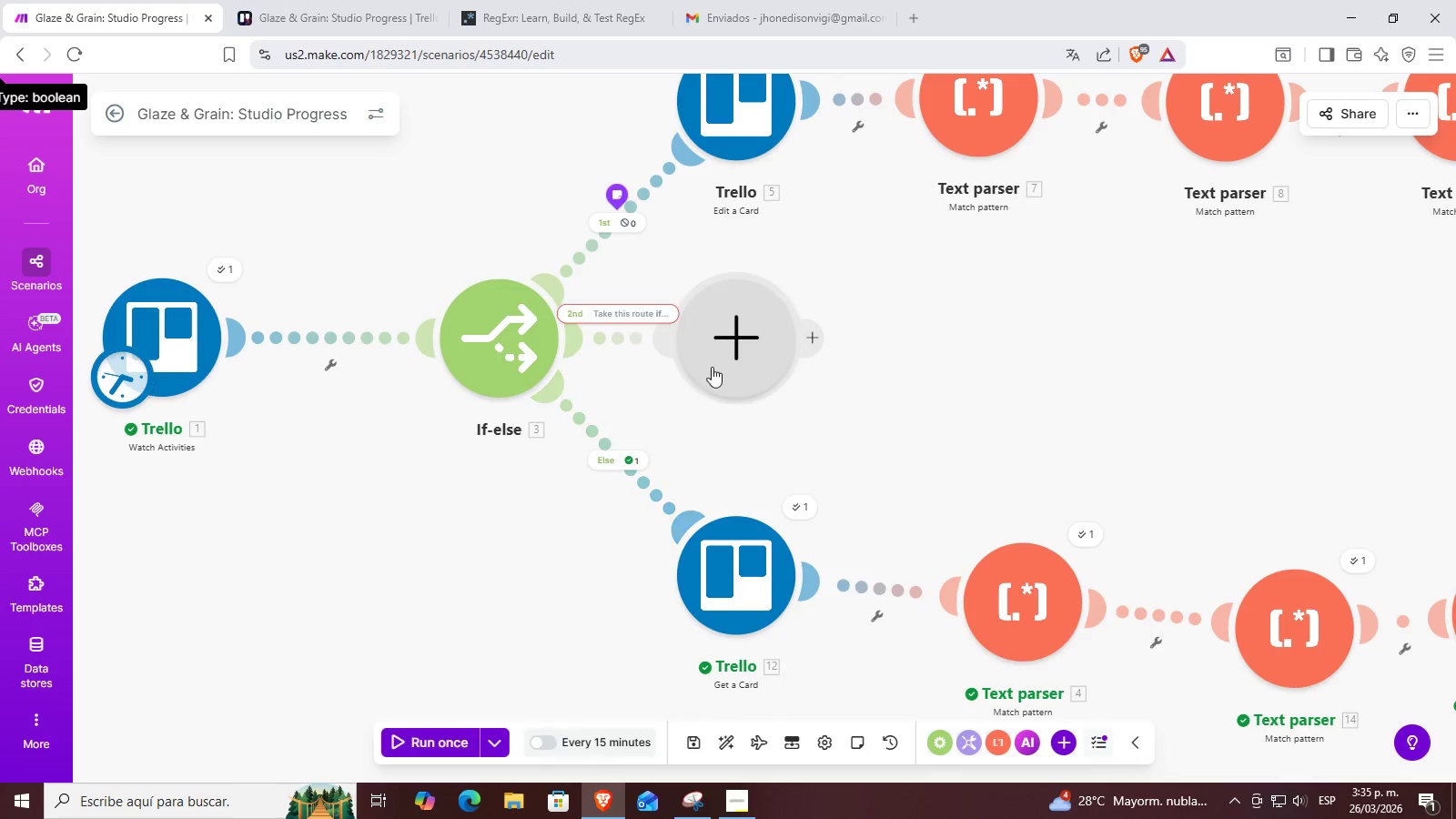 
left_click([686, 508])
 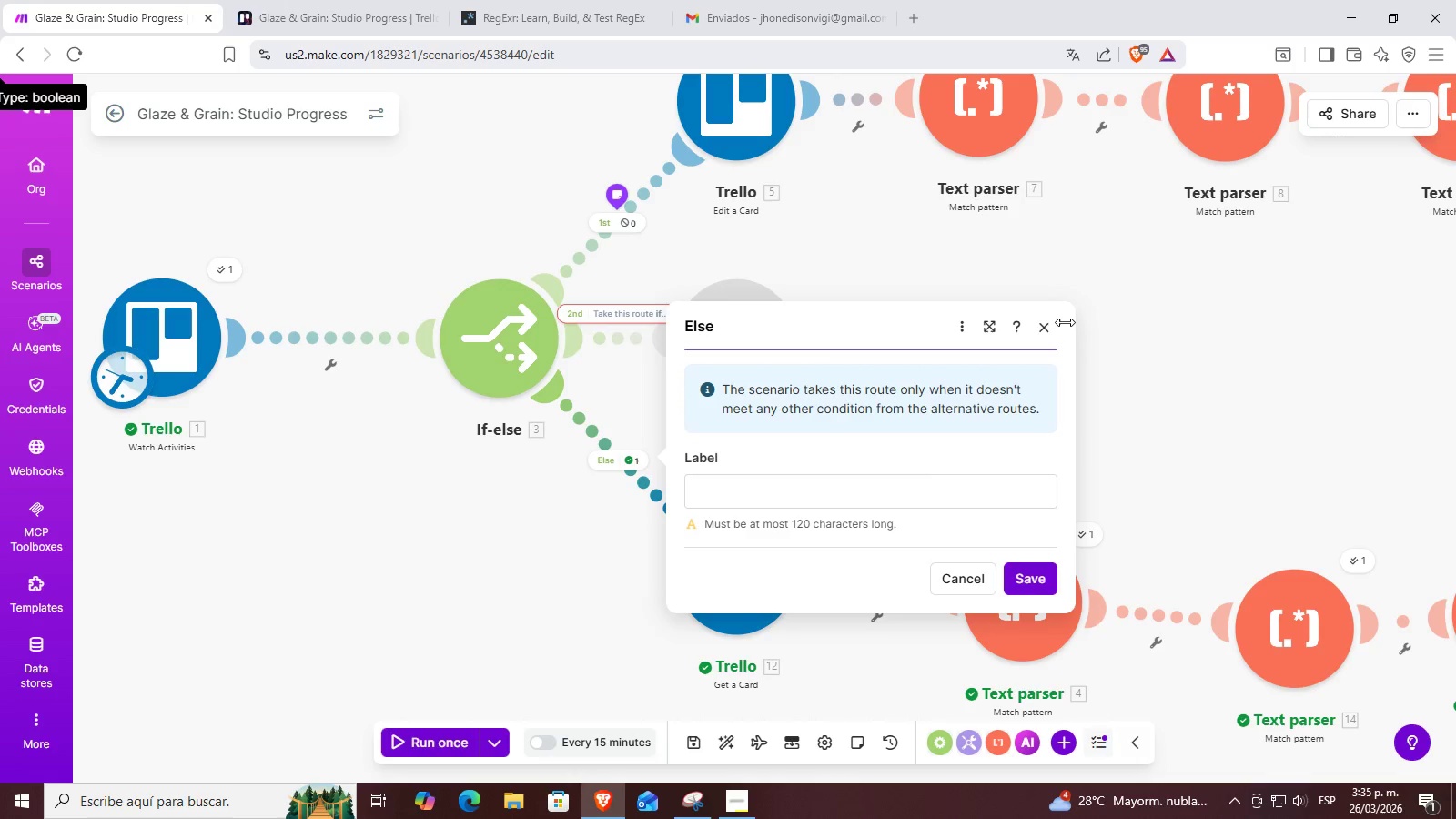 
double_click([1043, 324])
 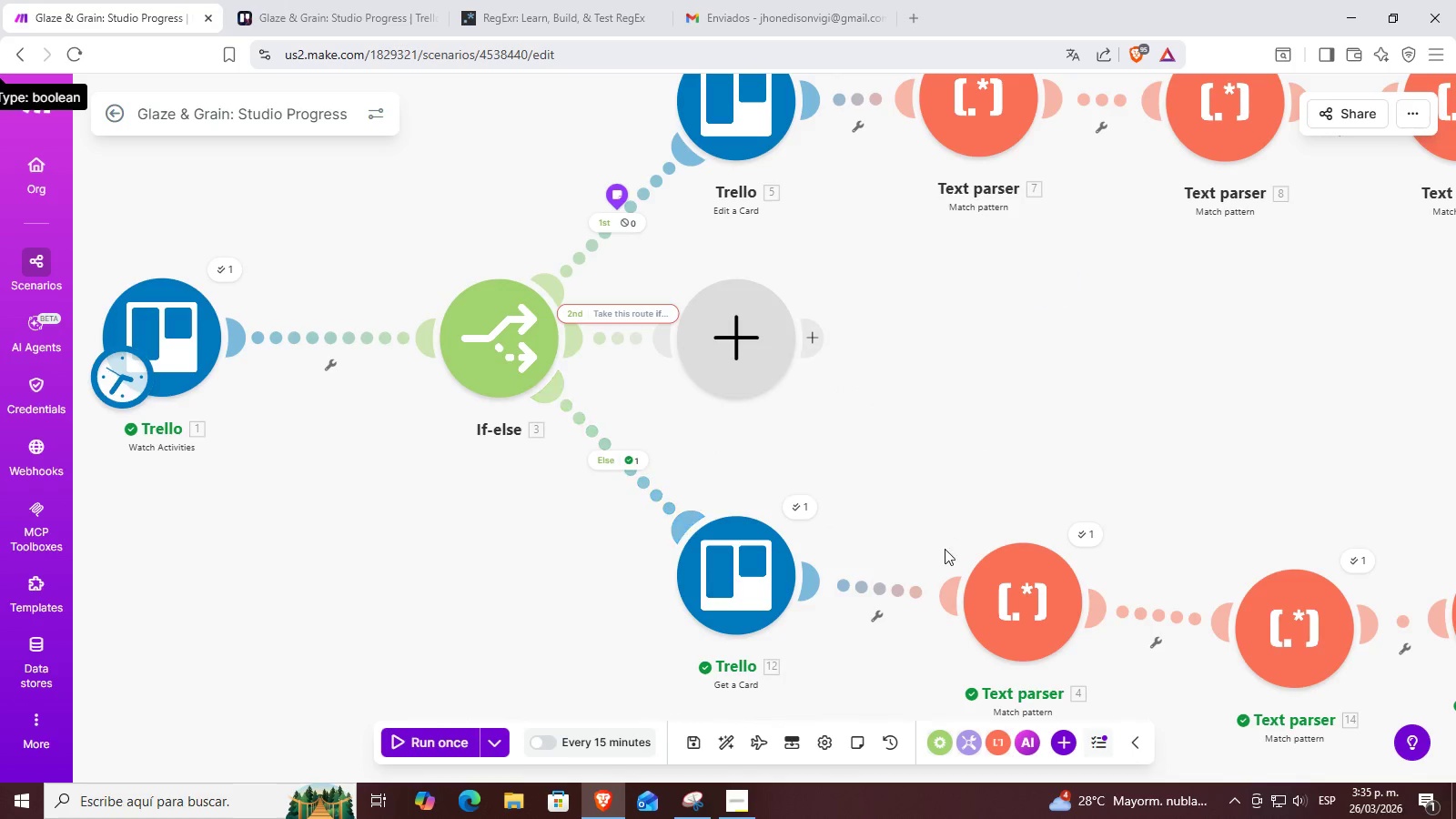 
left_click_drag(start_coordinate=[938, 539], to_coordinate=[759, 496])
 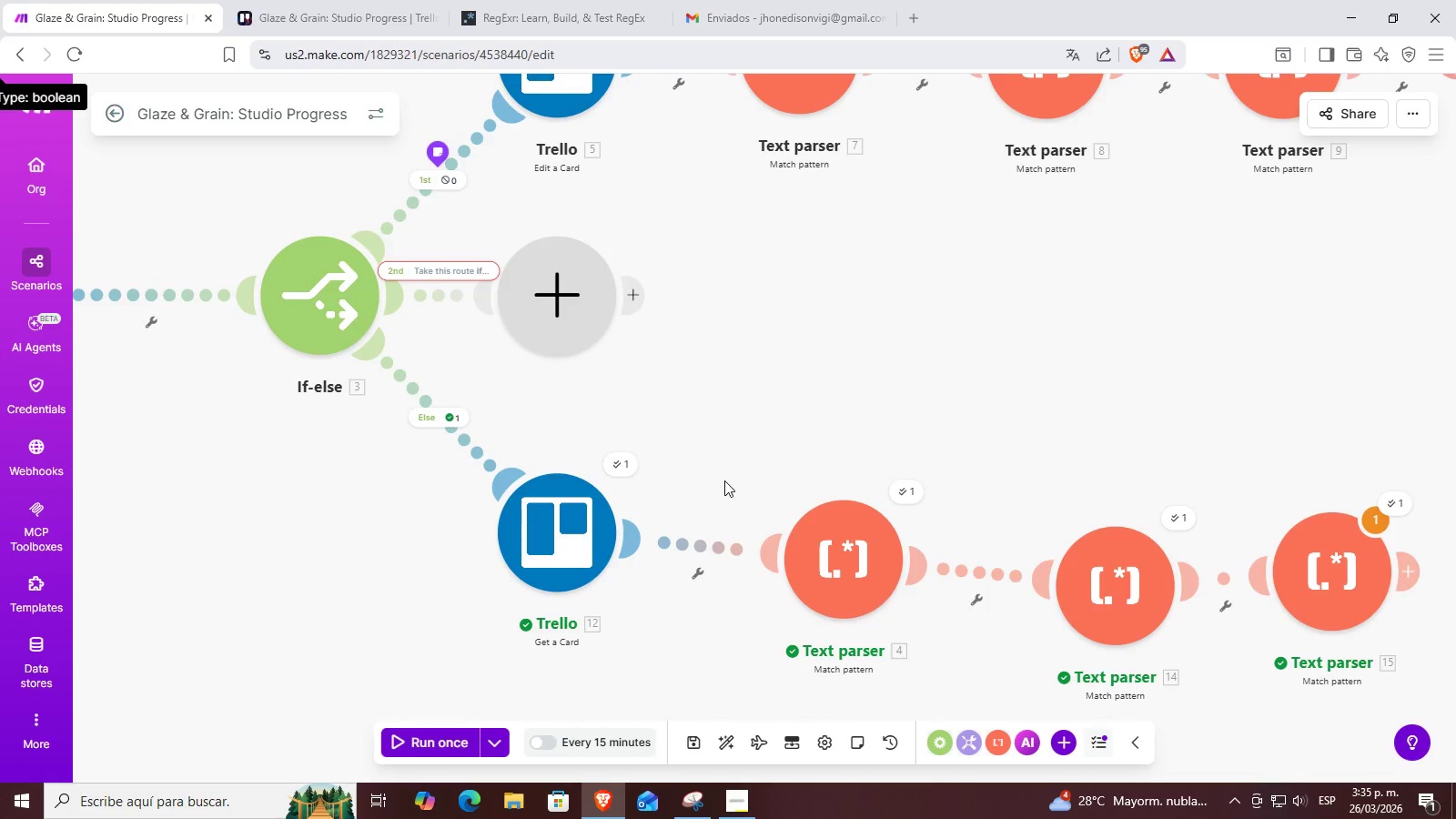 
left_click_drag(start_coordinate=[697, 473], to_coordinate=[632, 459])
 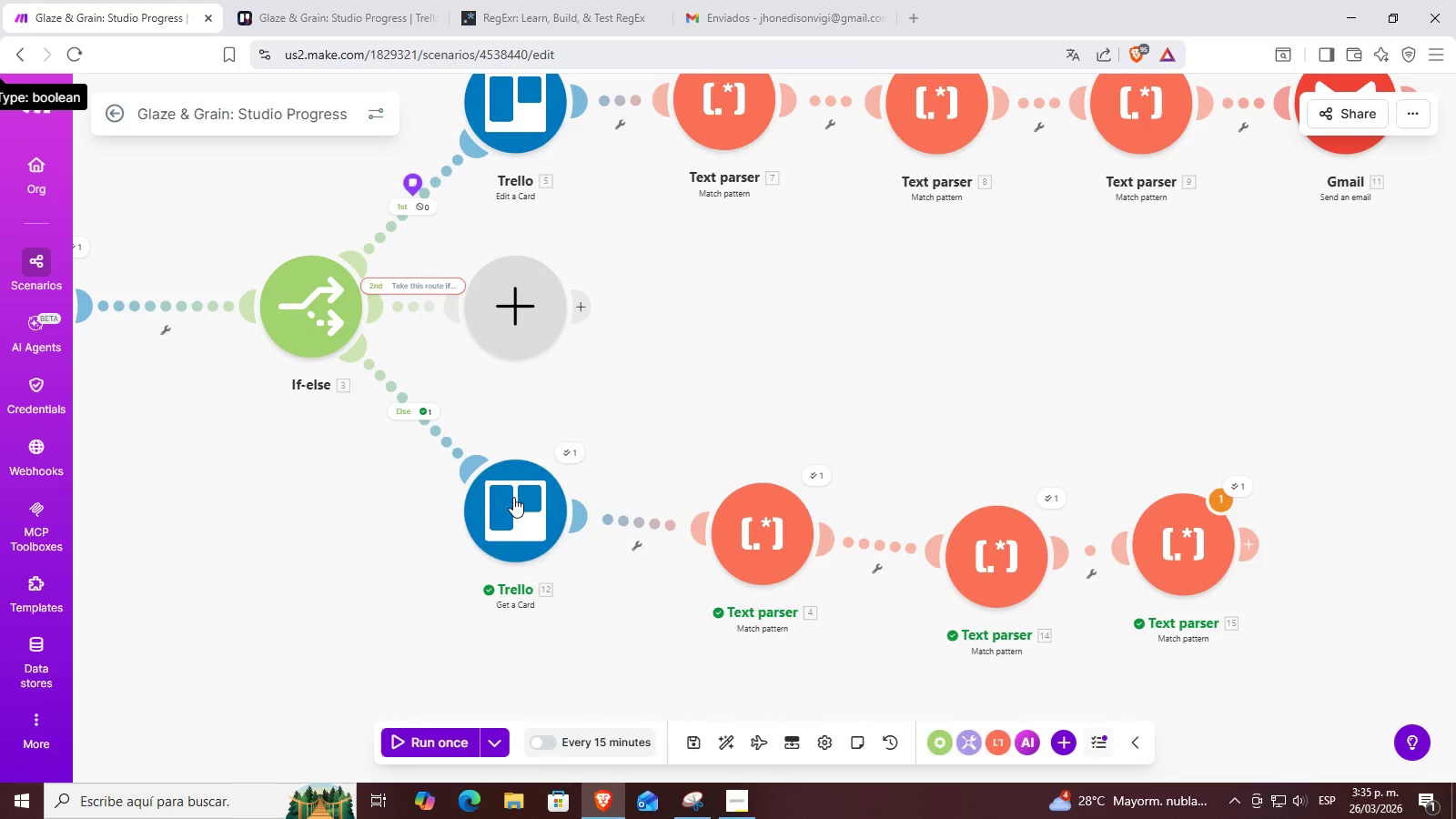 
scroll: coordinate [724, 480], scroll_direction: down, amount: 1.0
 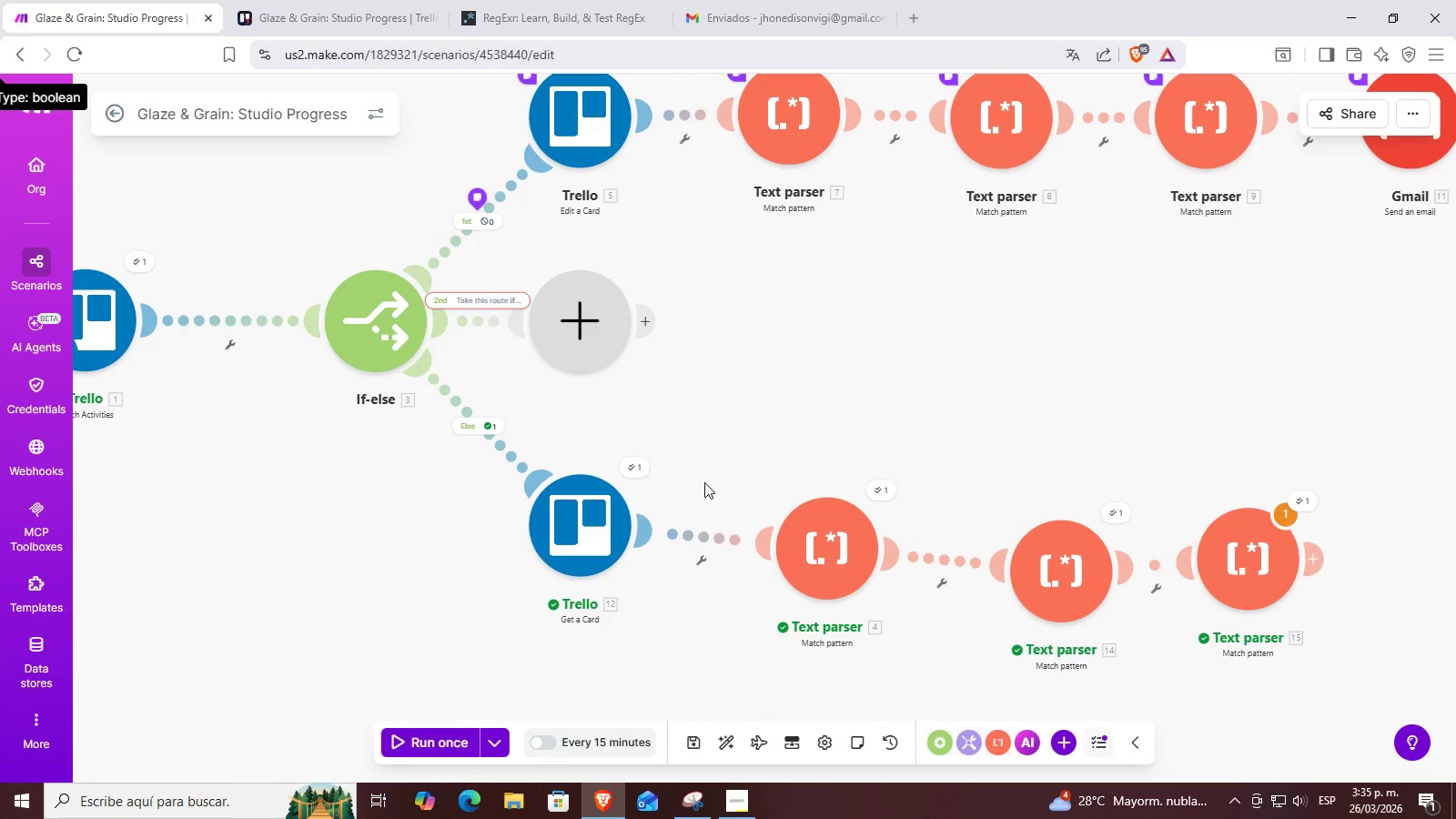 
left_click_drag(start_coordinate=[510, 502], to_coordinate=[542, 478])
 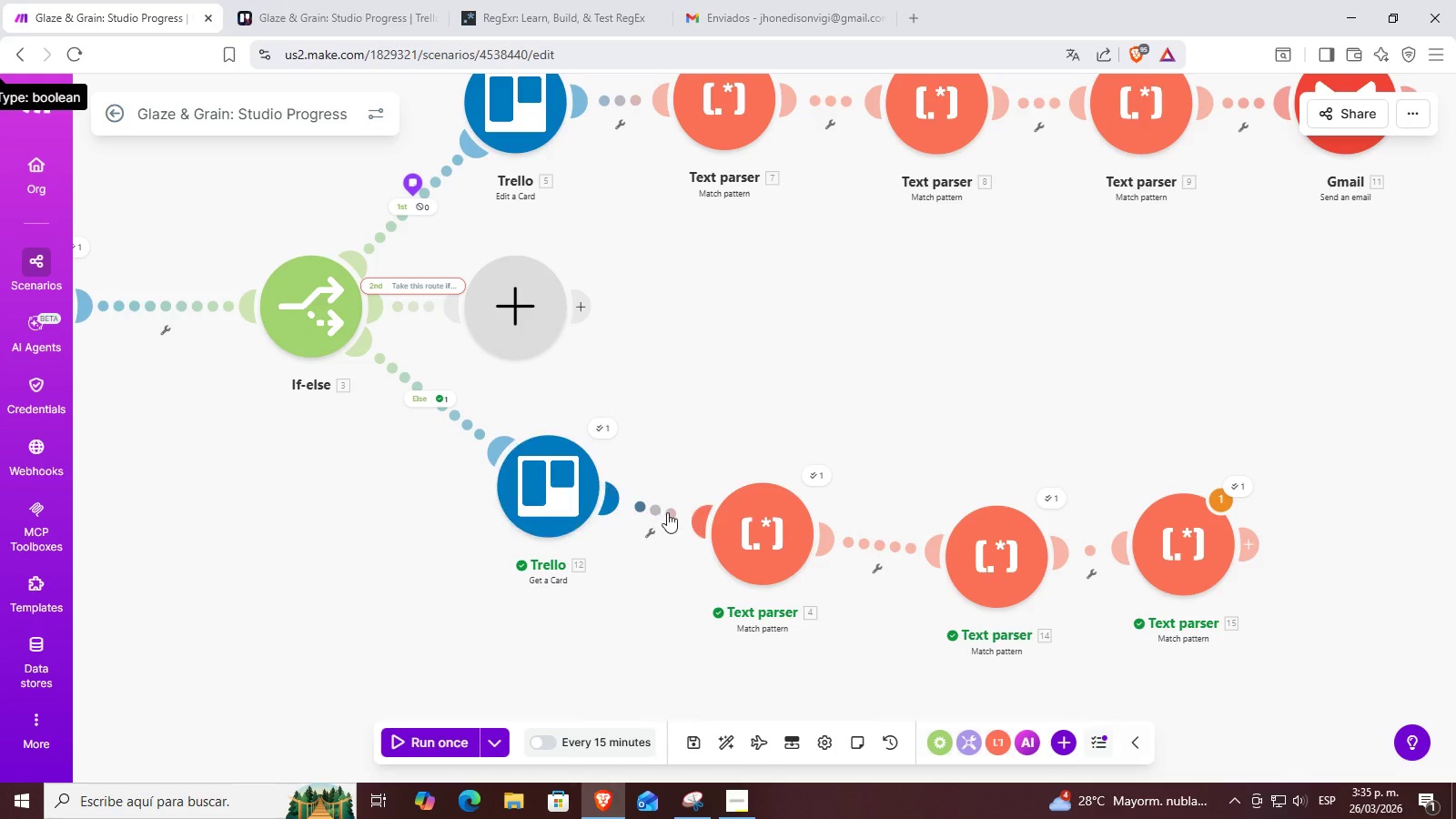 
right_click([675, 511])
 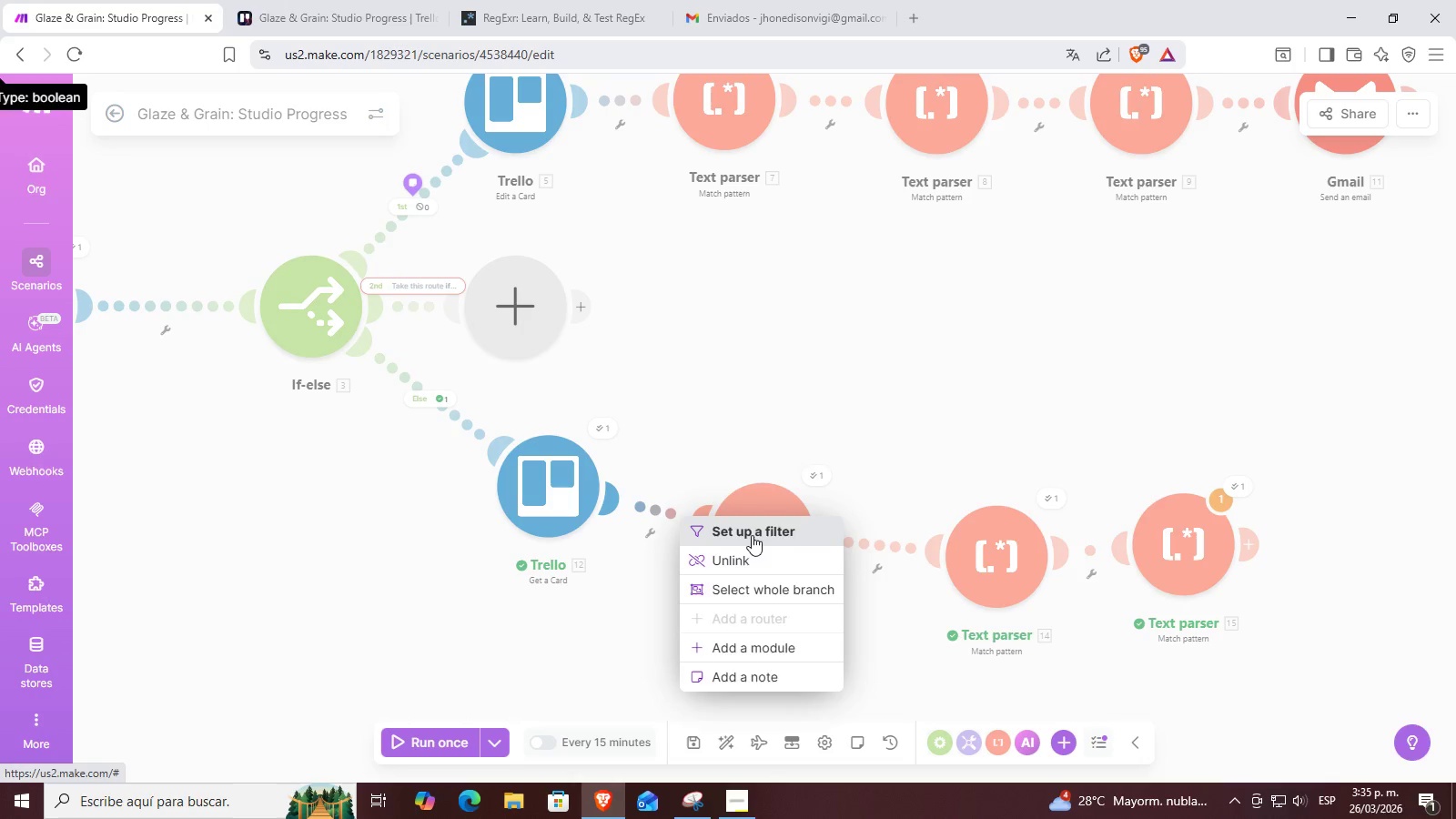 
left_click([727, 563])
 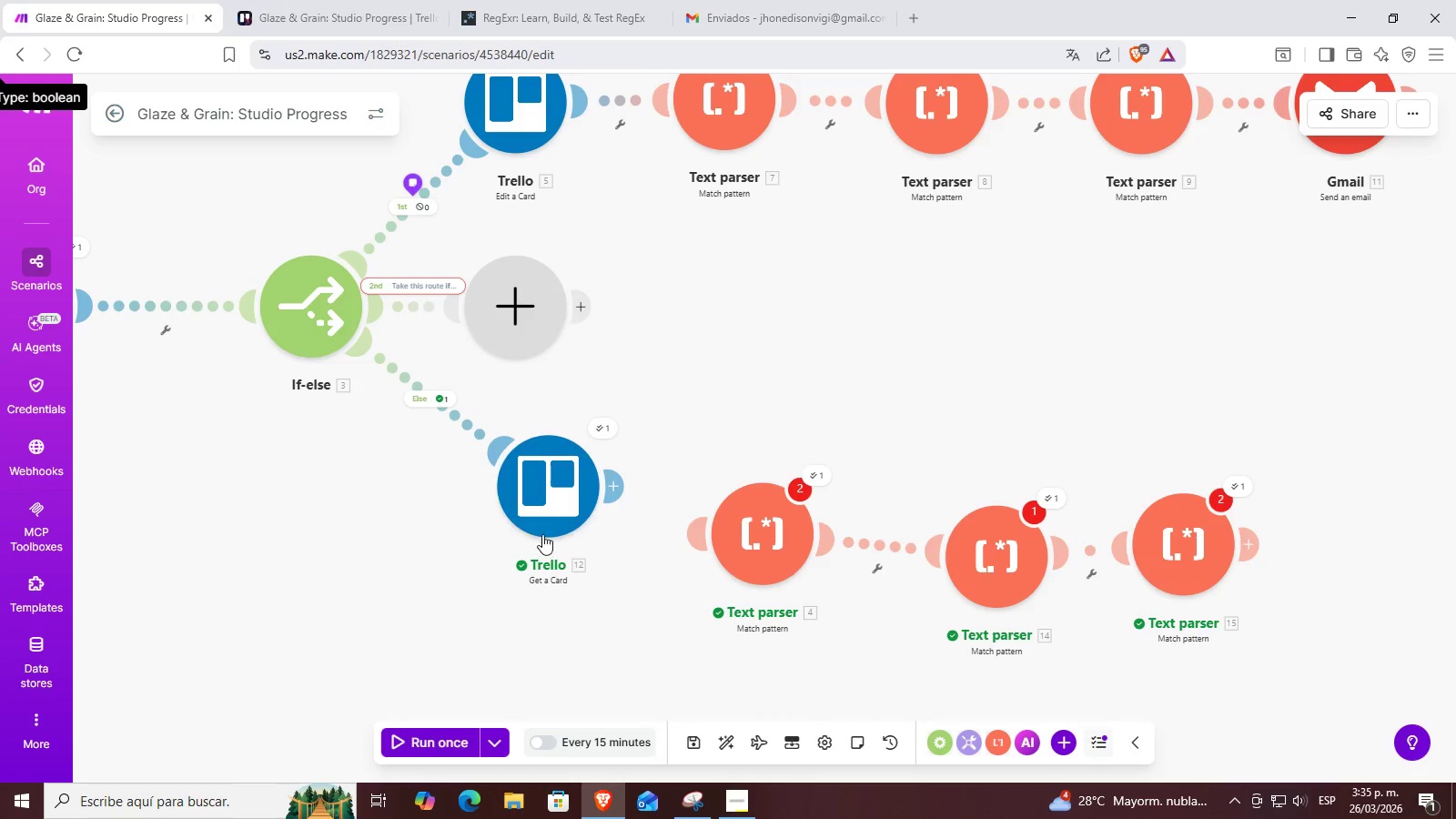 
left_click_drag(start_coordinate=[555, 498], to_coordinate=[575, 490])
 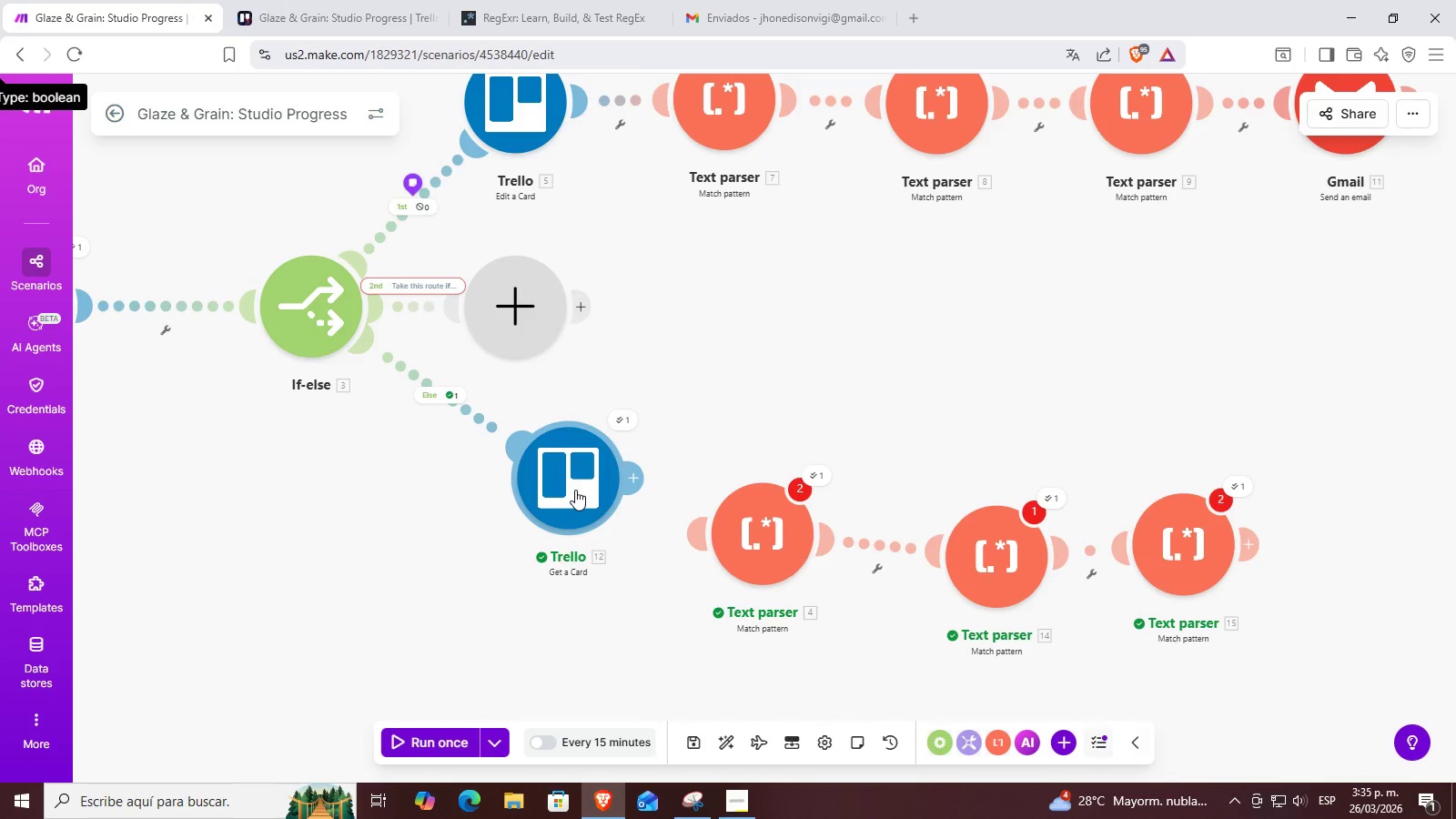 
right_click([575, 490])
 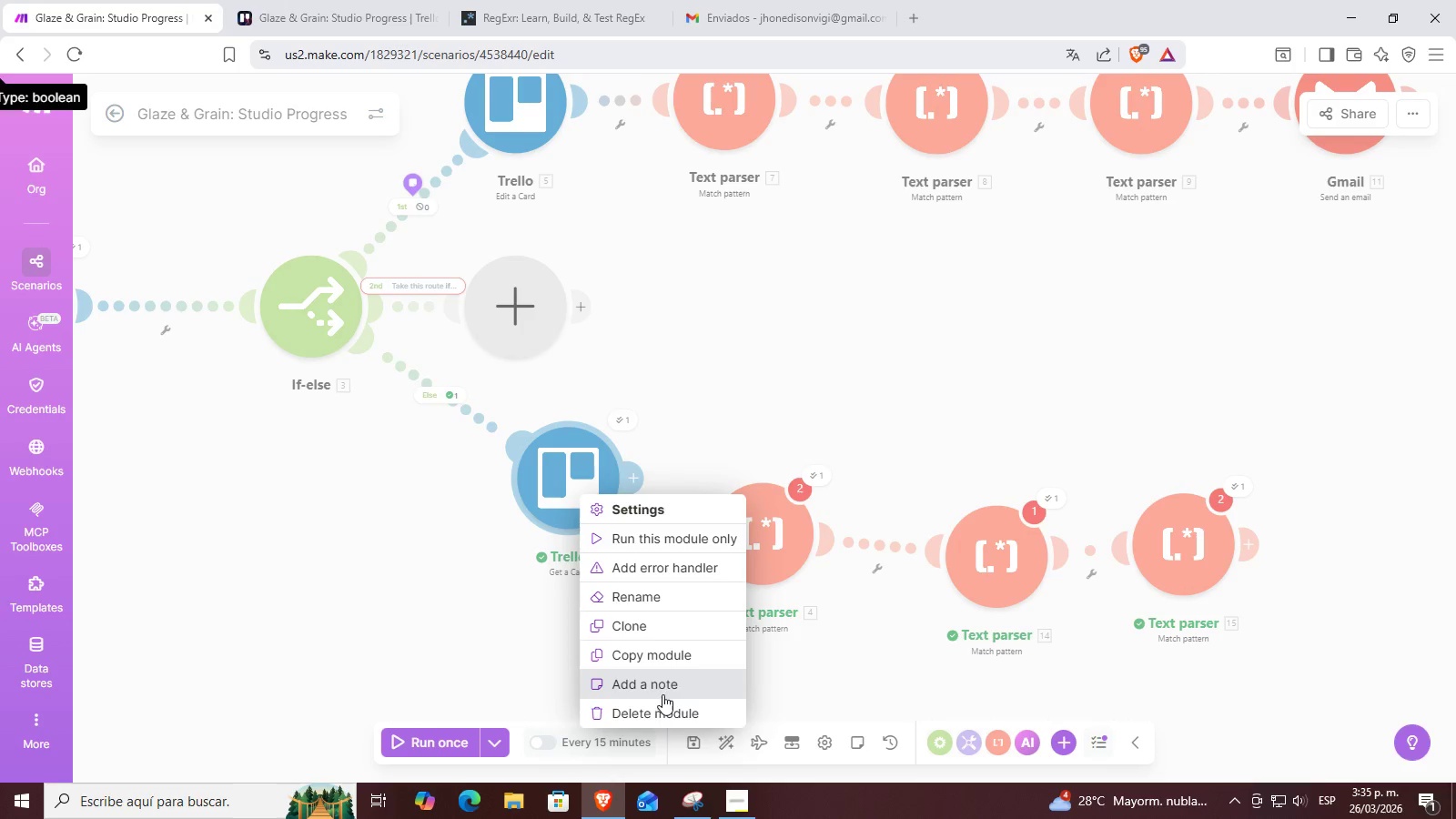 
left_click([659, 713])
 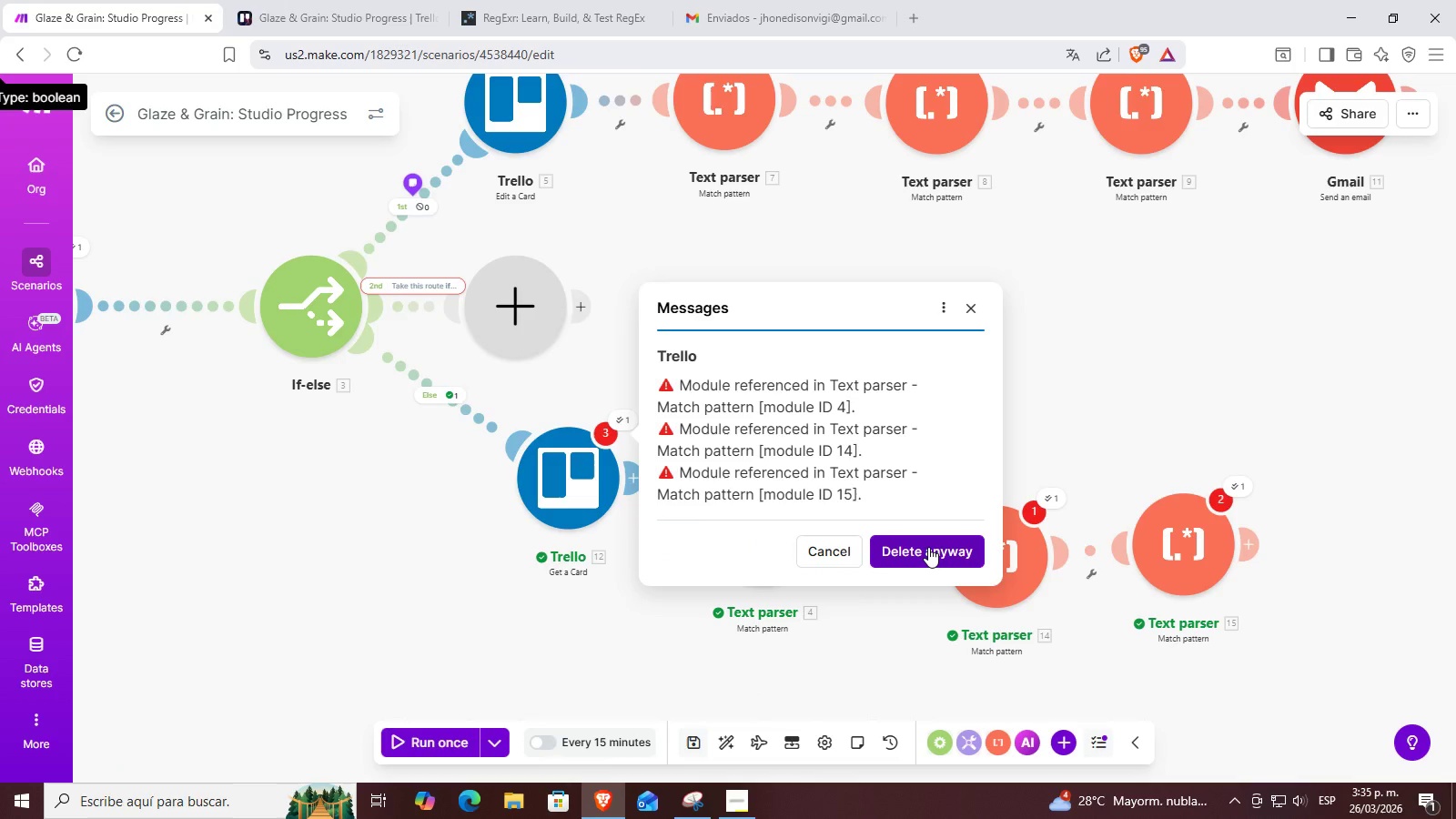 
left_click([928, 547])
 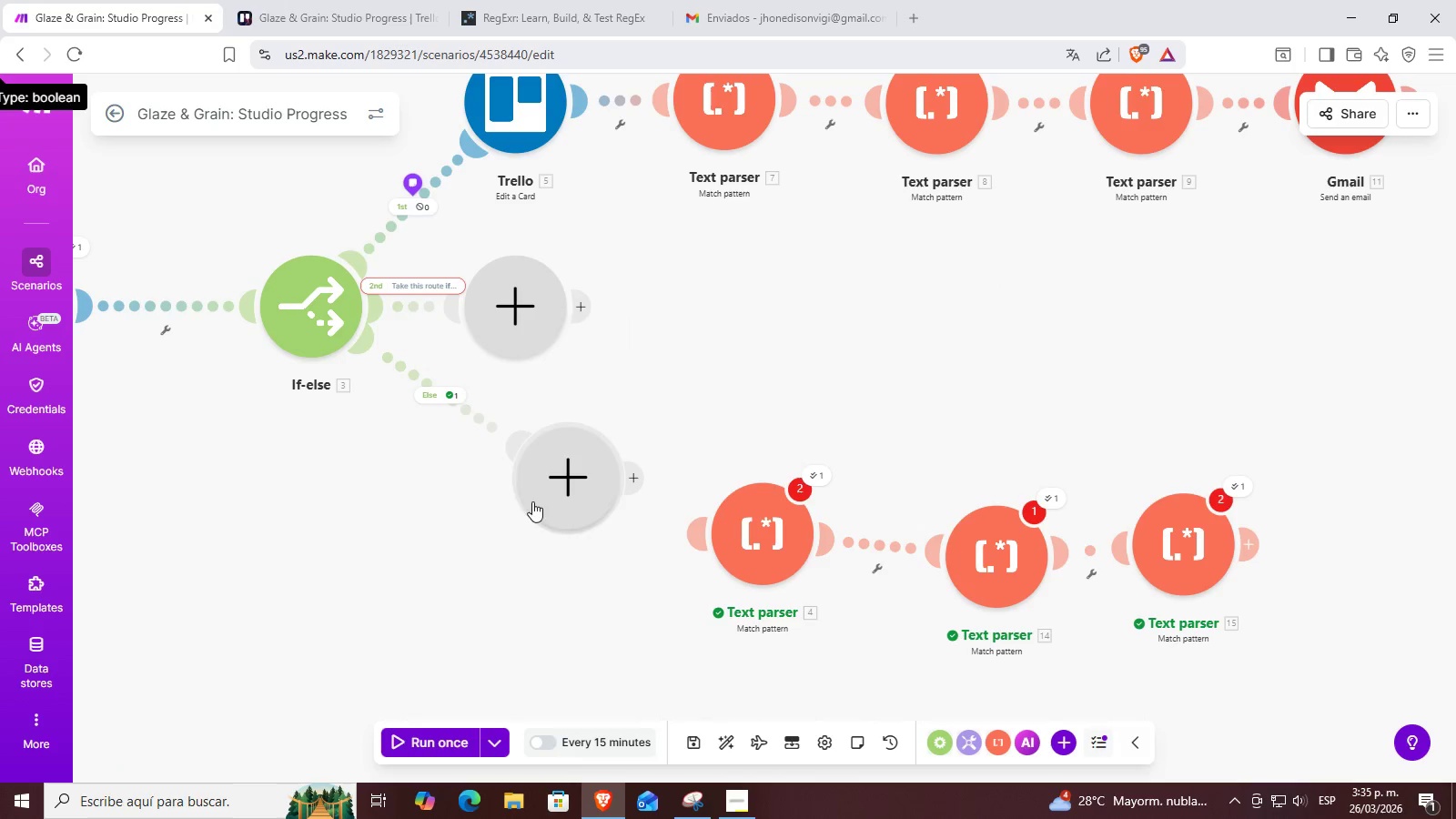 
right_click([569, 471])
 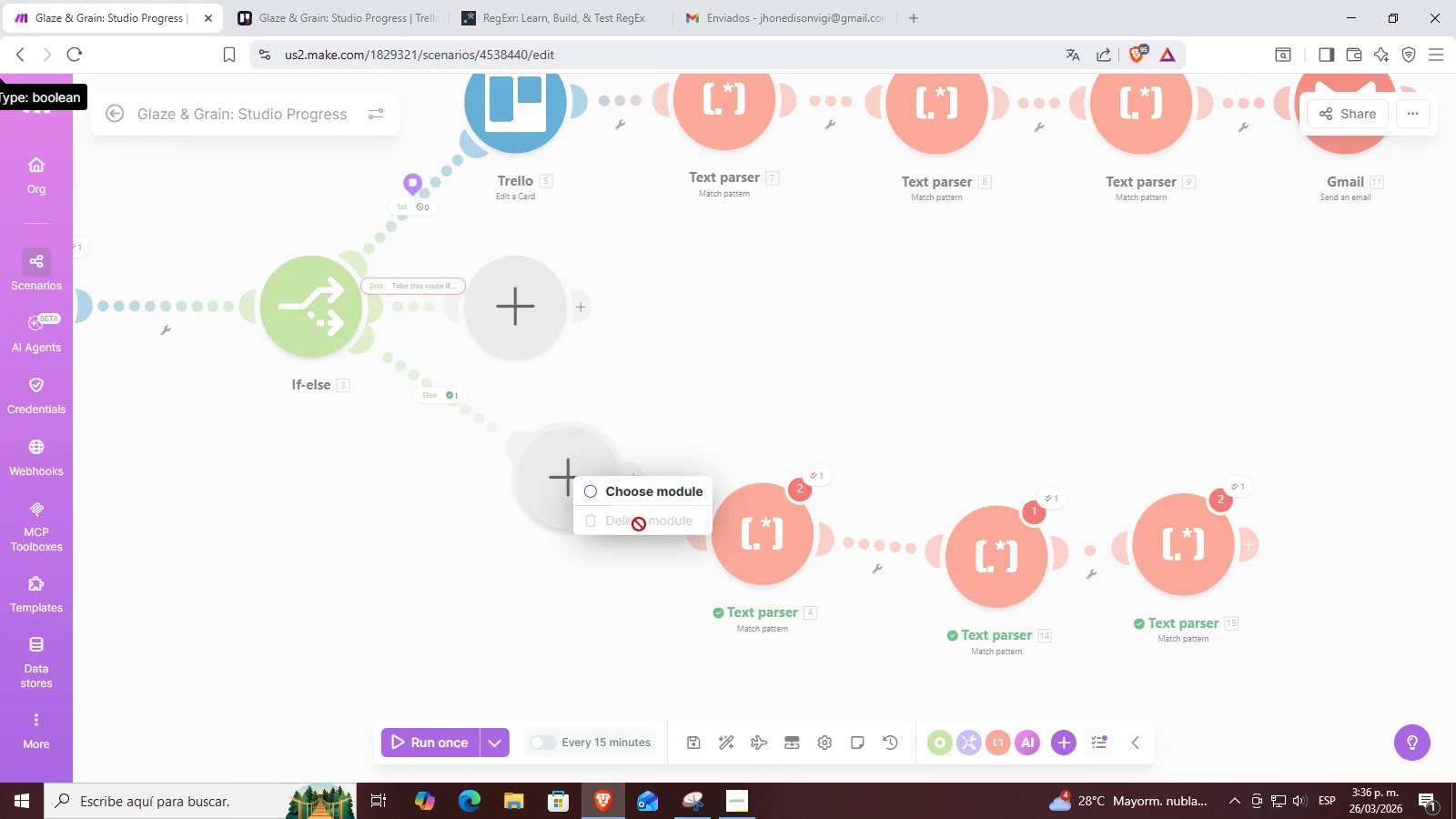 
double_click([587, 589])
 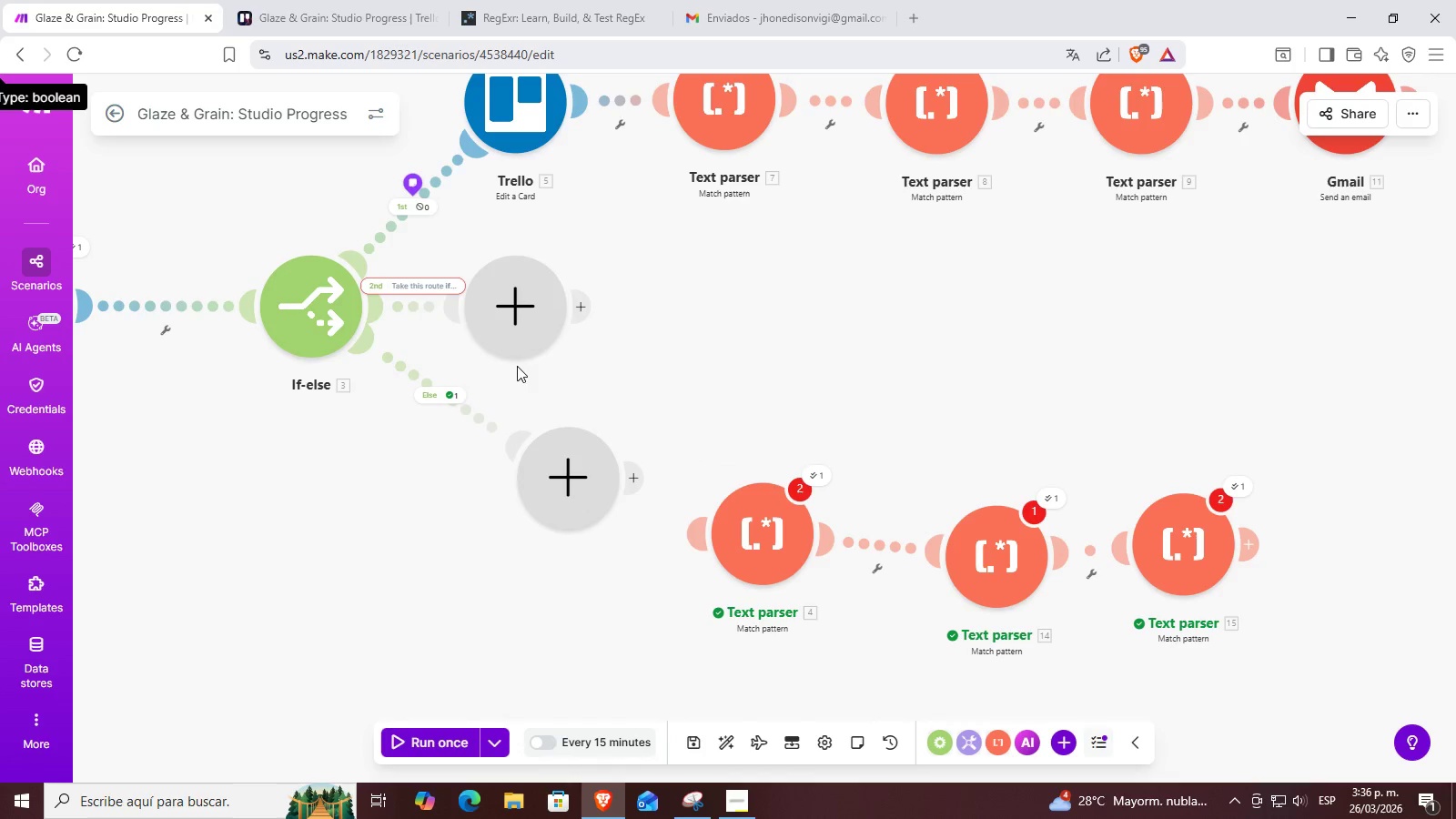 
right_click([504, 327])
 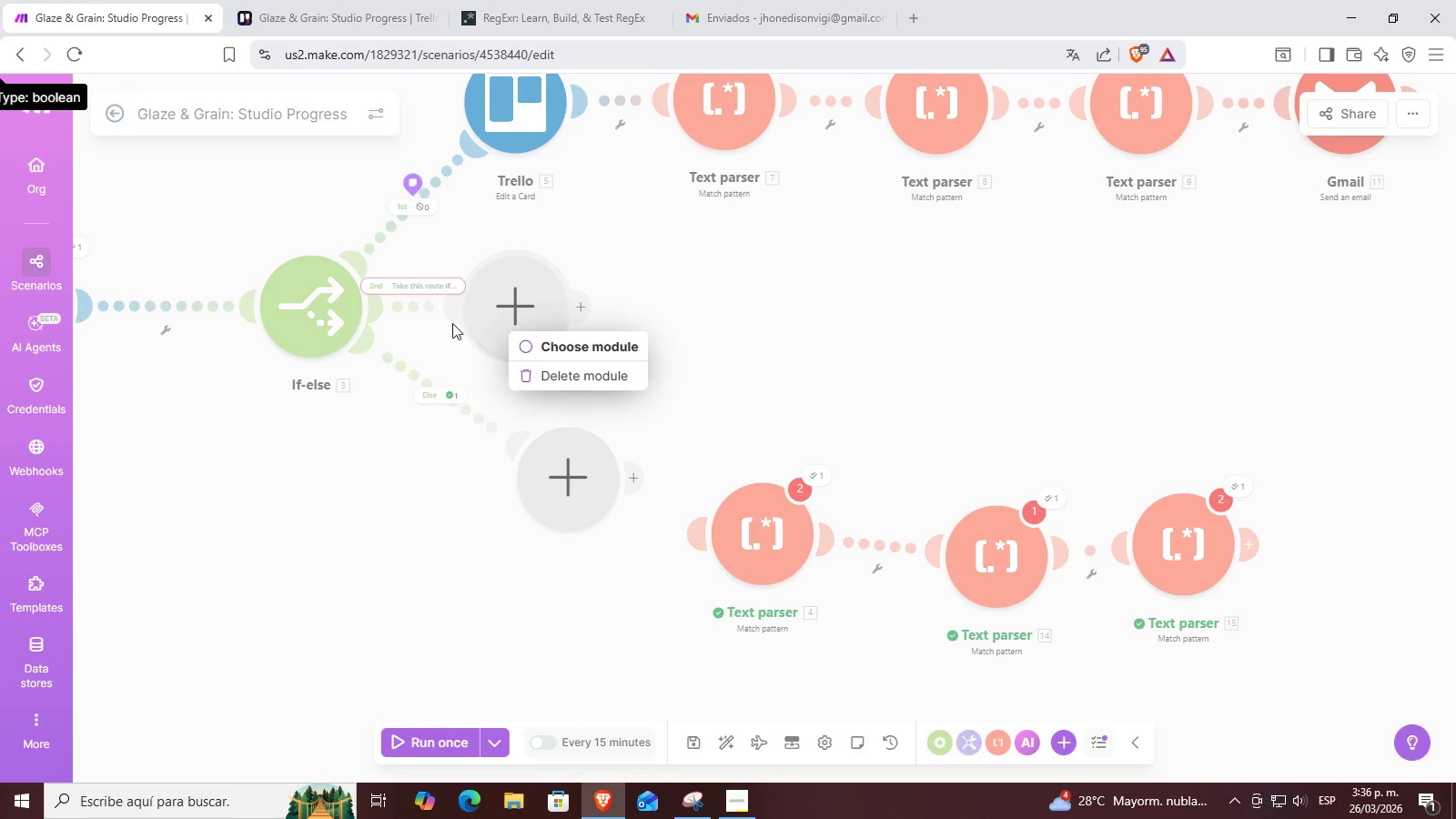 
right_click([430, 308])
 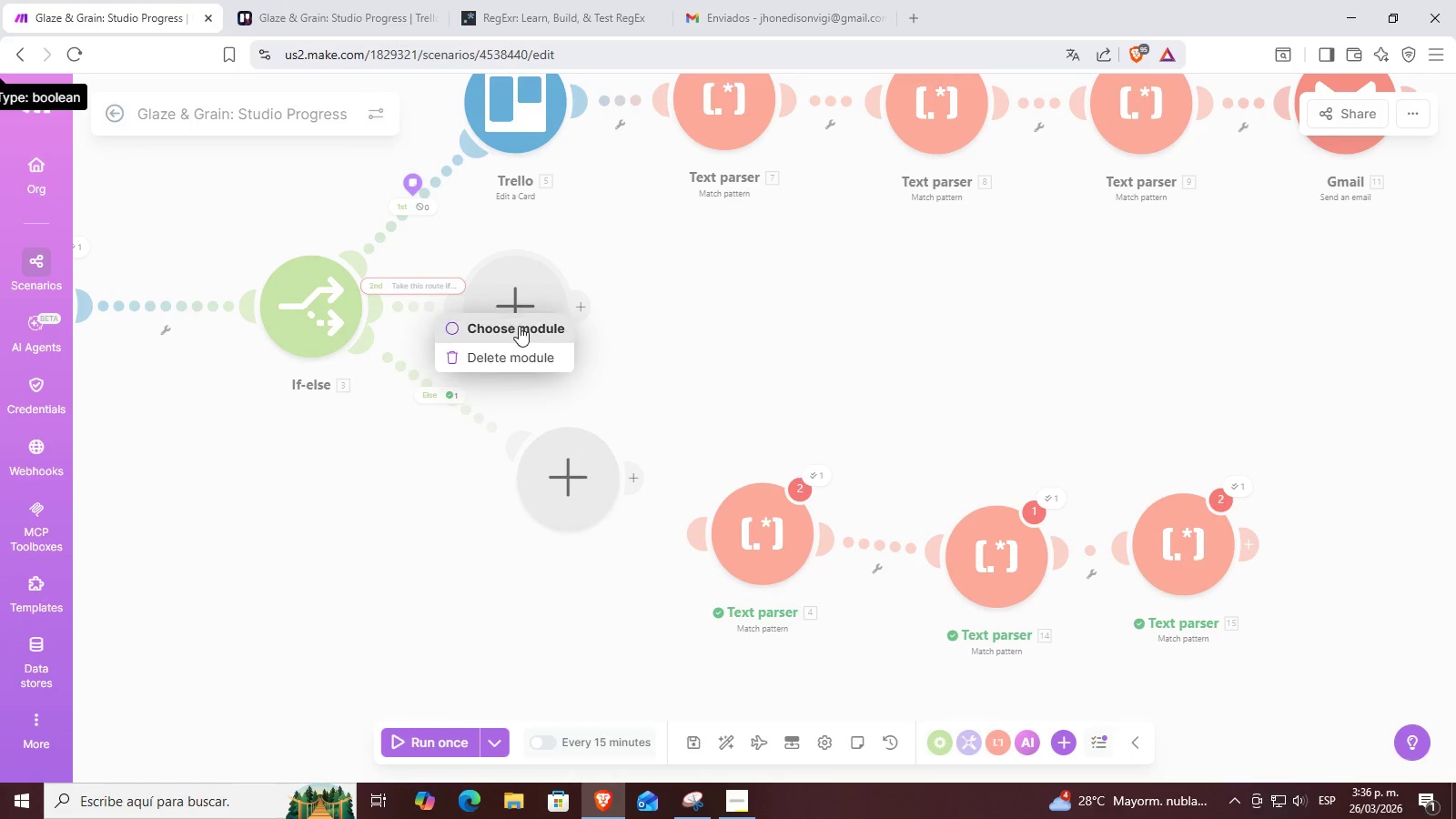 
left_click([509, 376])
 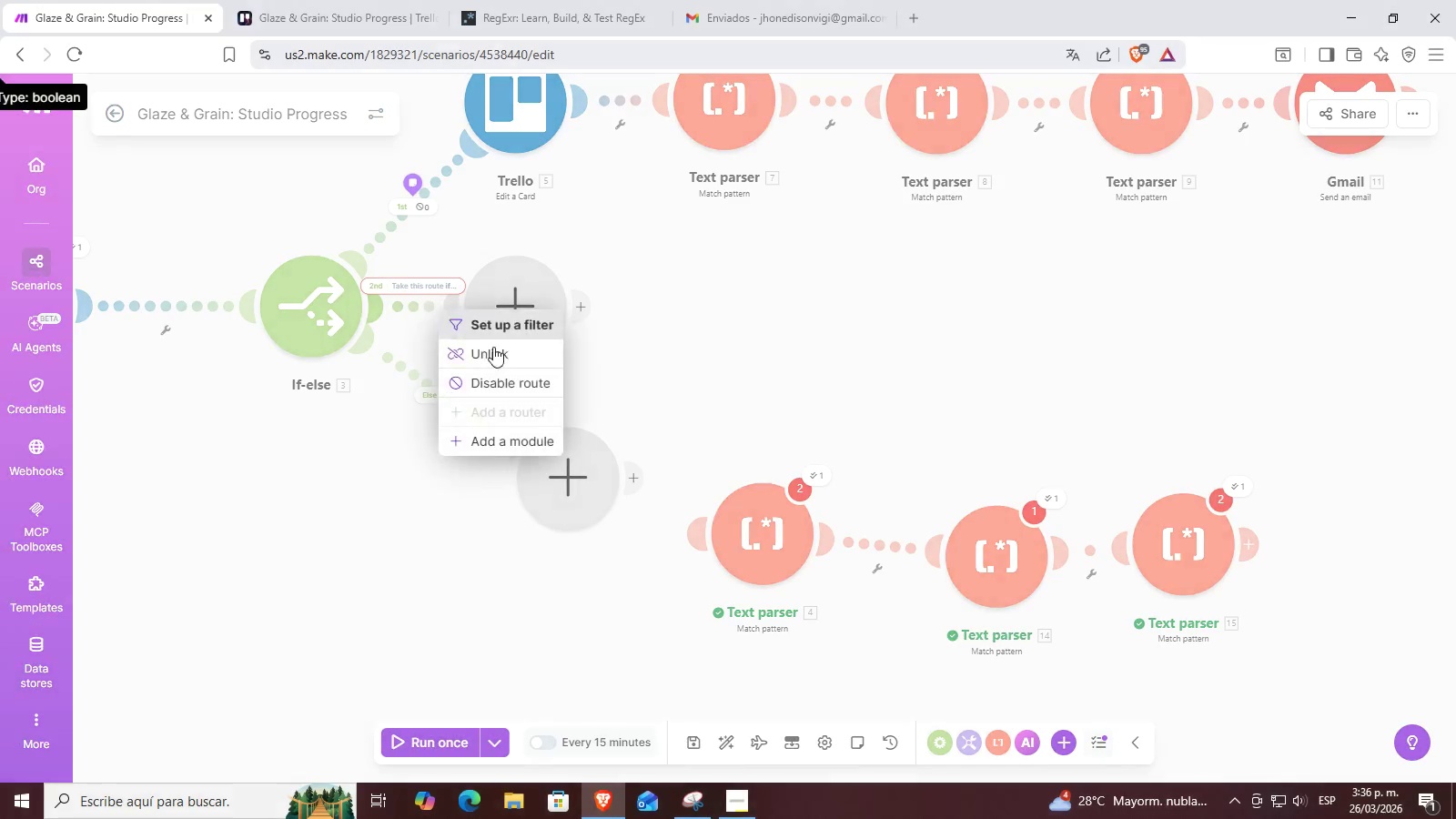 
left_click([497, 440])
 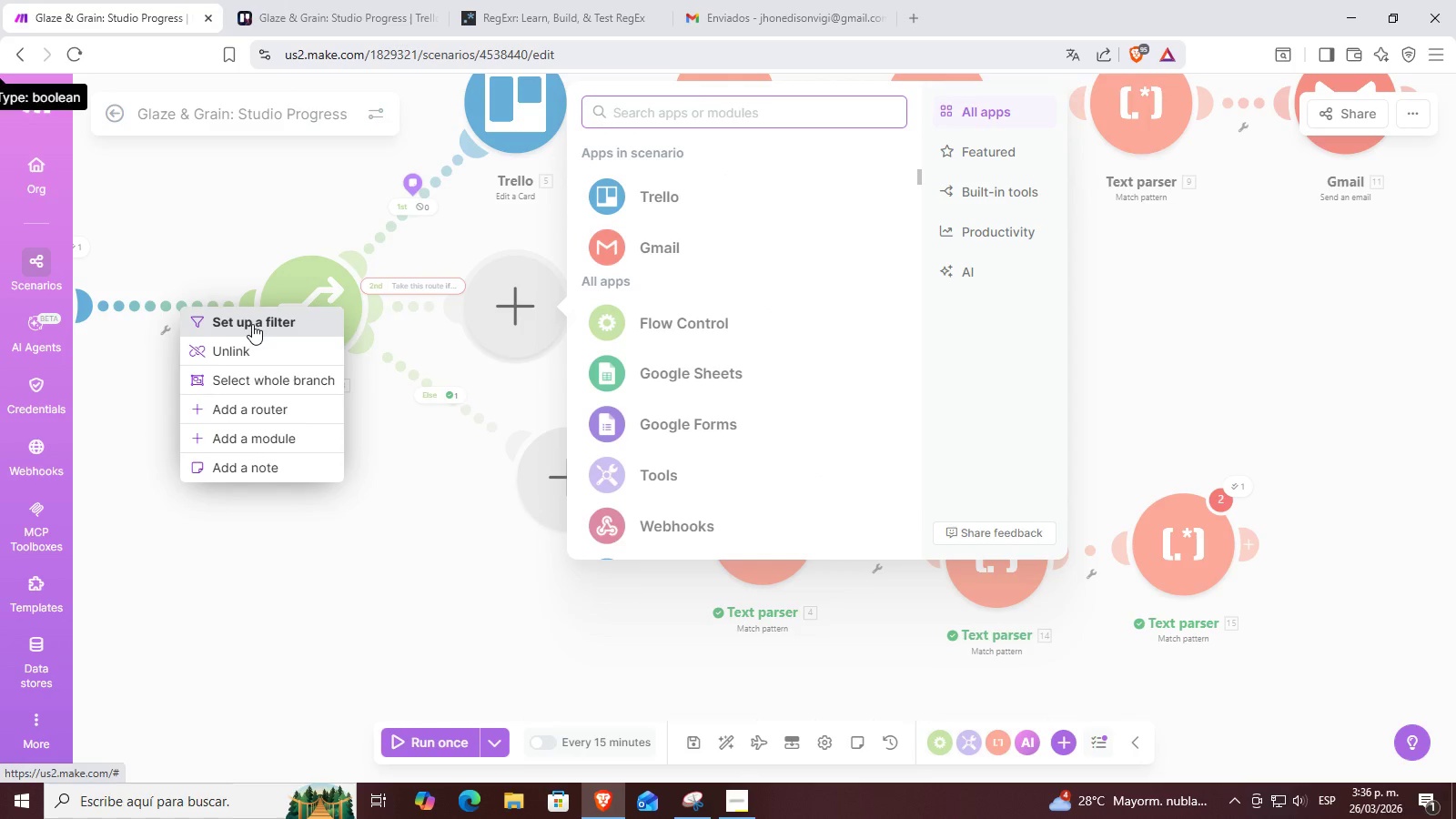 
left_click([233, 343])
 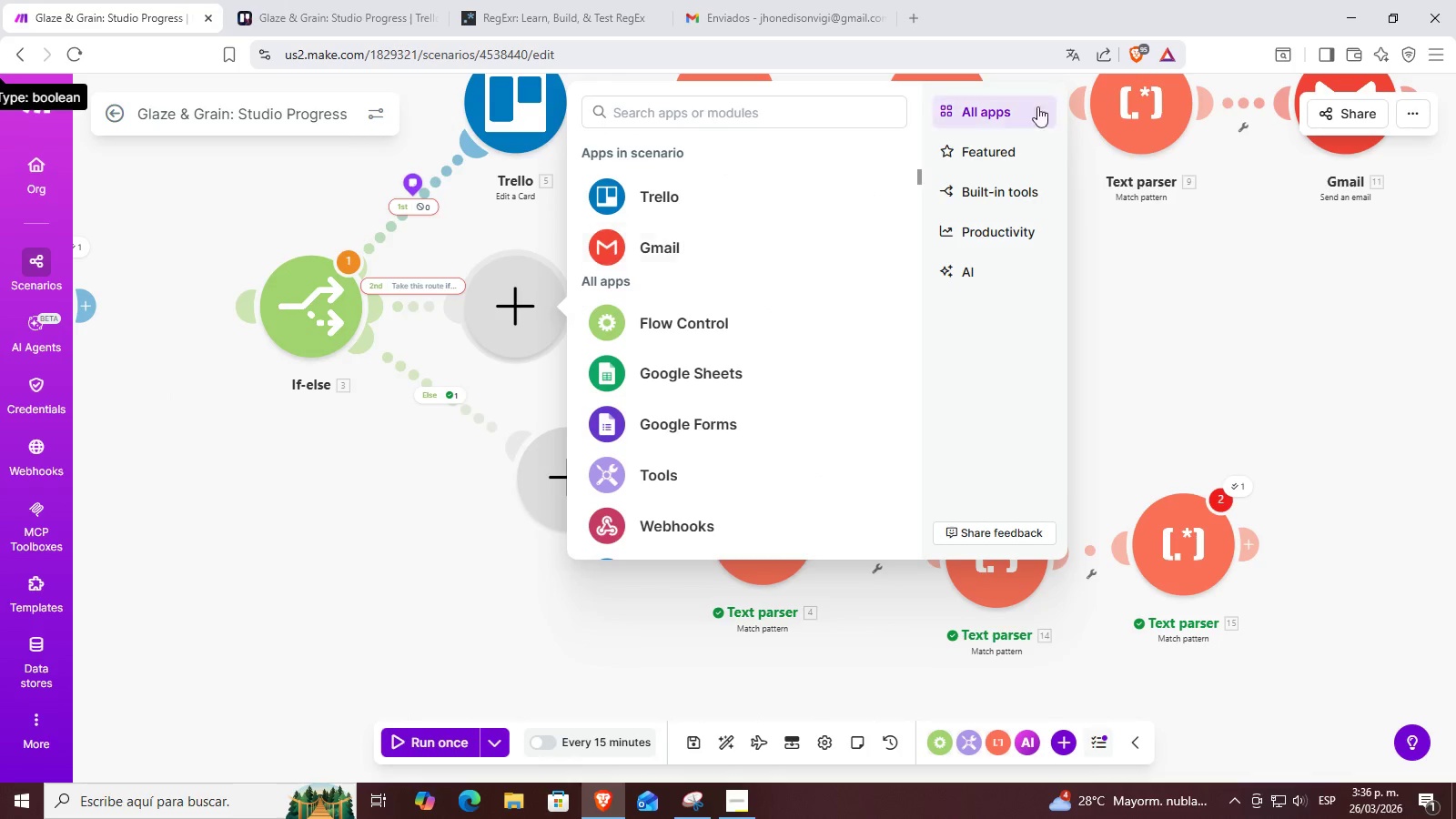 
left_click([1143, 347])
 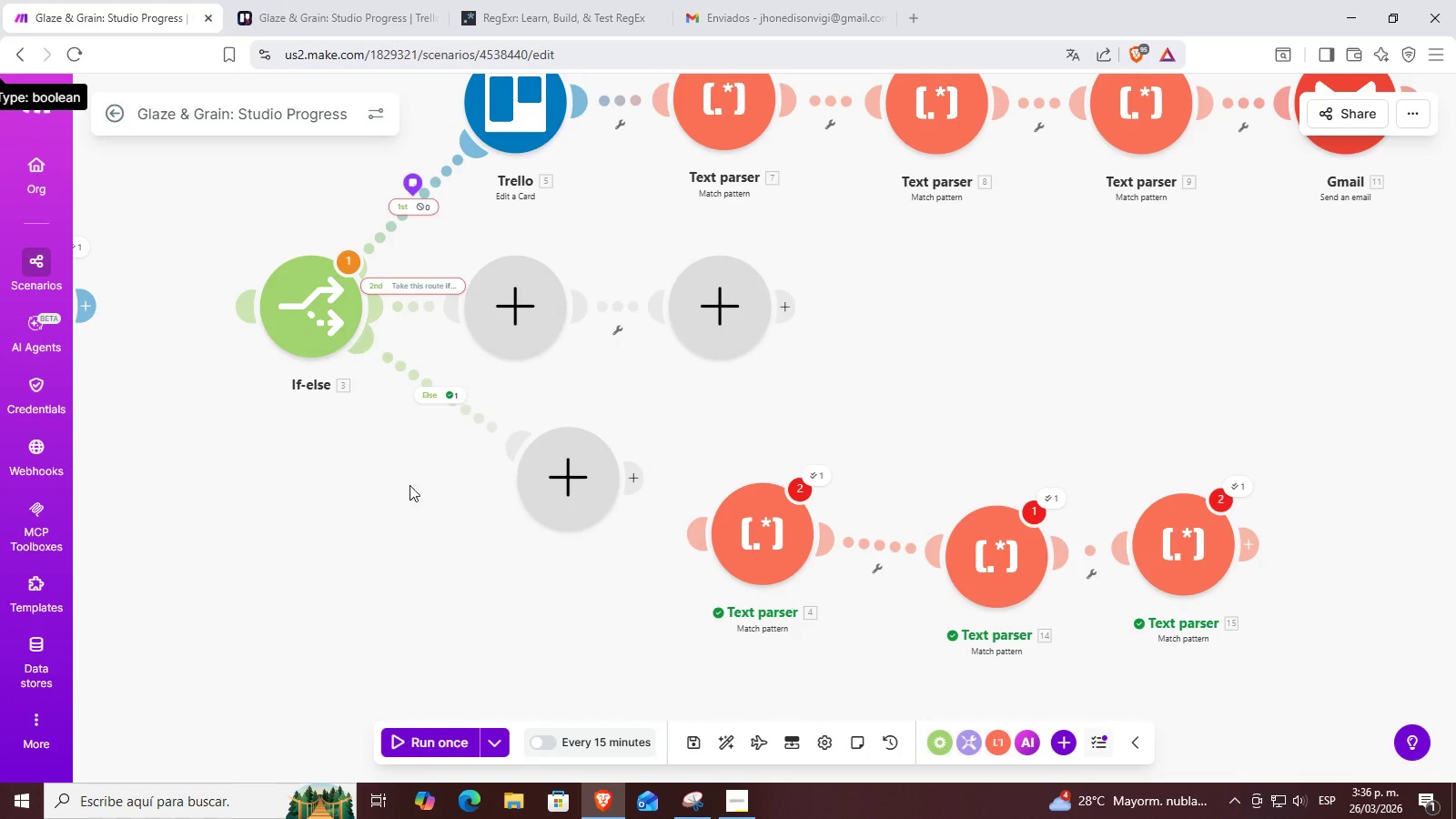 
left_click_drag(start_coordinate=[287, 539], to_coordinate=[704, 551])
 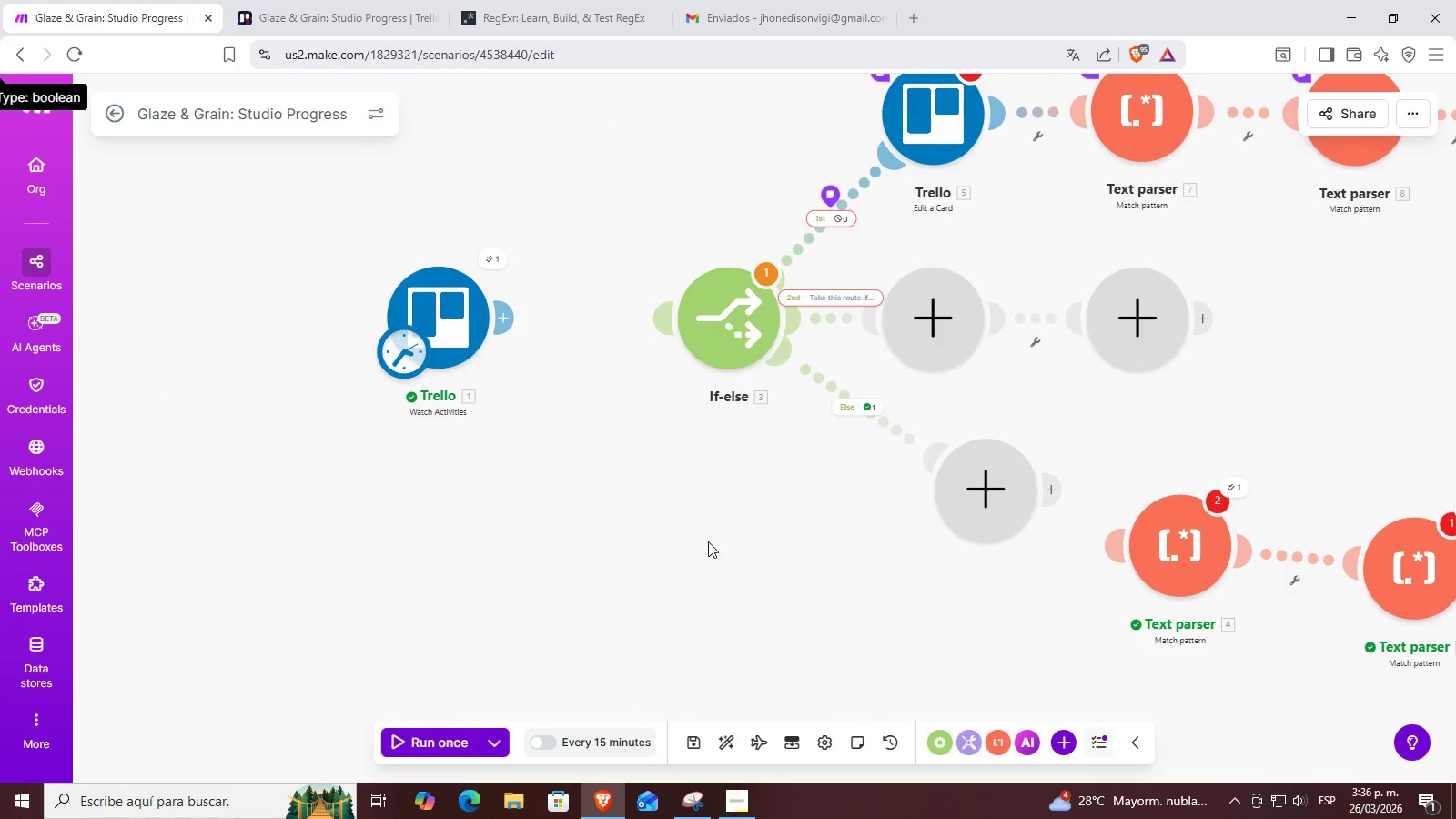 
scroll: coordinate [722, 525], scroll_direction: down, amount: 3.0
 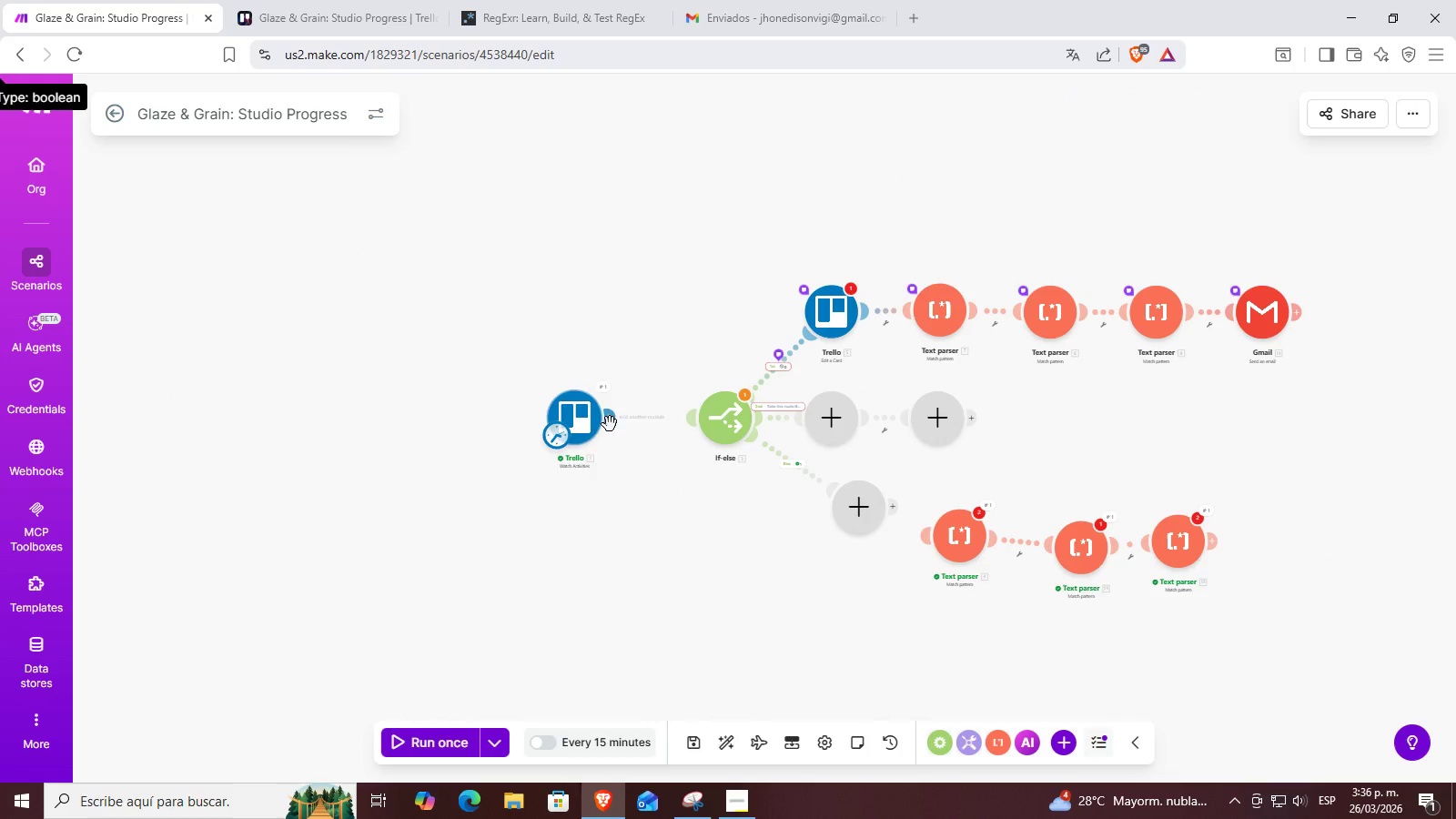 
left_click_drag(start_coordinate=[575, 421], to_coordinate=[483, 424])
 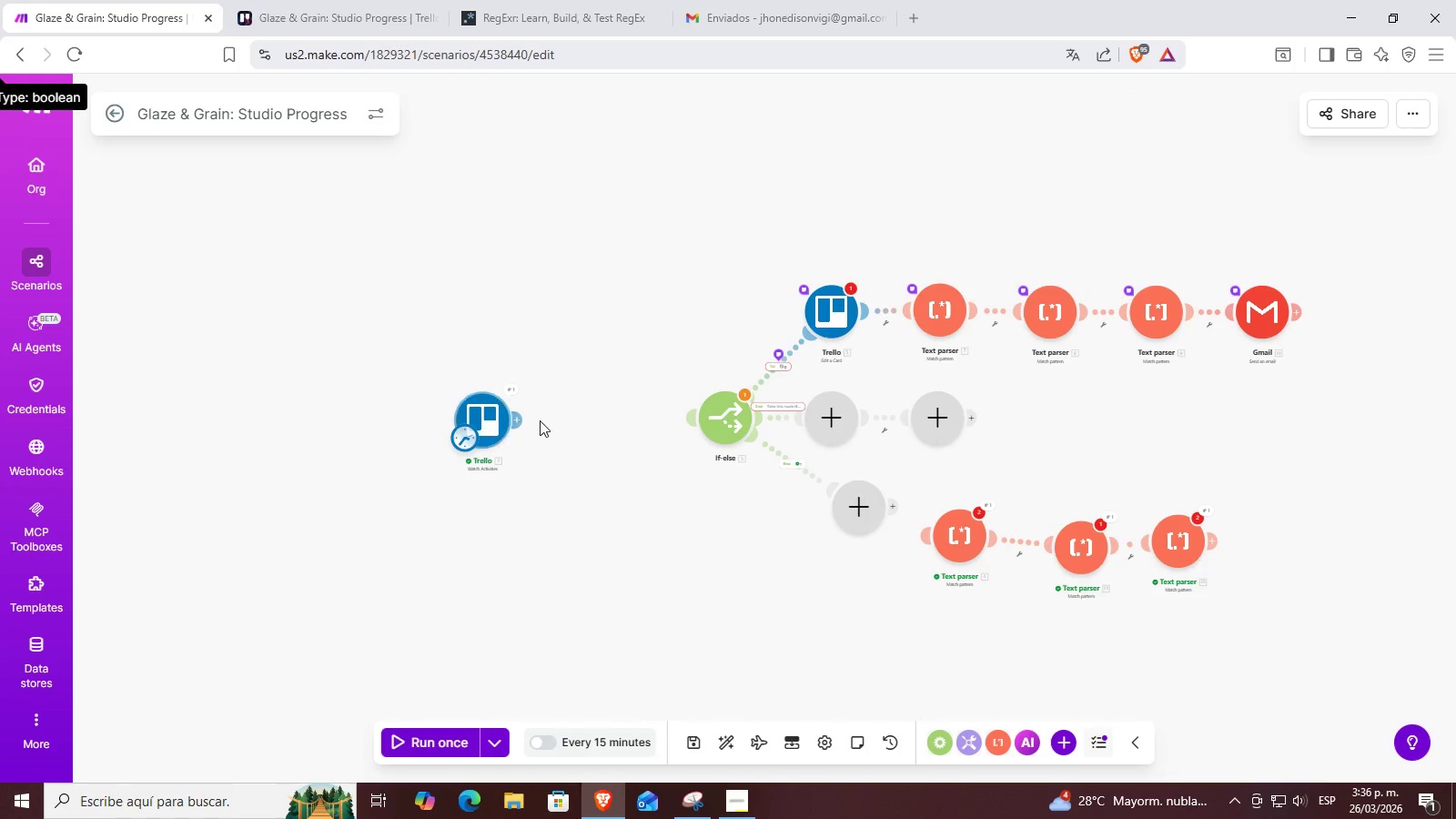 
scroll: coordinate [540, 420], scroll_direction: up, amount: 3.0
 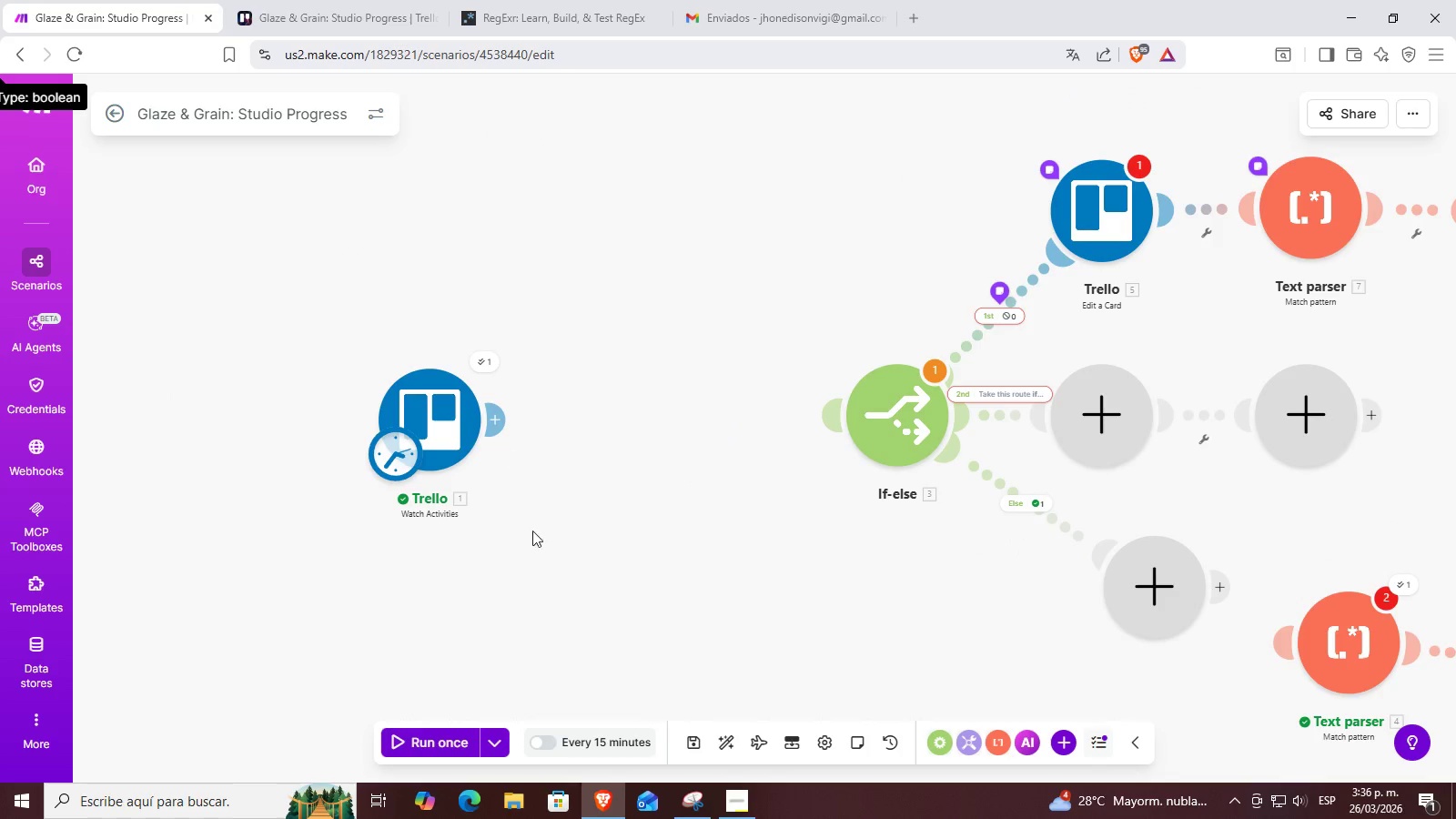 
left_click_drag(start_coordinate=[557, 558], to_coordinate=[473, 474])
 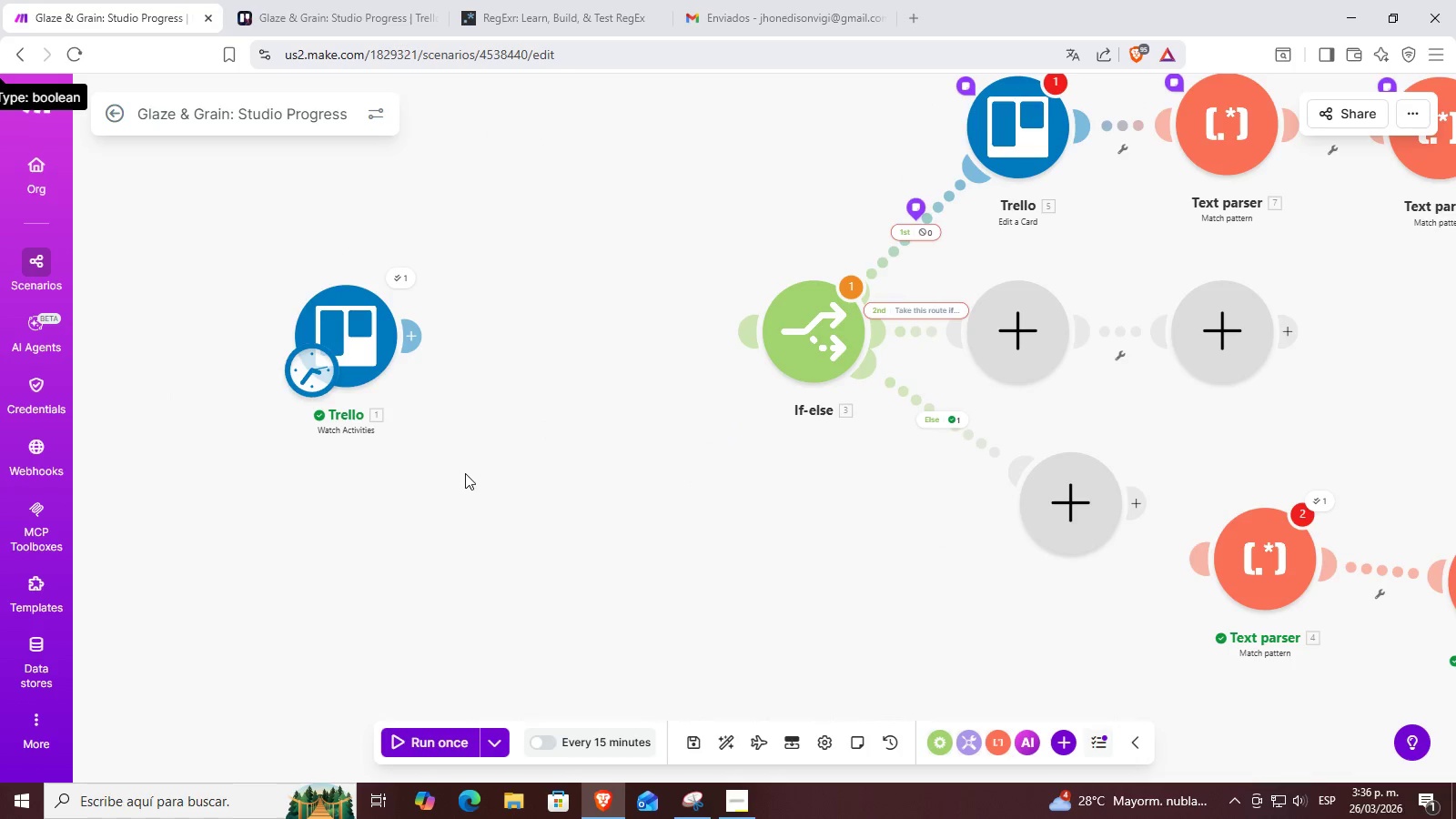 
left_click_drag(start_coordinate=[464, 473], to_coordinate=[424, 482])
 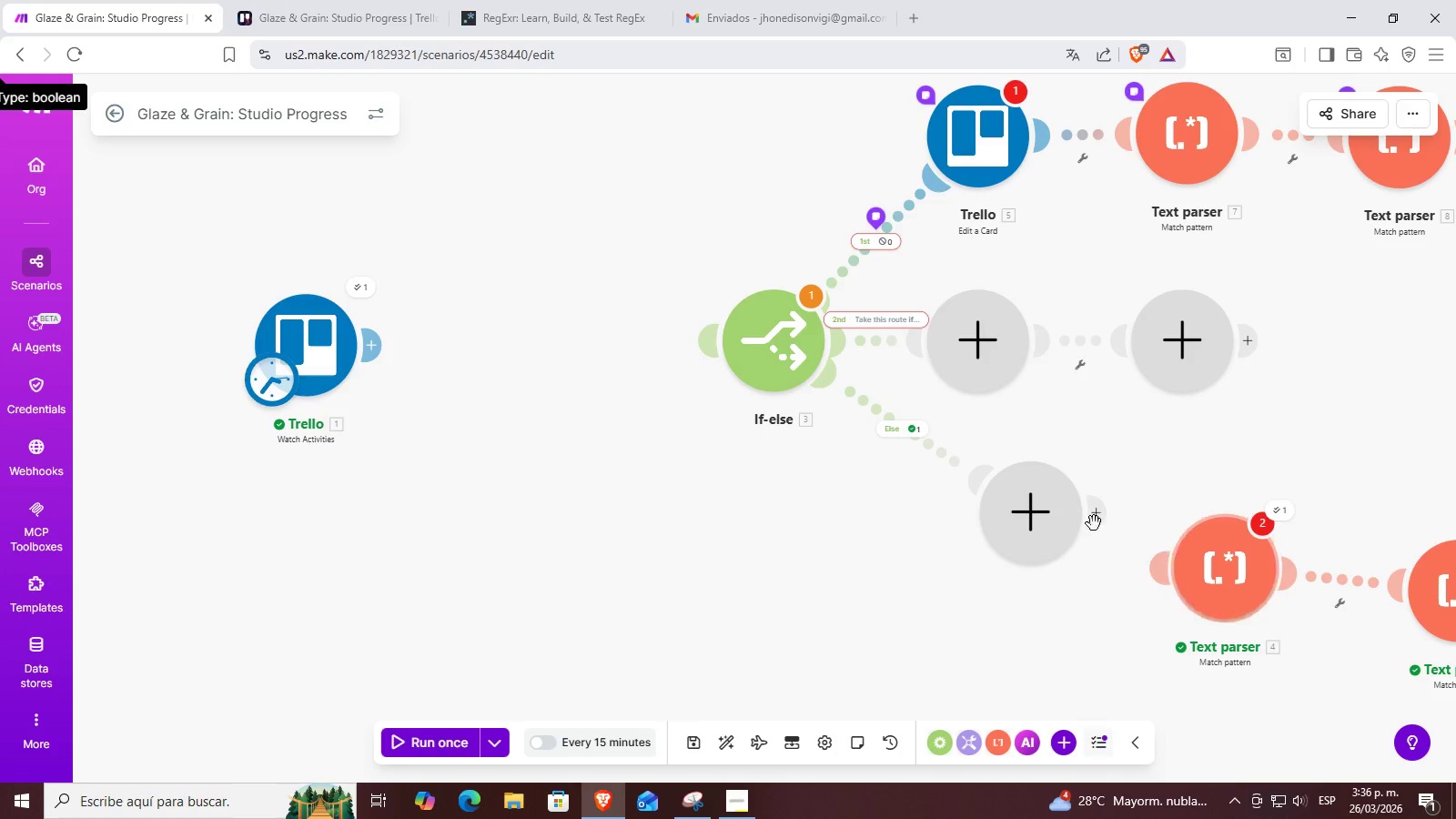 
left_click_drag(start_coordinate=[1023, 522], to_coordinate=[987, 560])
 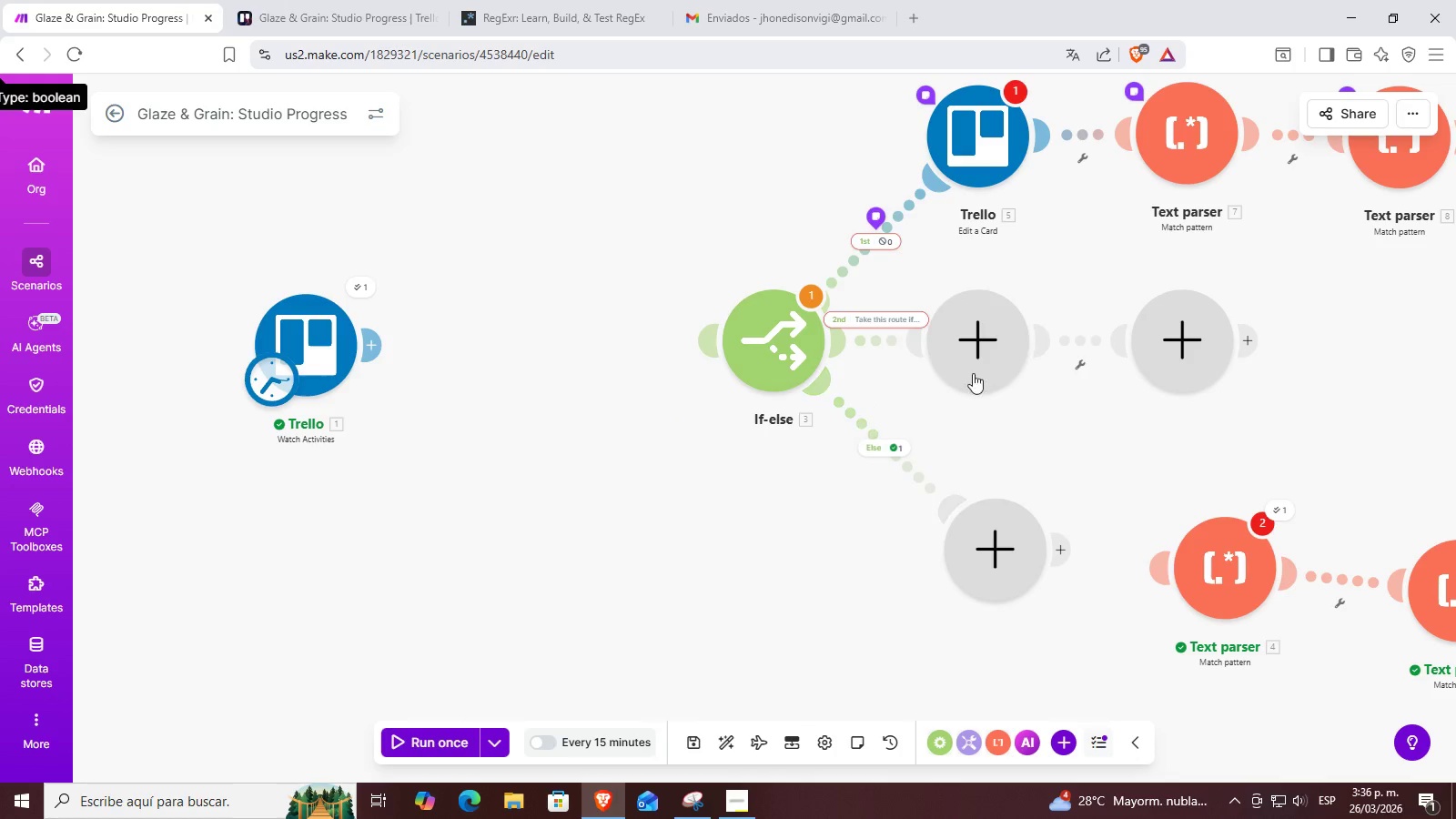 
left_click_drag(start_coordinate=[976, 365], to_coordinate=[1053, 355])
 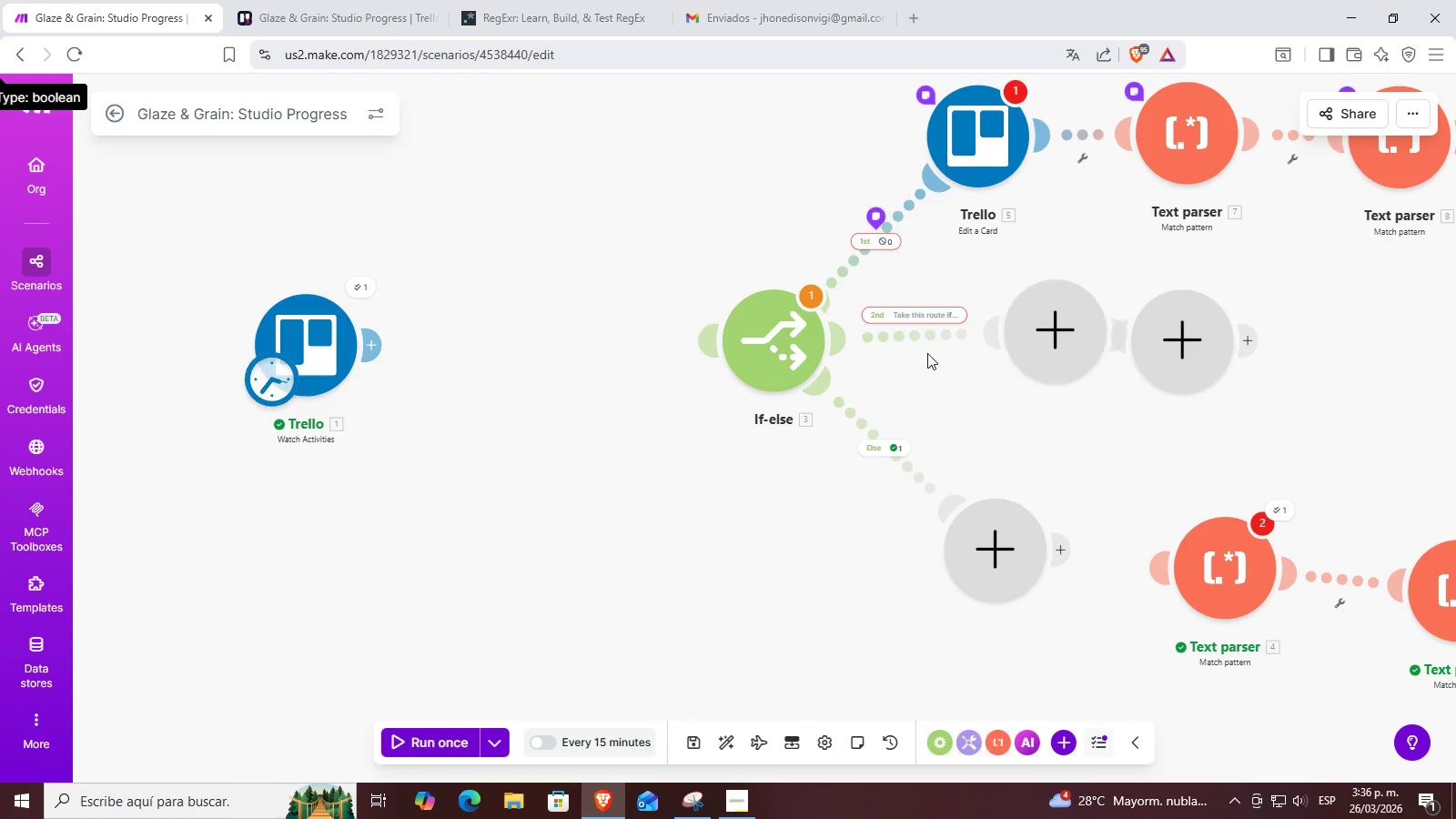 
right_click([906, 333])
 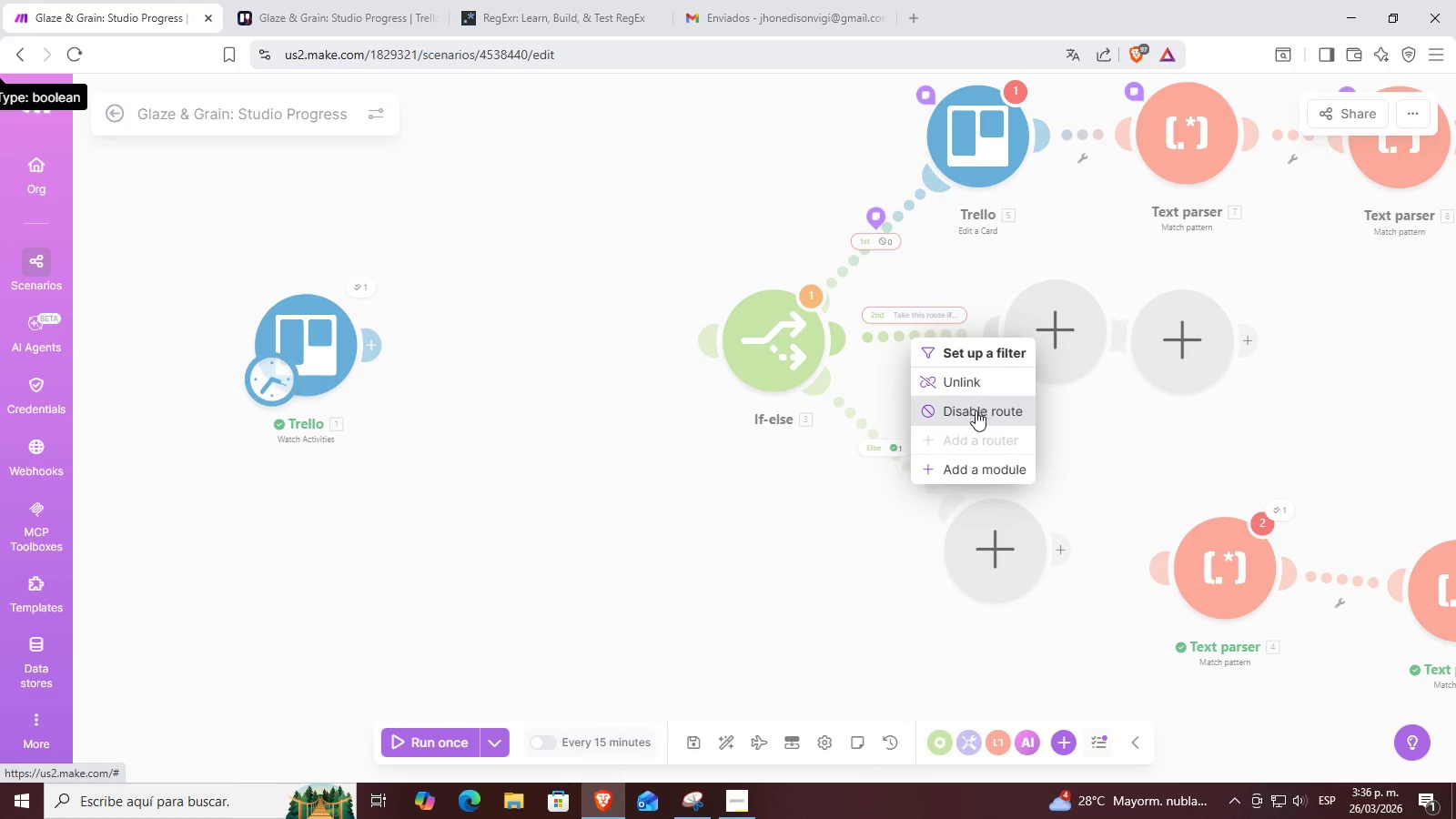 
left_click([972, 378])
 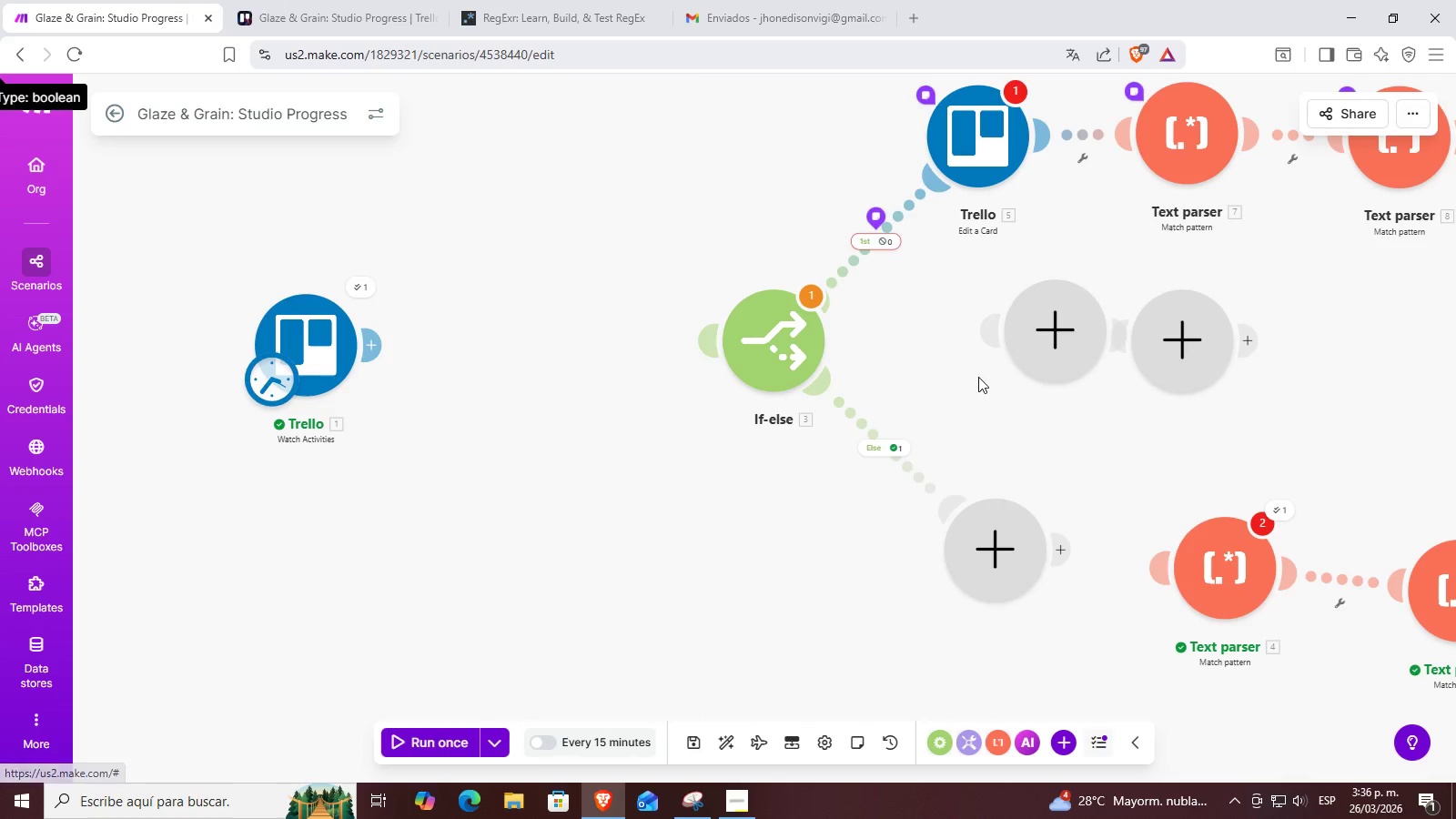 
right_click([1041, 319])
 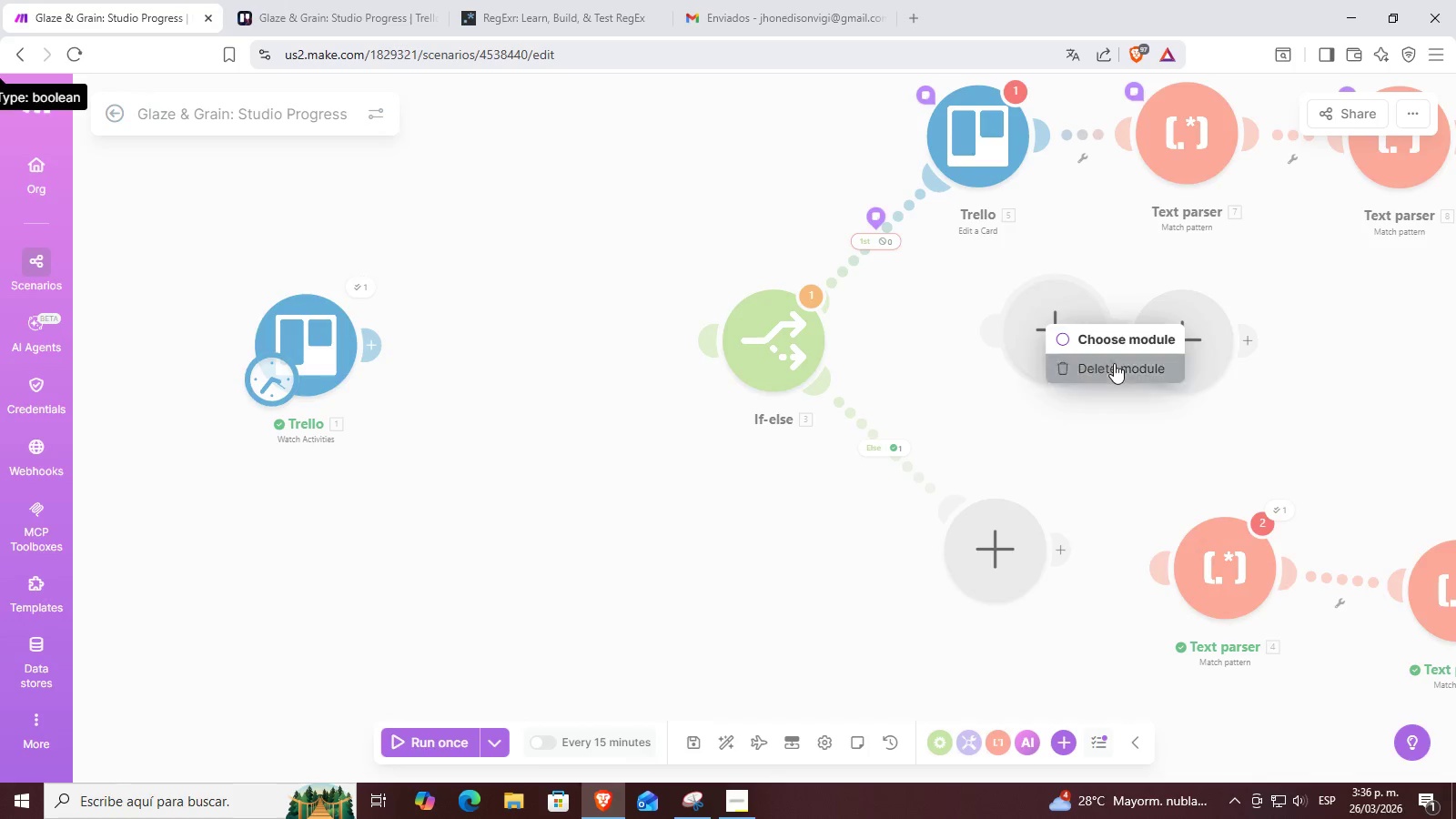 
left_click_drag(start_coordinate=[1188, 335], to_coordinate=[510, 360])
 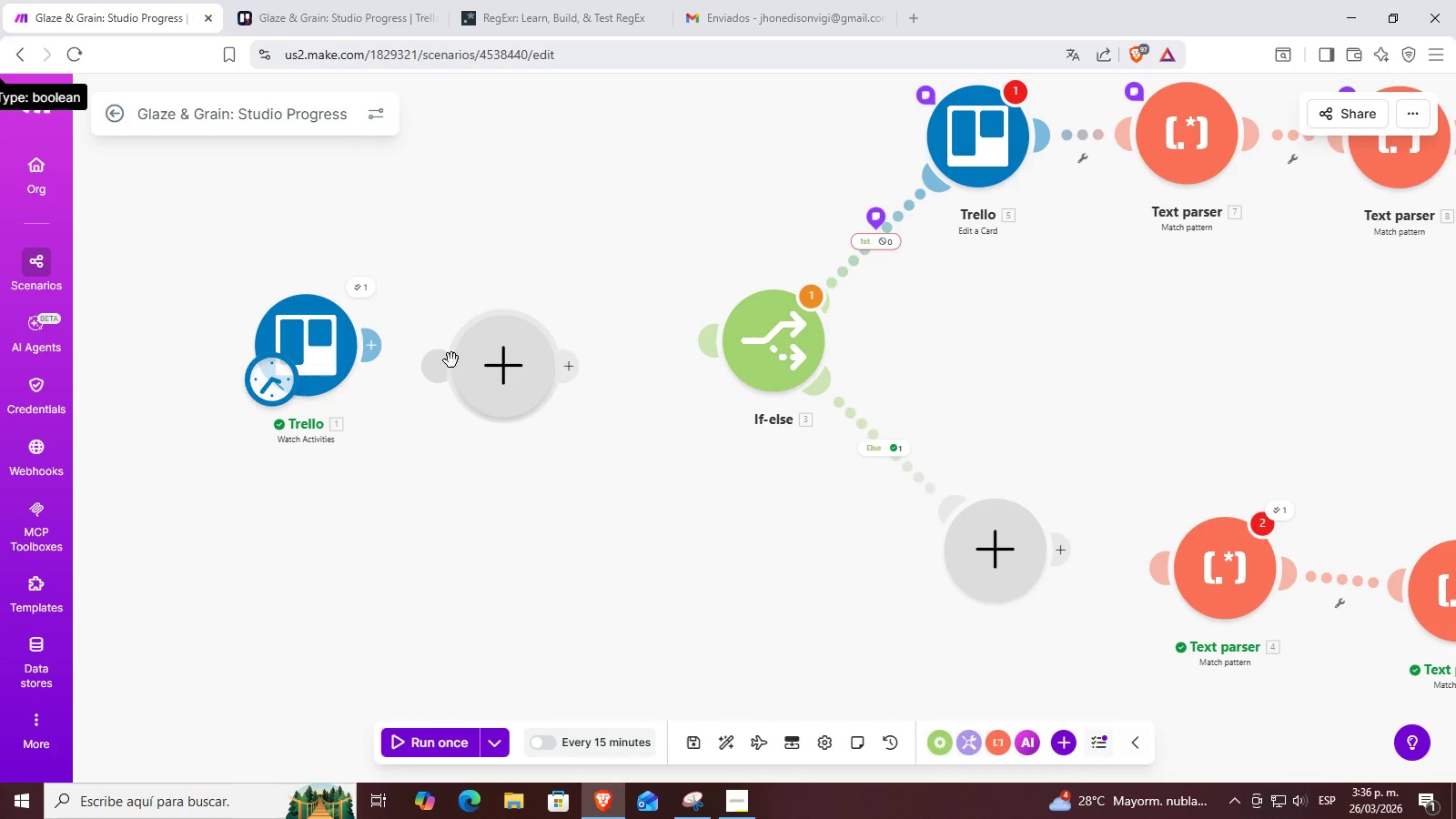 
left_click_drag(start_coordinate=[445, 364], to_coordinate=[375, 337])
 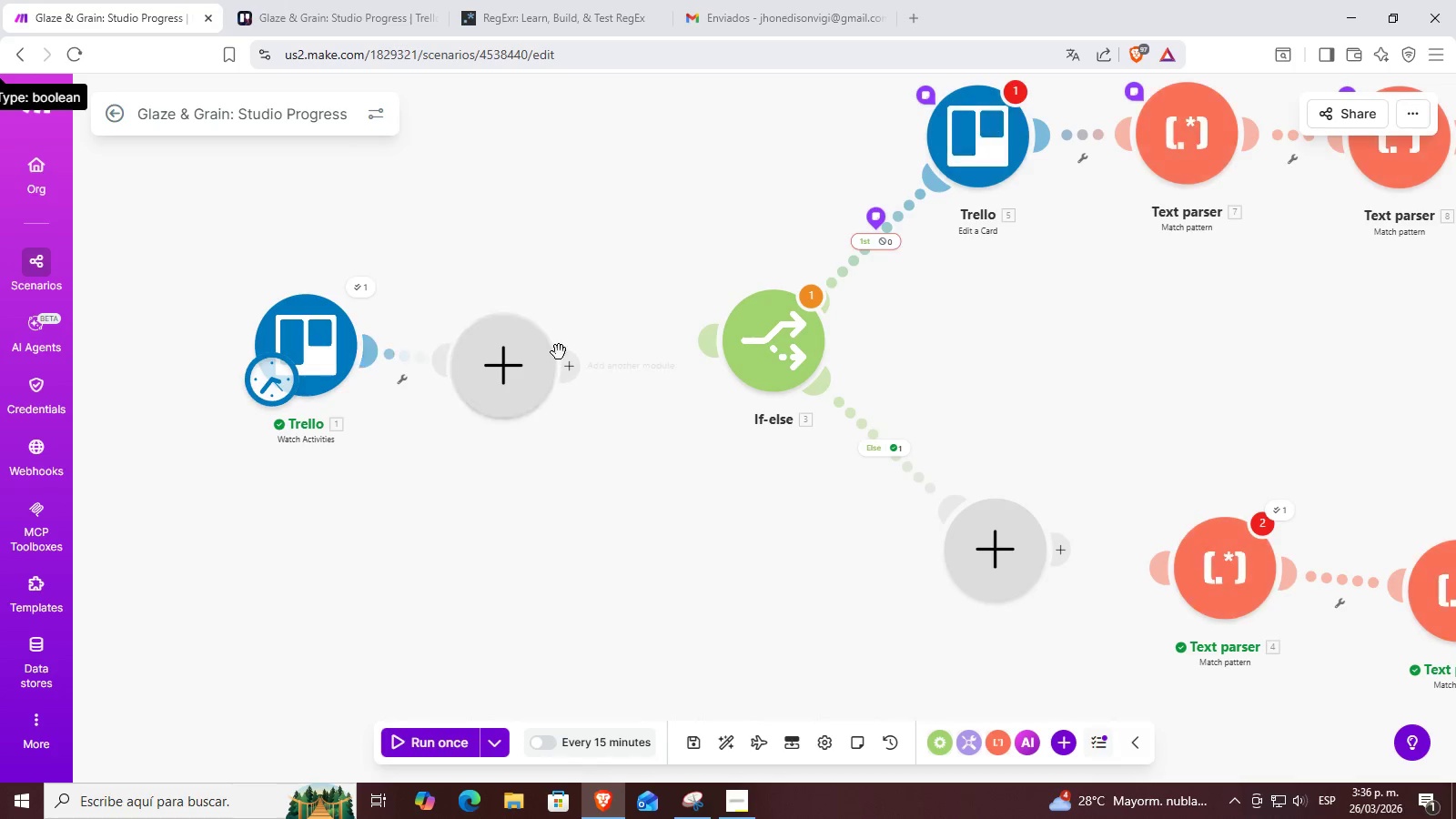 
left_click([561, 353])
 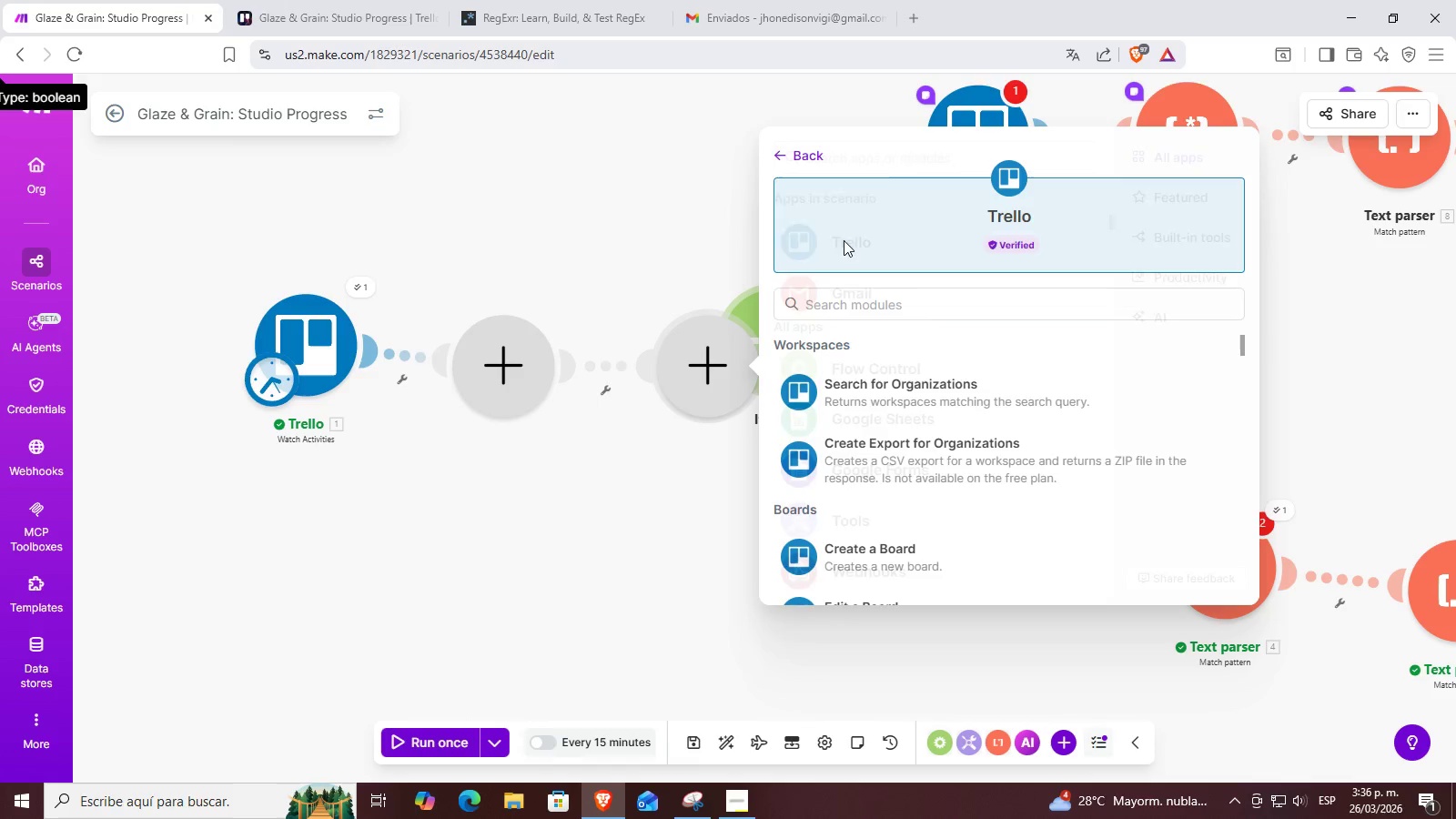 
left_click([620, 480])
 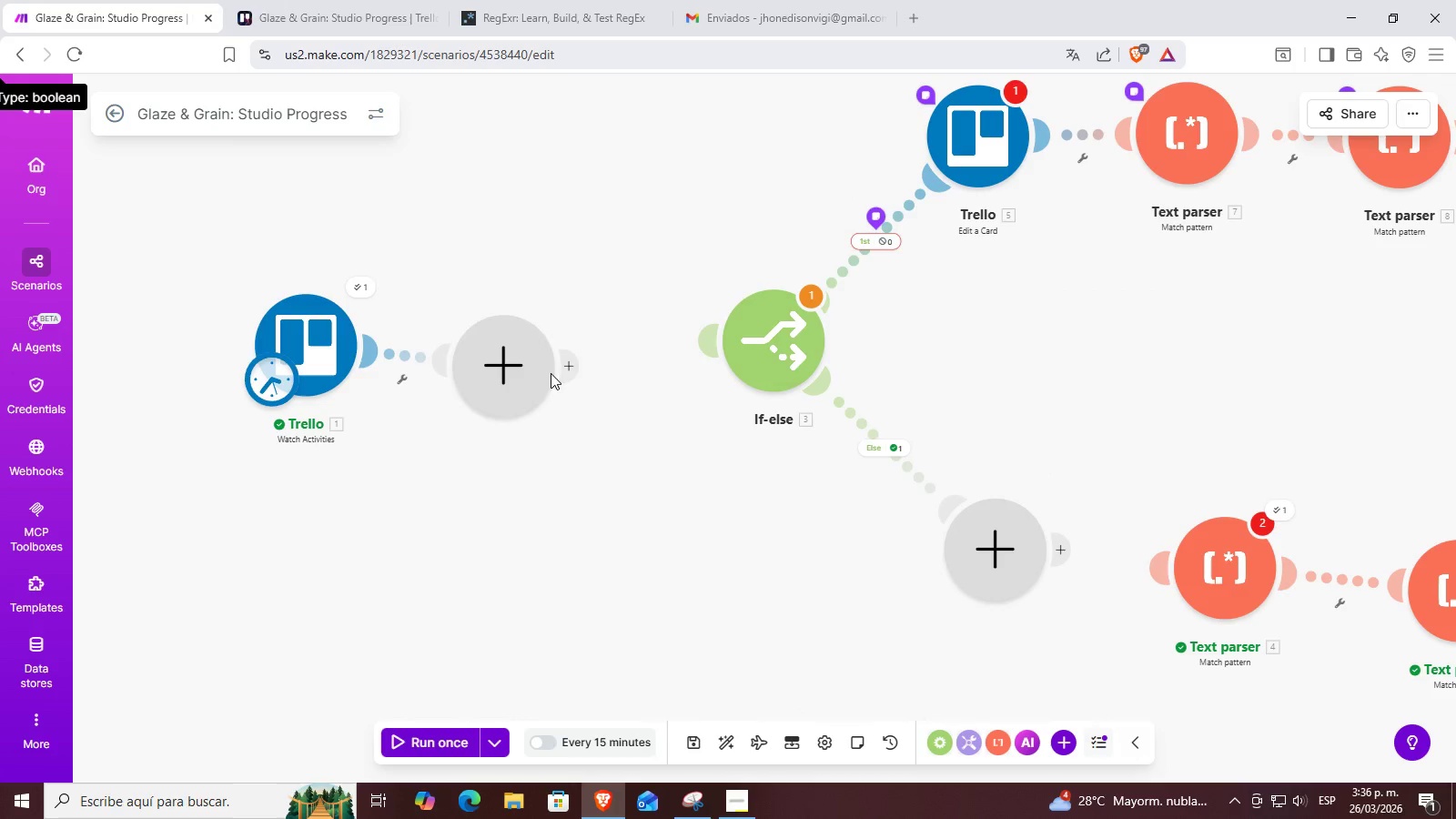 
left_click([512, 361])
 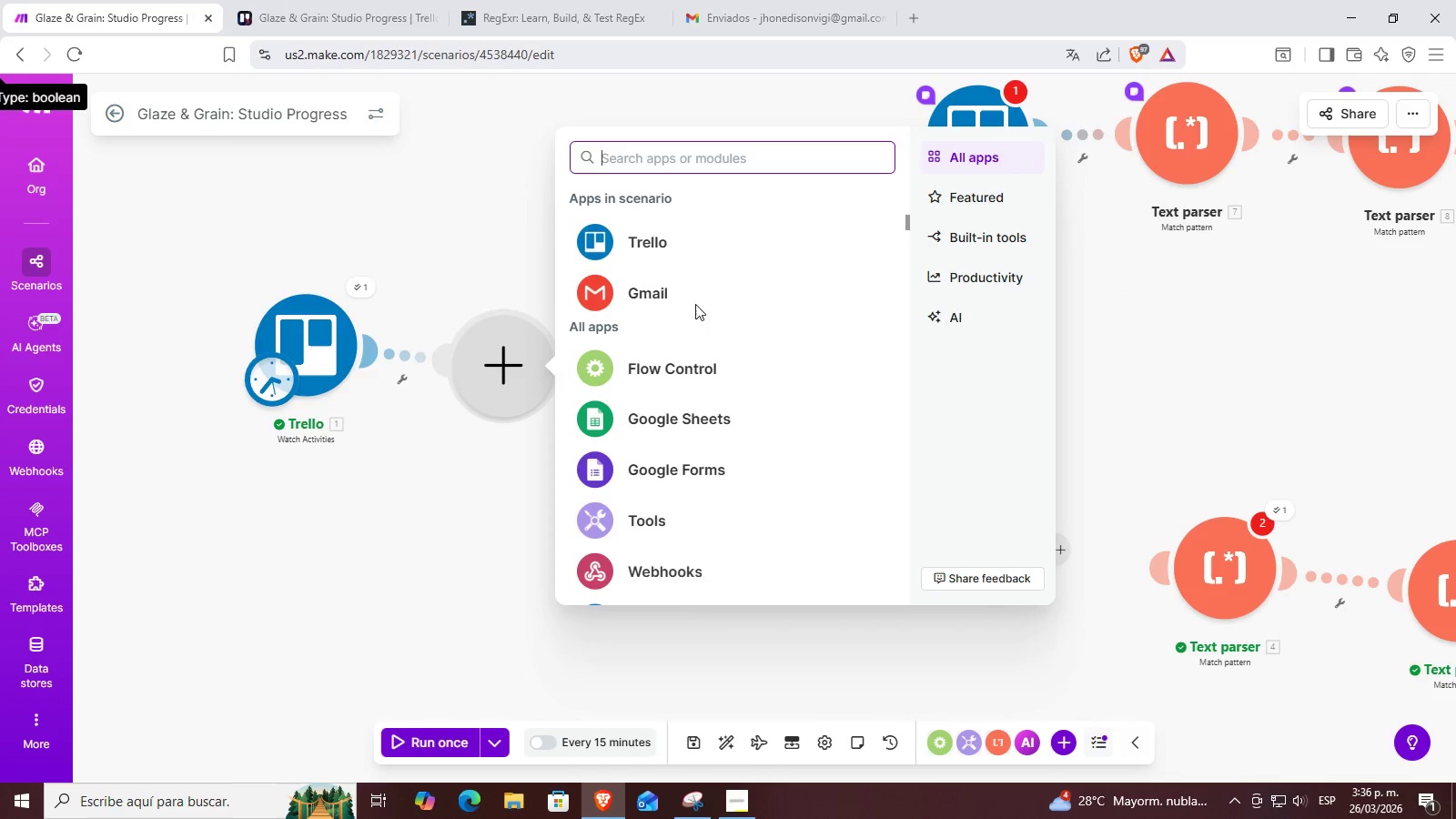 
left_click([694, 257])
 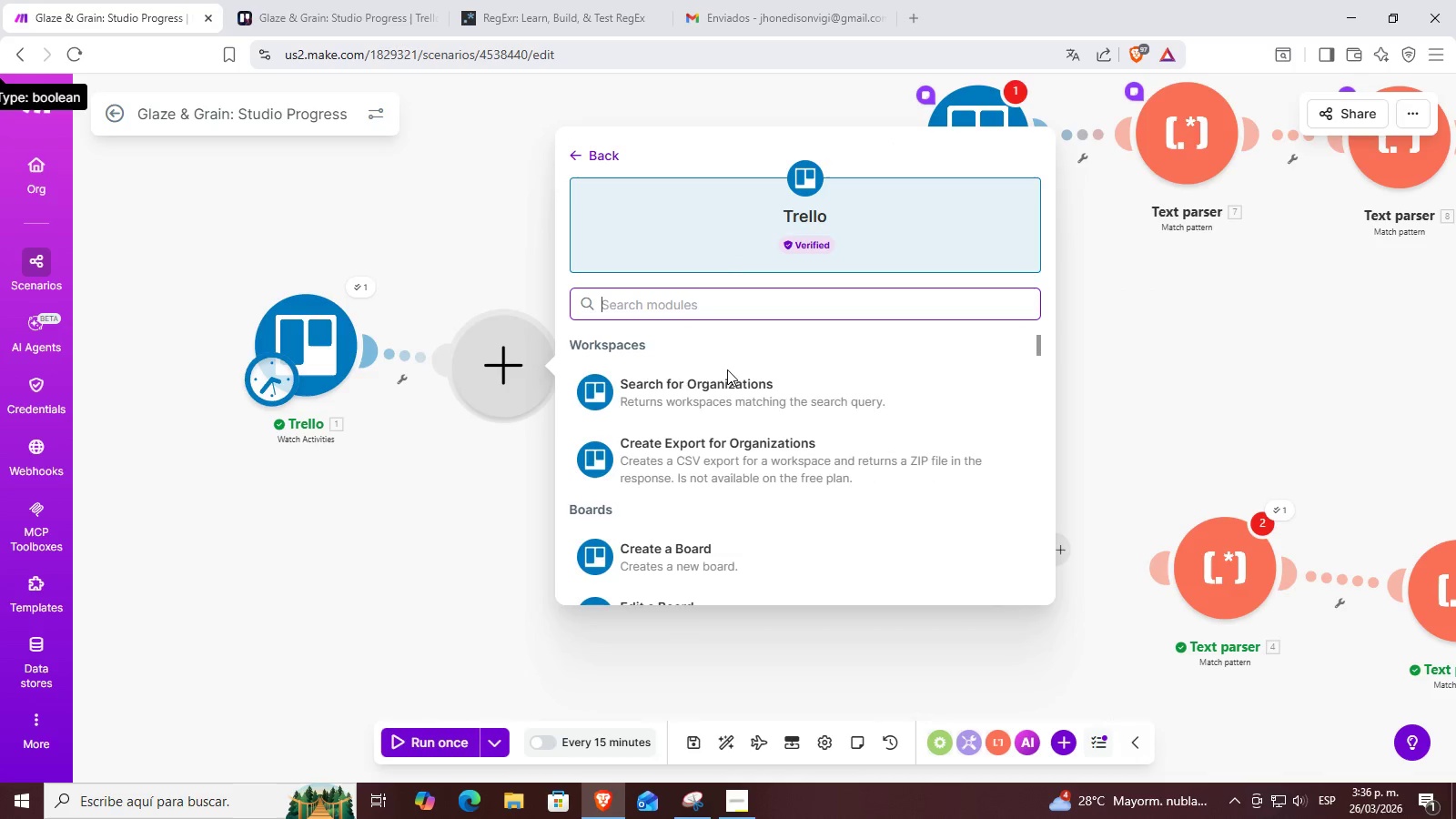 
scroll: coordinate [733, 407], scroll_direction: down, amount: 3.0
 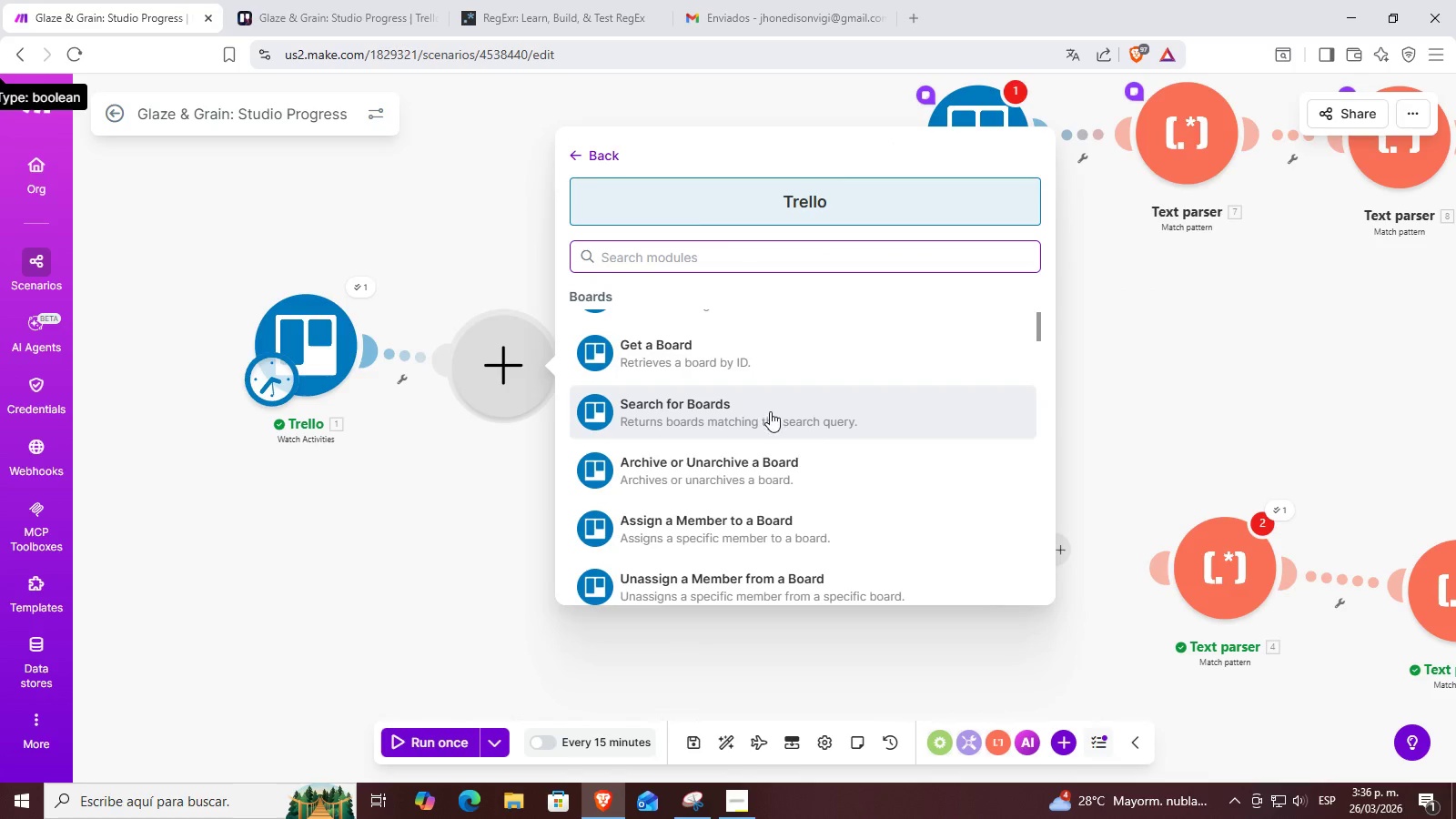 
scroll: coordinate [745, 389], scroll_direction: up, amount: 3.0
 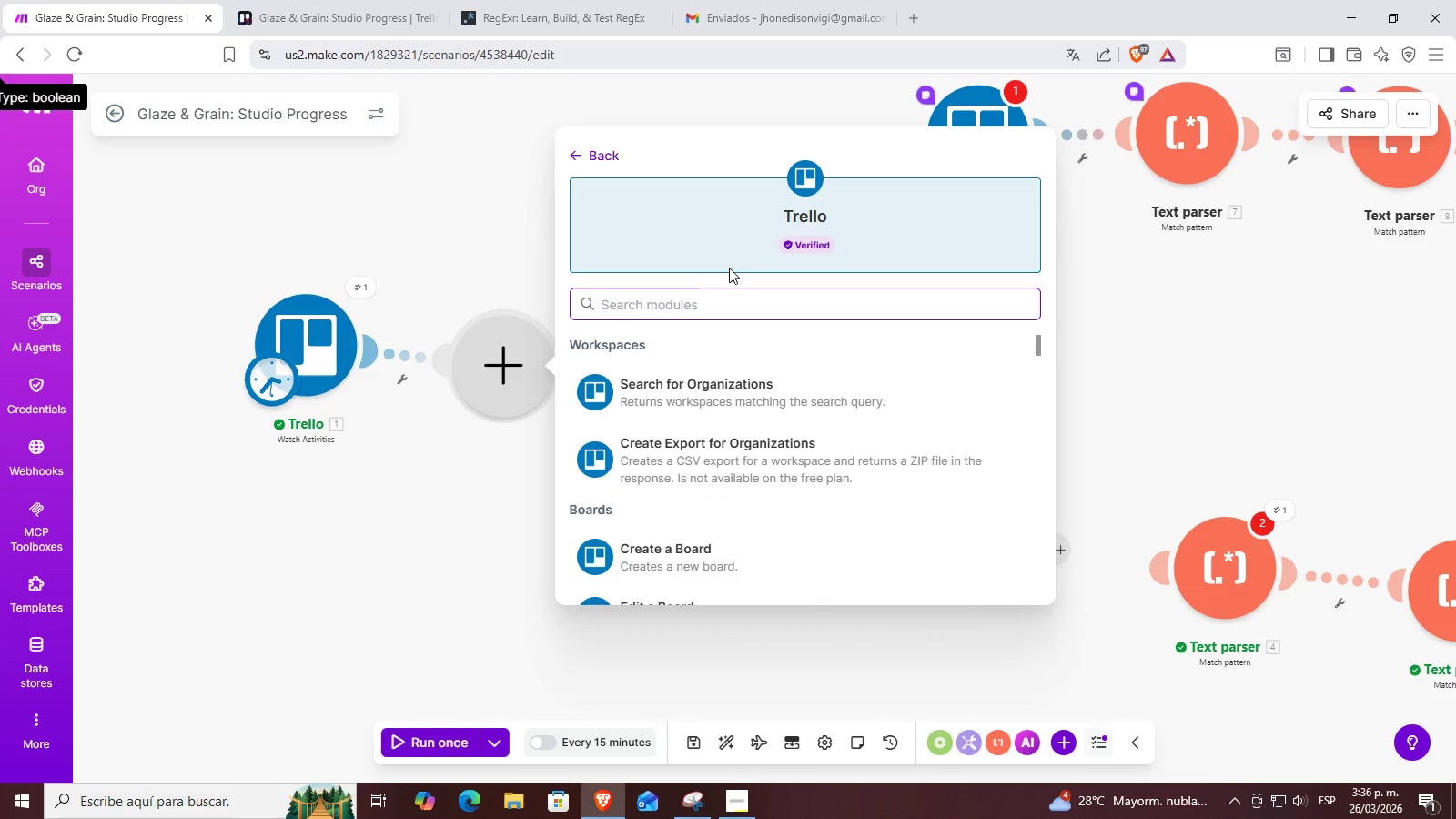 
type(get)
 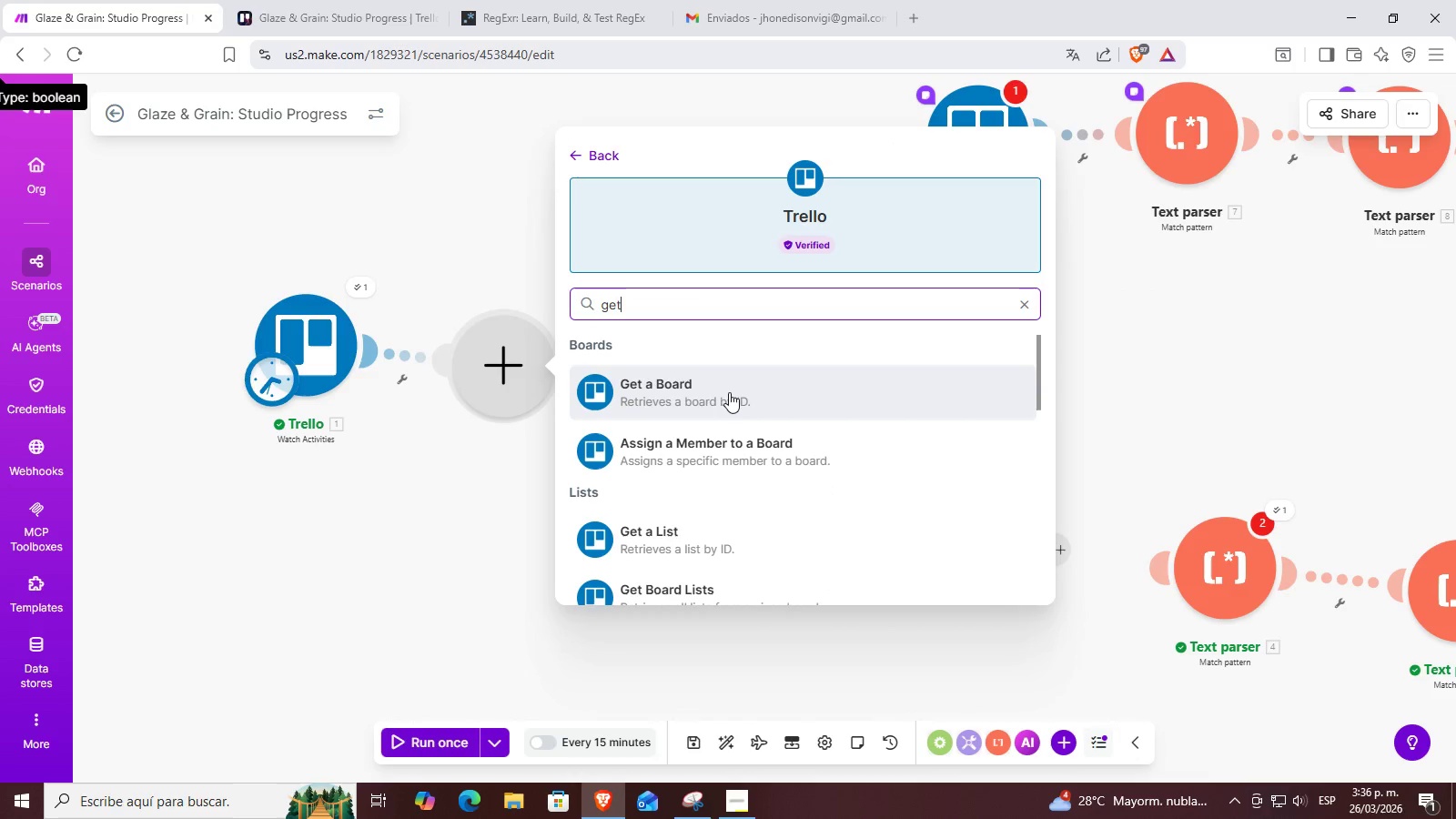 
left_click([729, 394])
 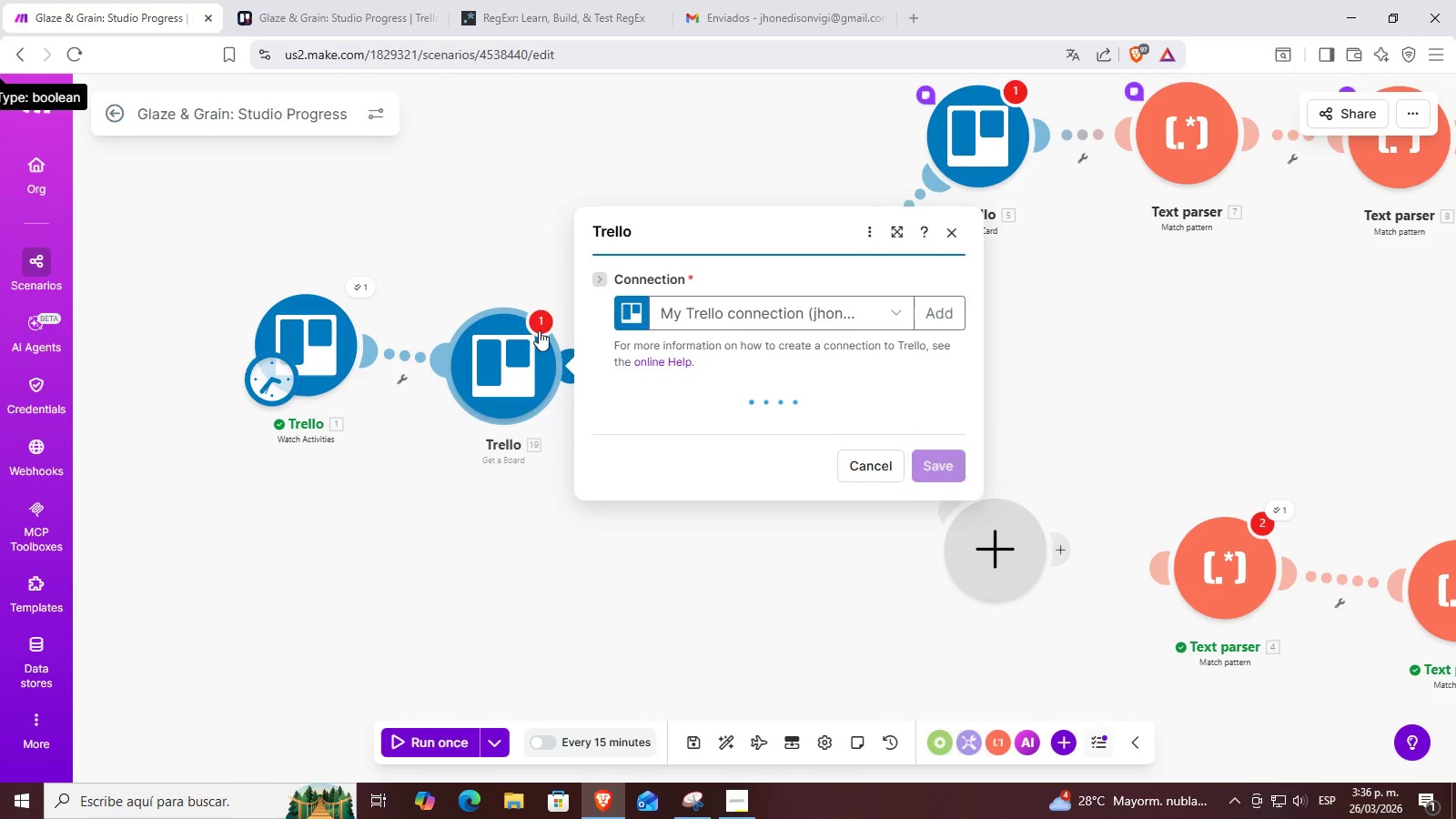 
right_click([499, 348])
 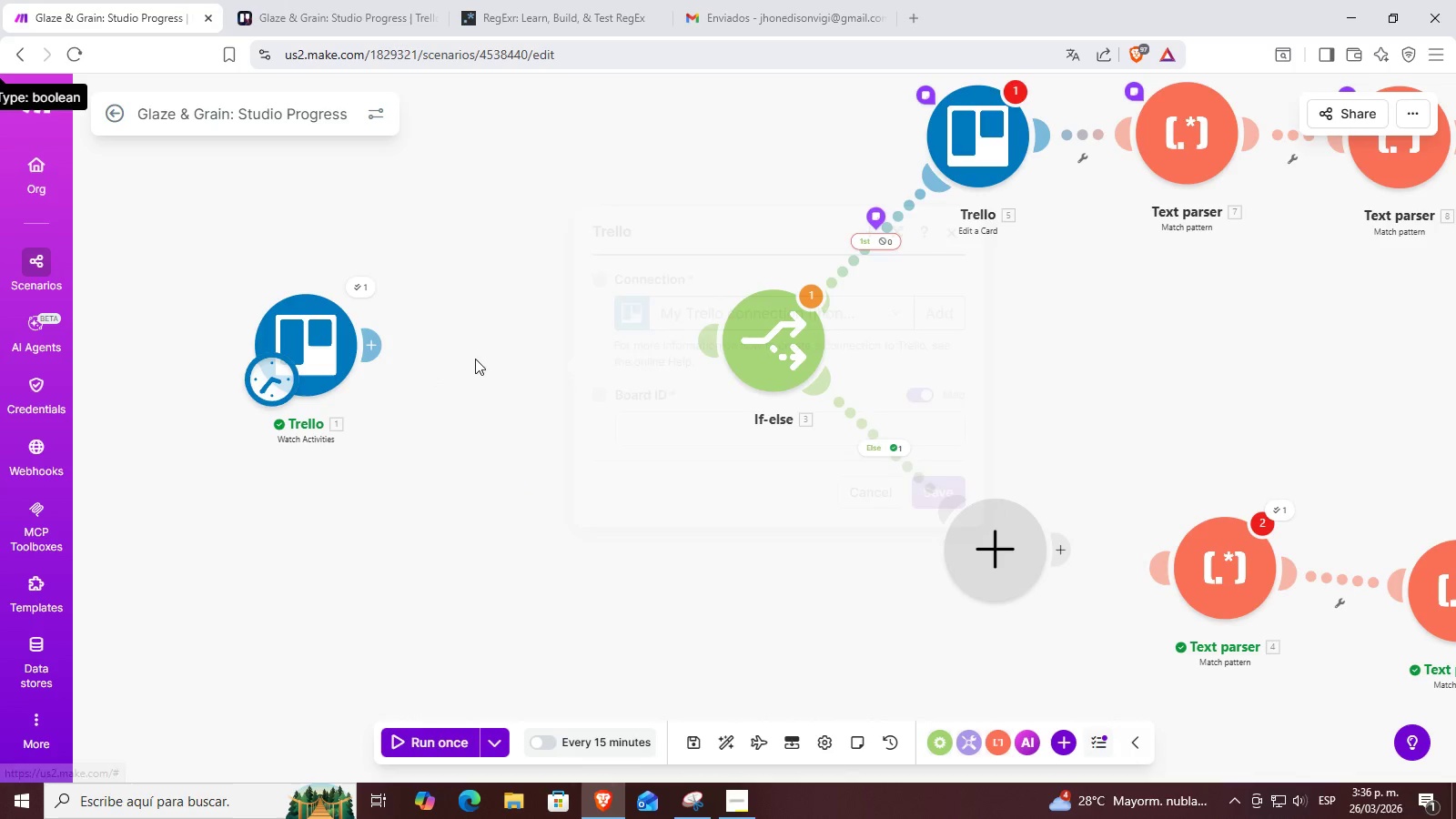 
left_click([379, 350])
 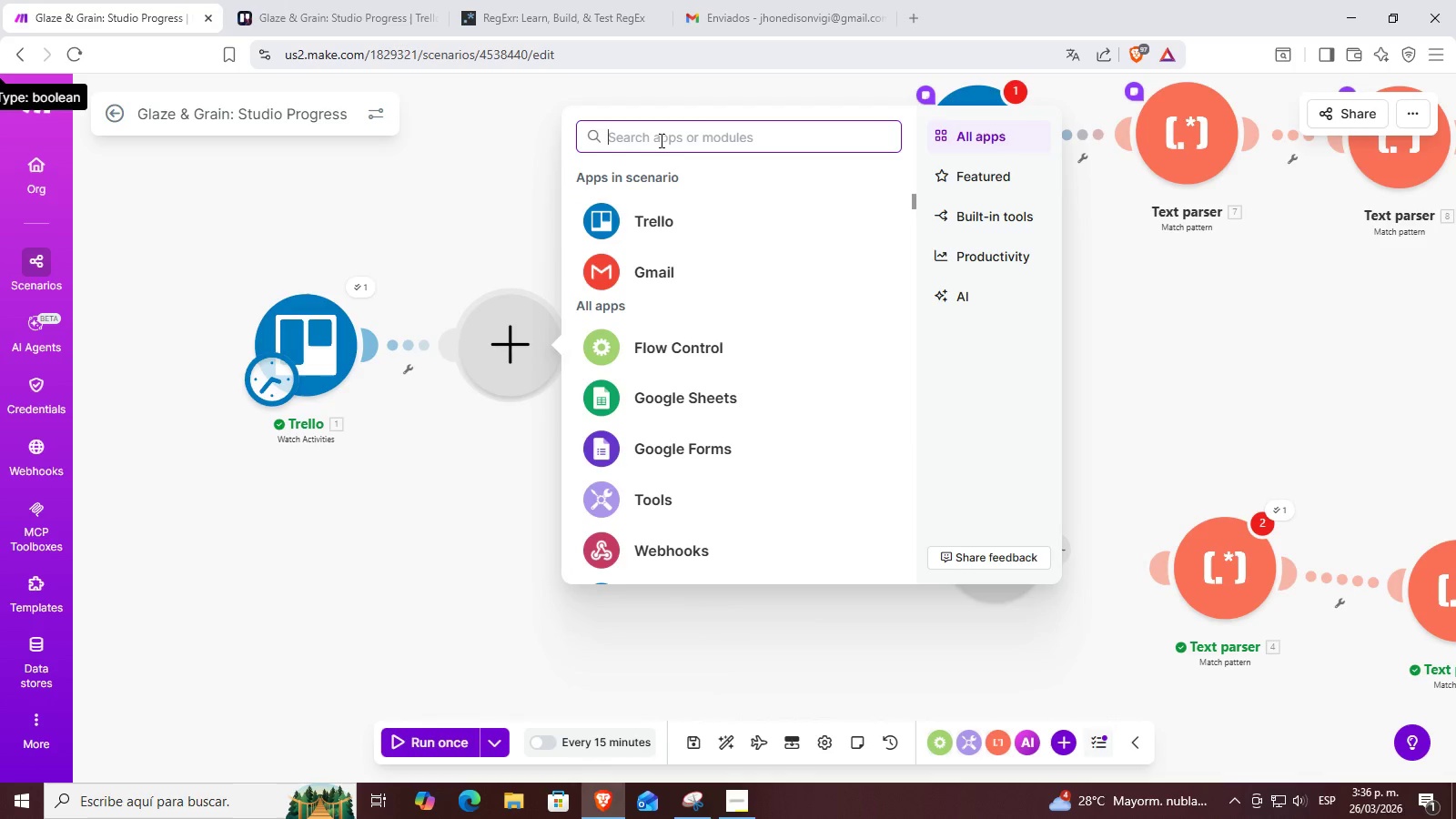 
type(get)
 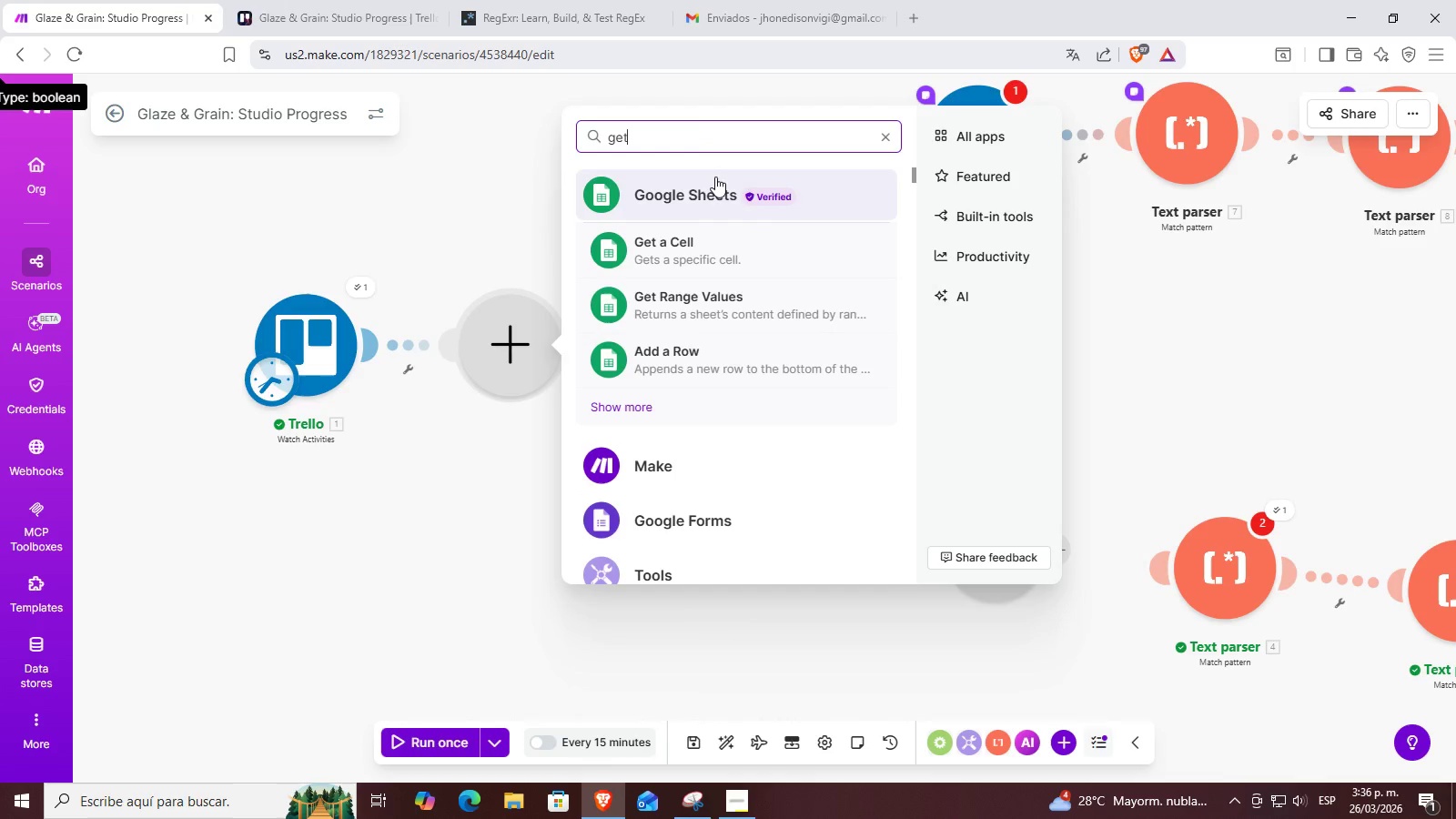 
type(])
key(Backspace)
key(Backspace)
key(Backspace)
key(Backspace)
type(trello)
 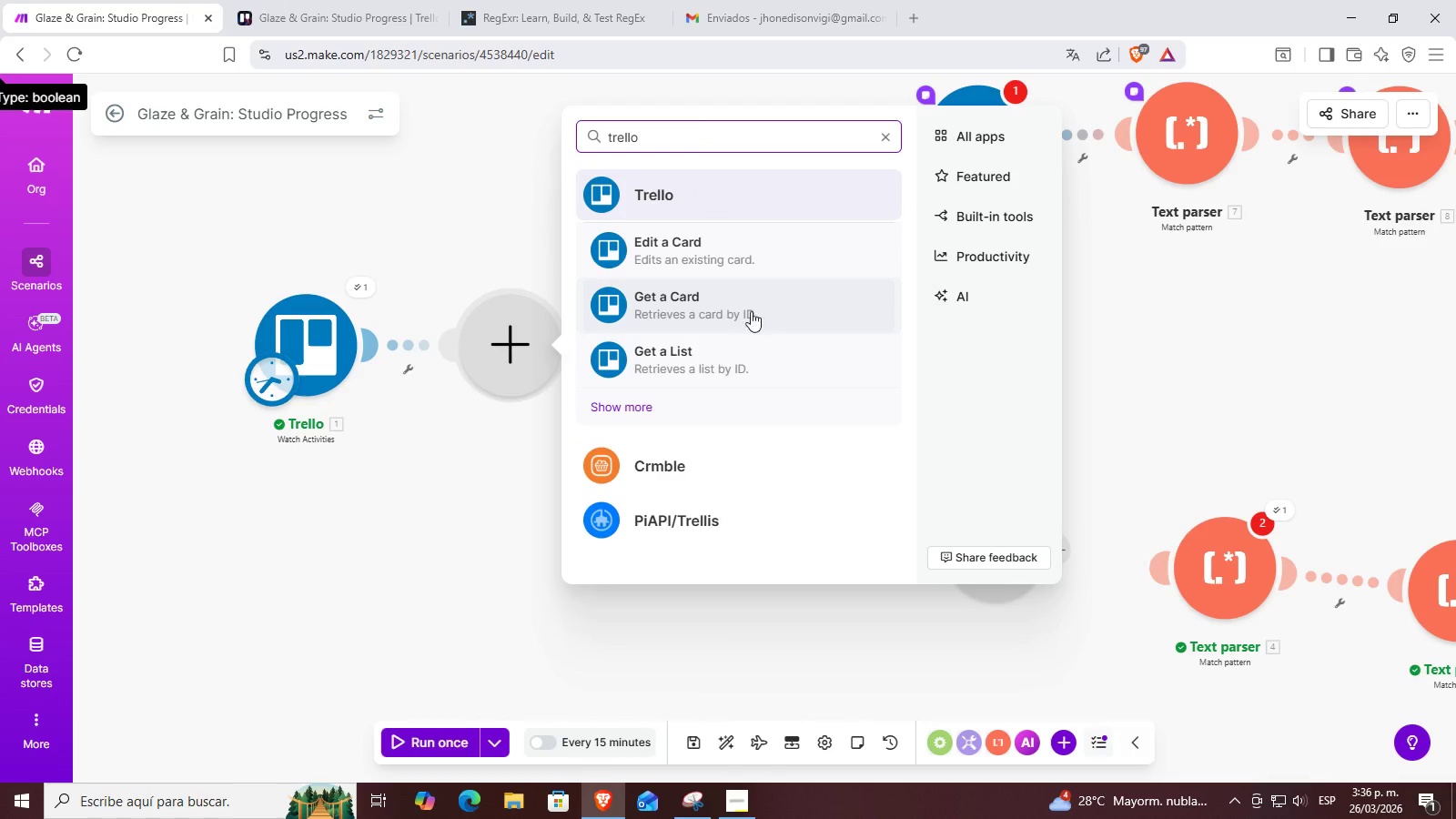 
left_click([750, 297])
 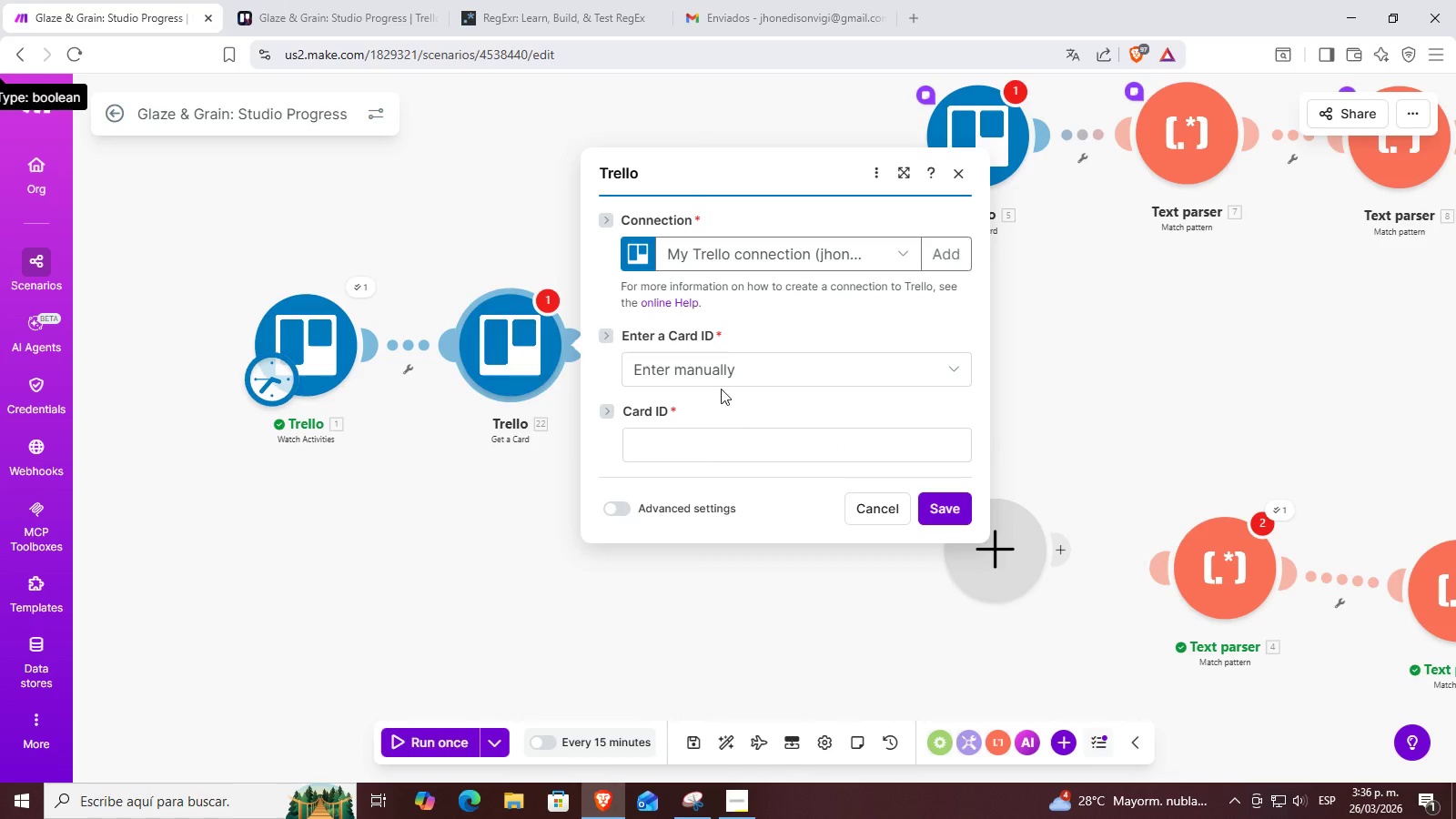 
left_click([711, 447])
 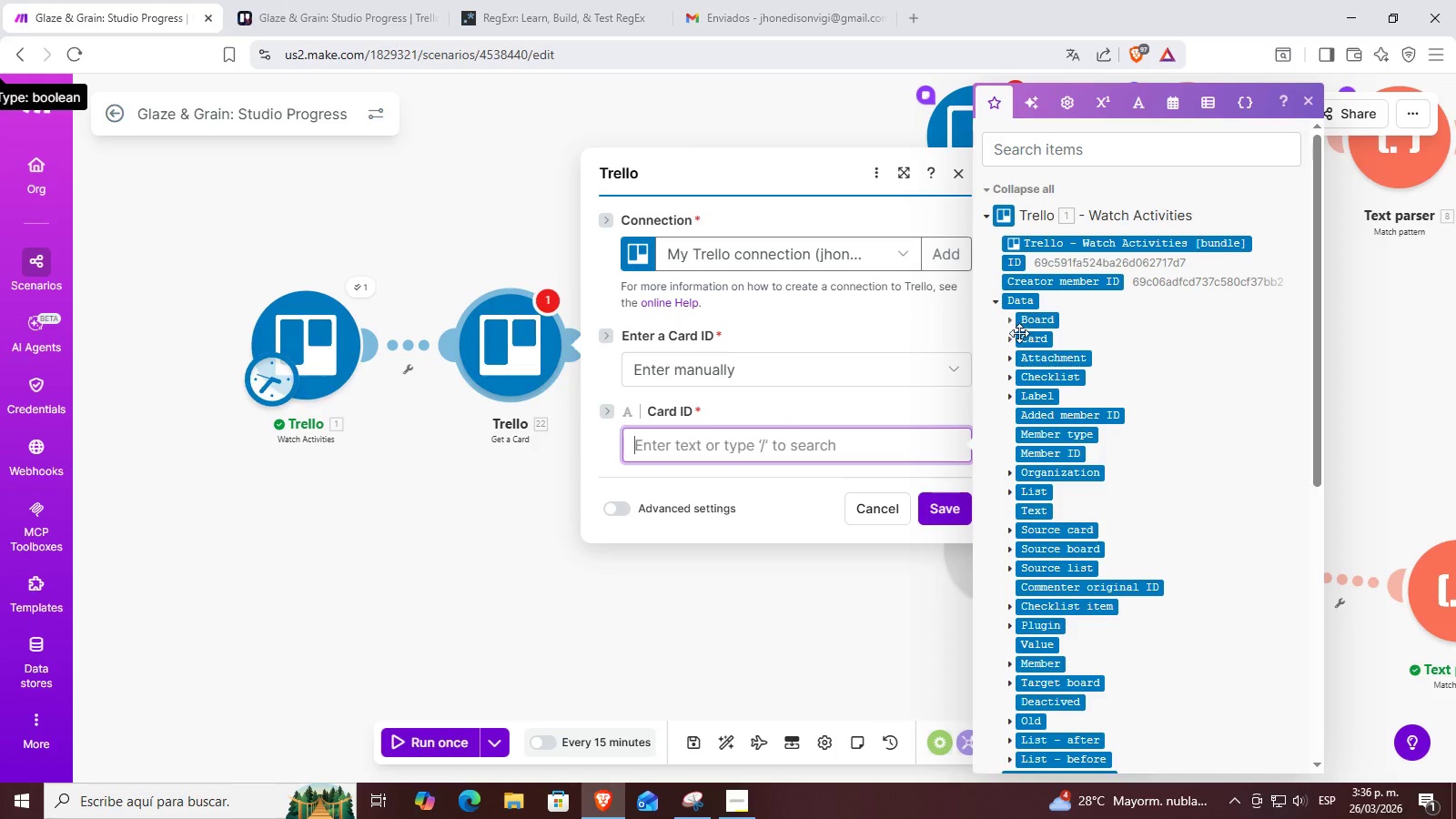 
left_click([1010, 345])
 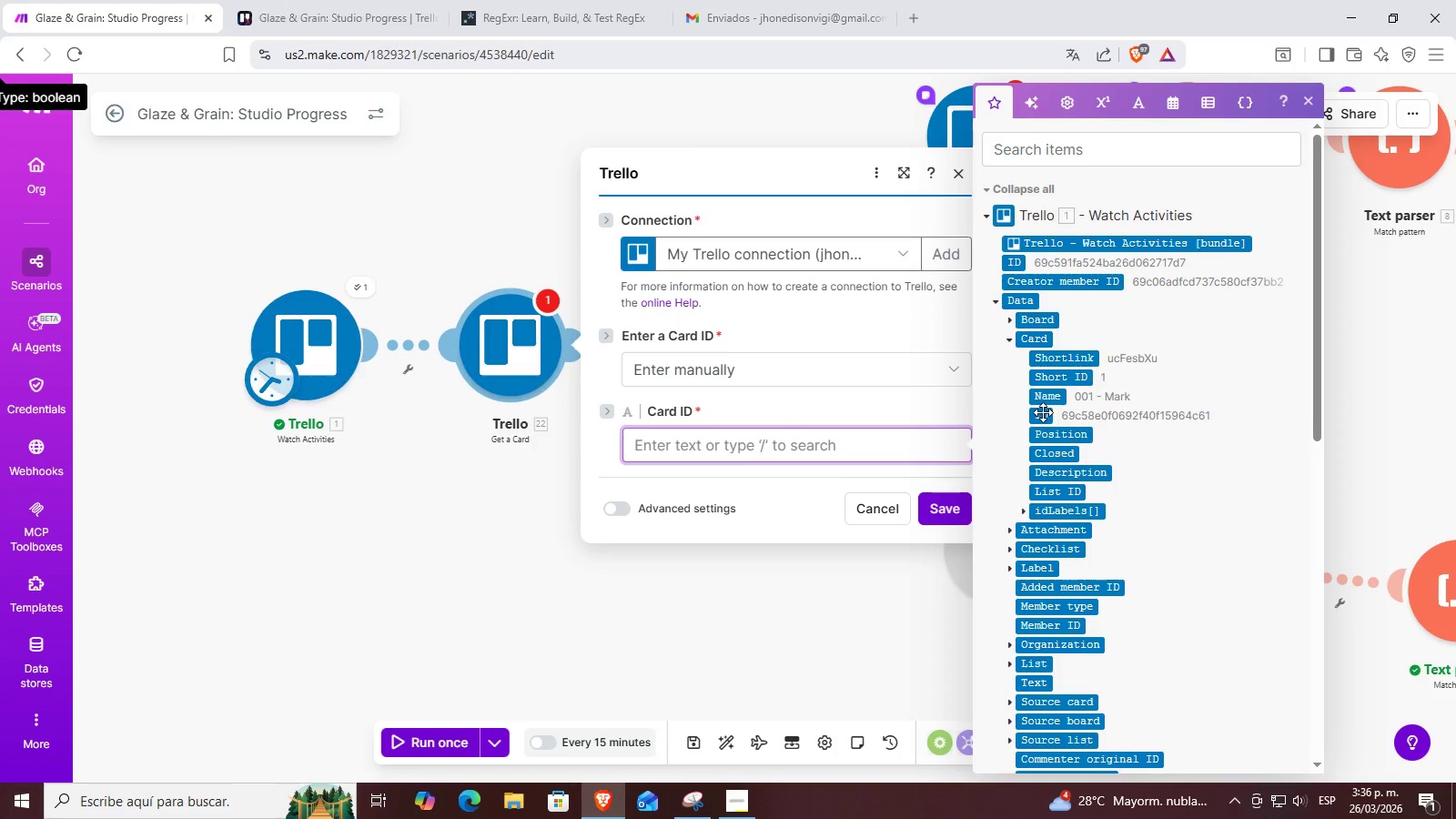 
left_click([1041, 413])
 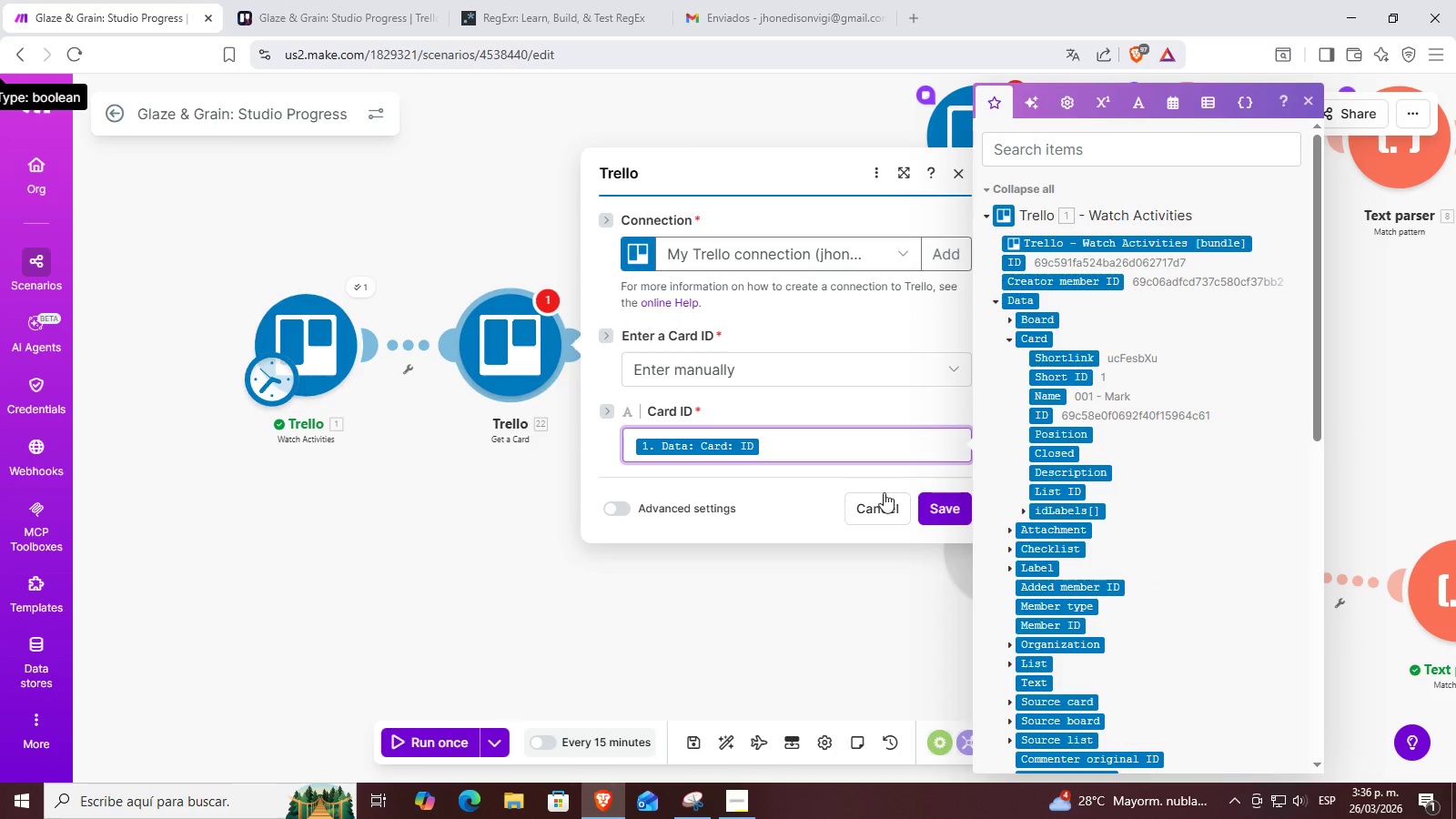 
left_click([937, 500])
 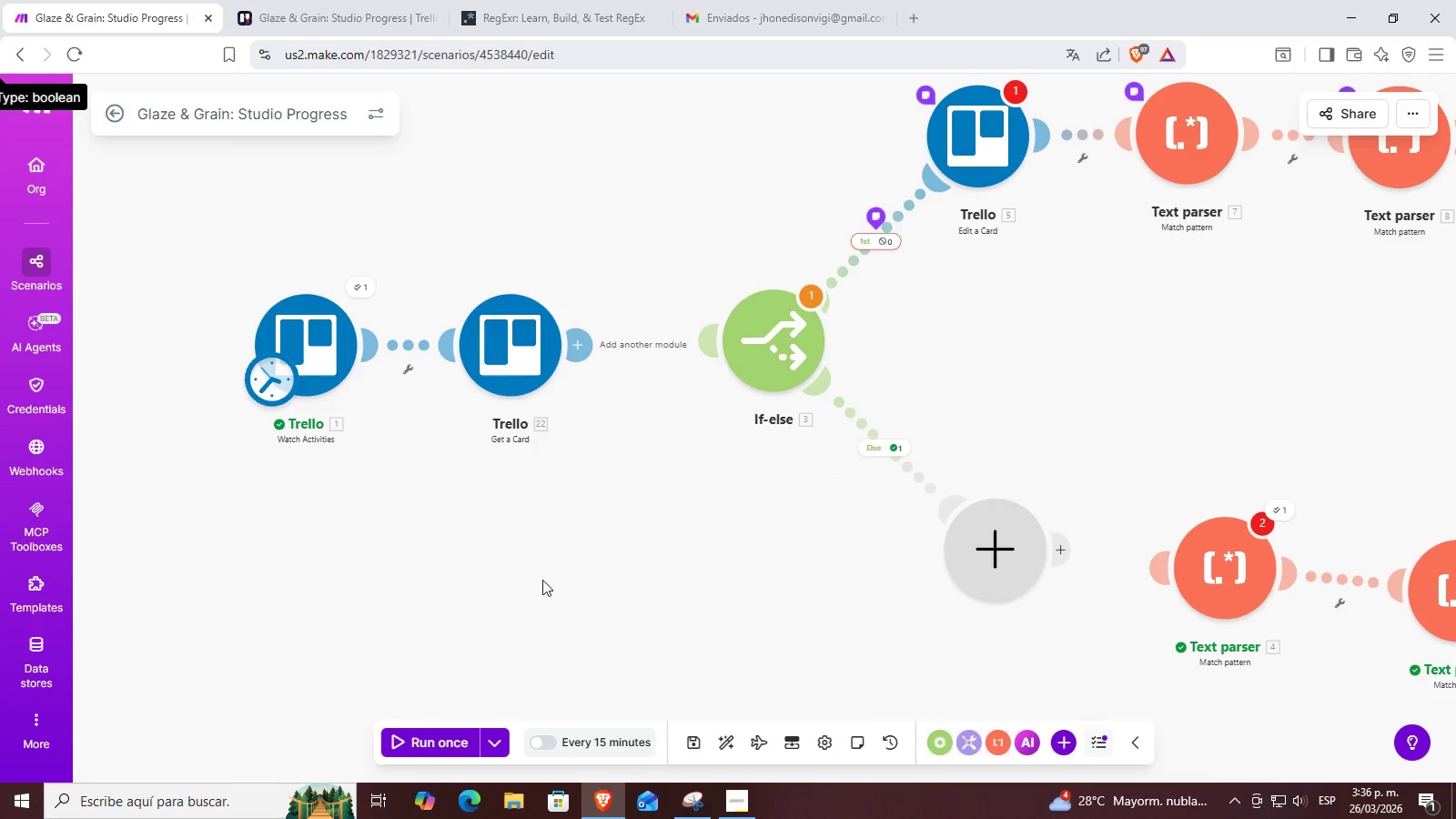 
left_click_drag(start_coordinate=[541, 570], to_coordinate=[432, 522])
 